 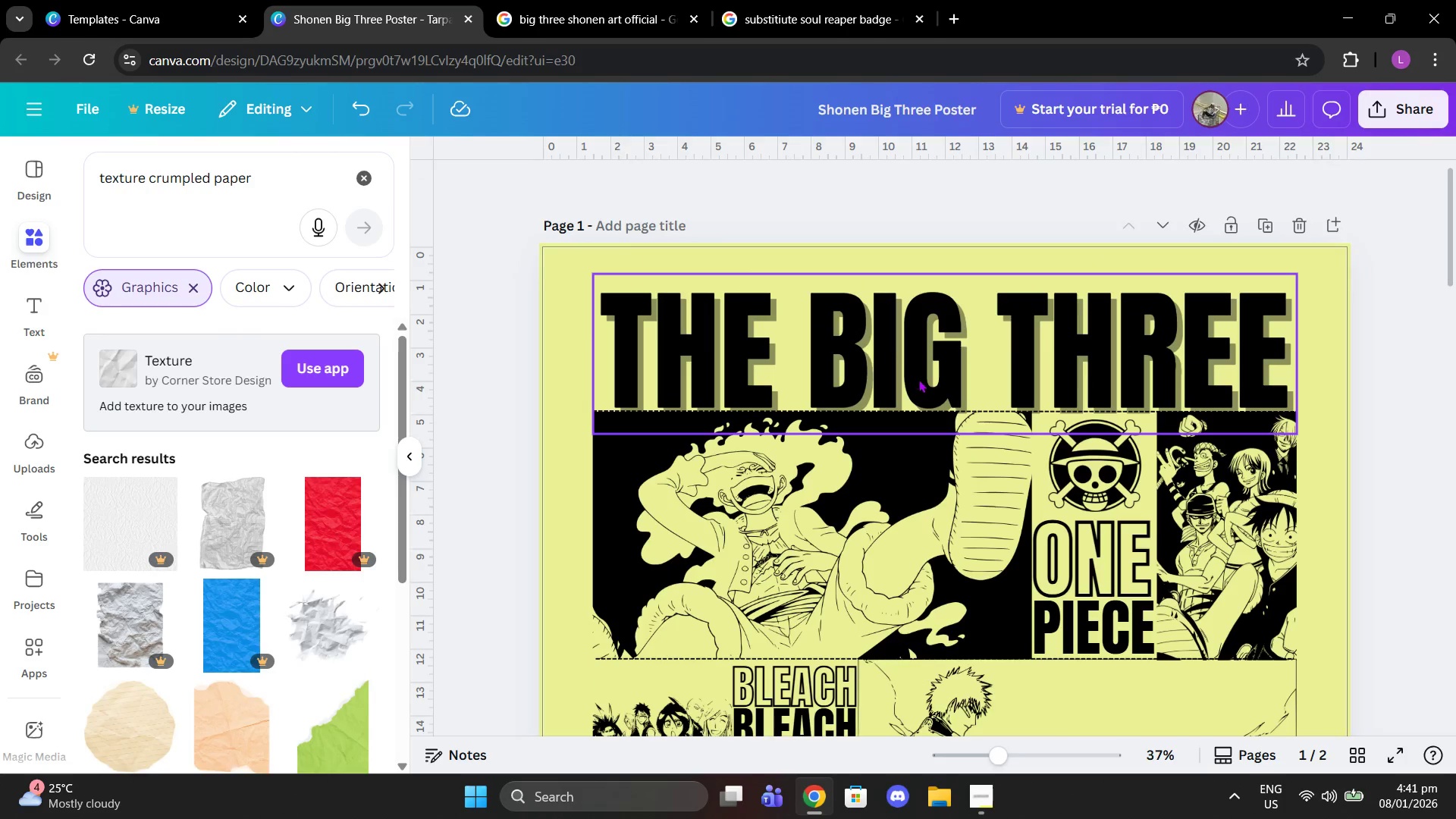 
scroll: coordinate [324, 450], scroll_direction: down, amount: 7.0
 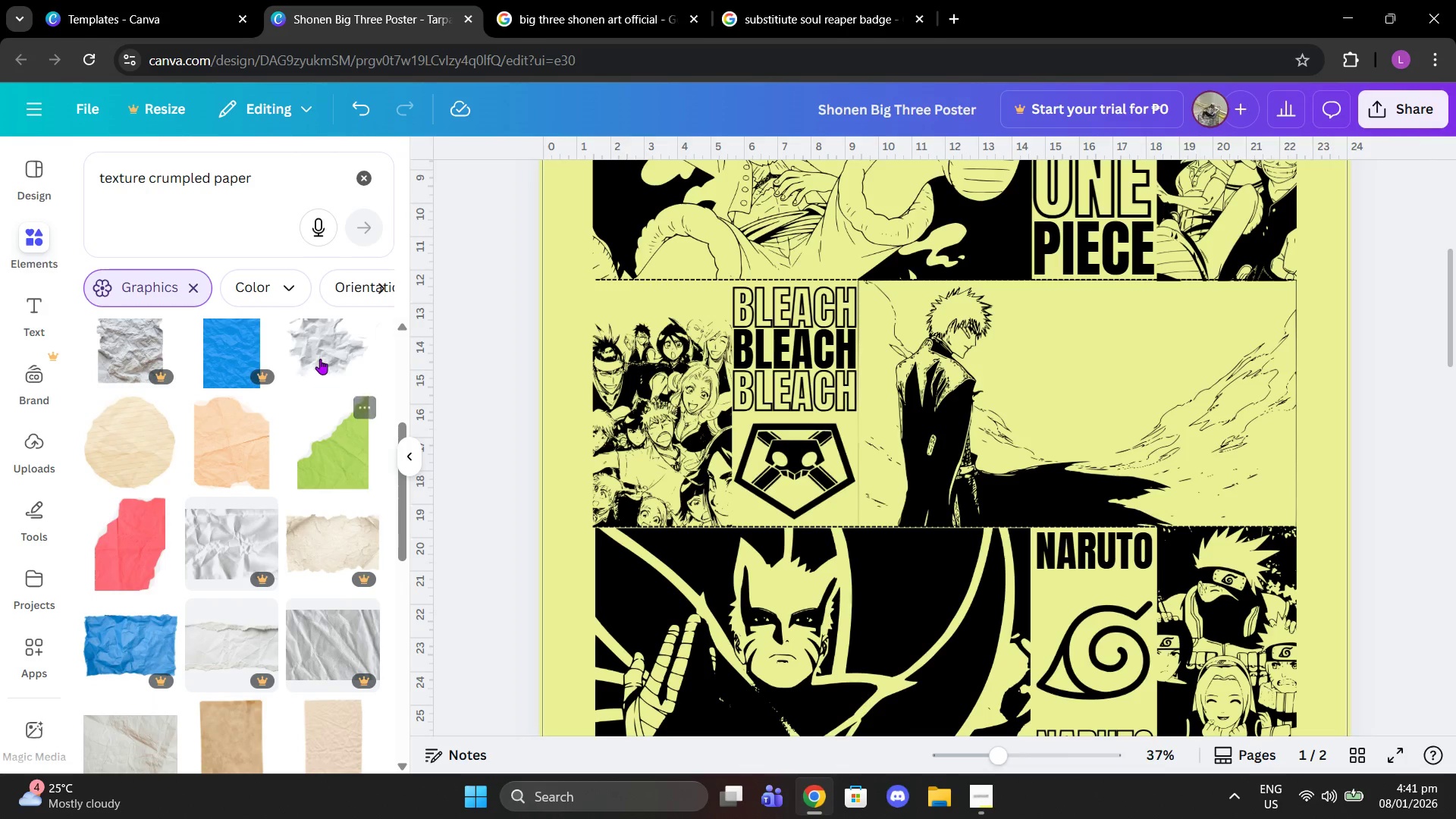 
left_click([320, 359])
 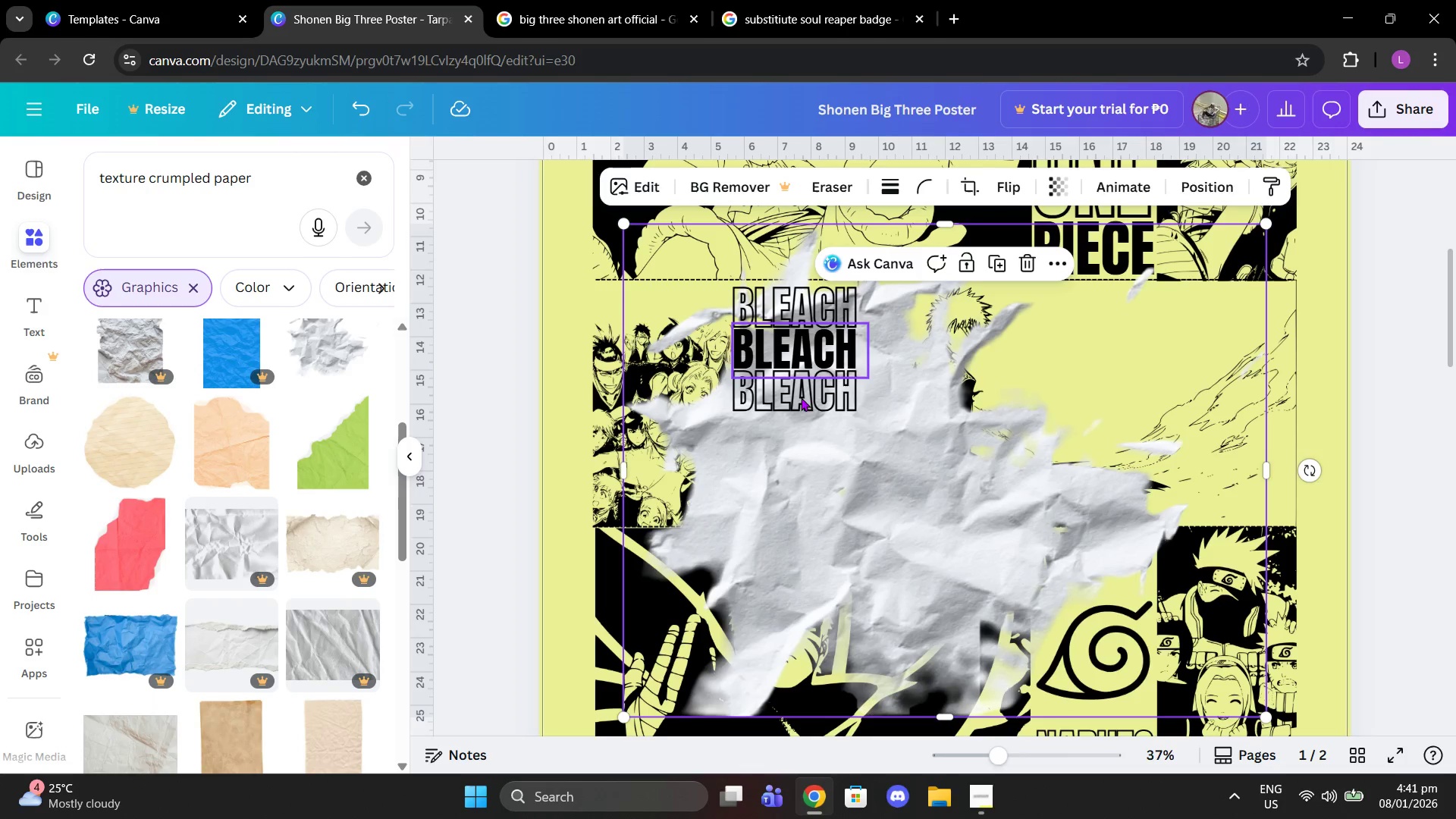 
scroll: coordinate [810, 403], scroll_direction: up, amount: 1.0
 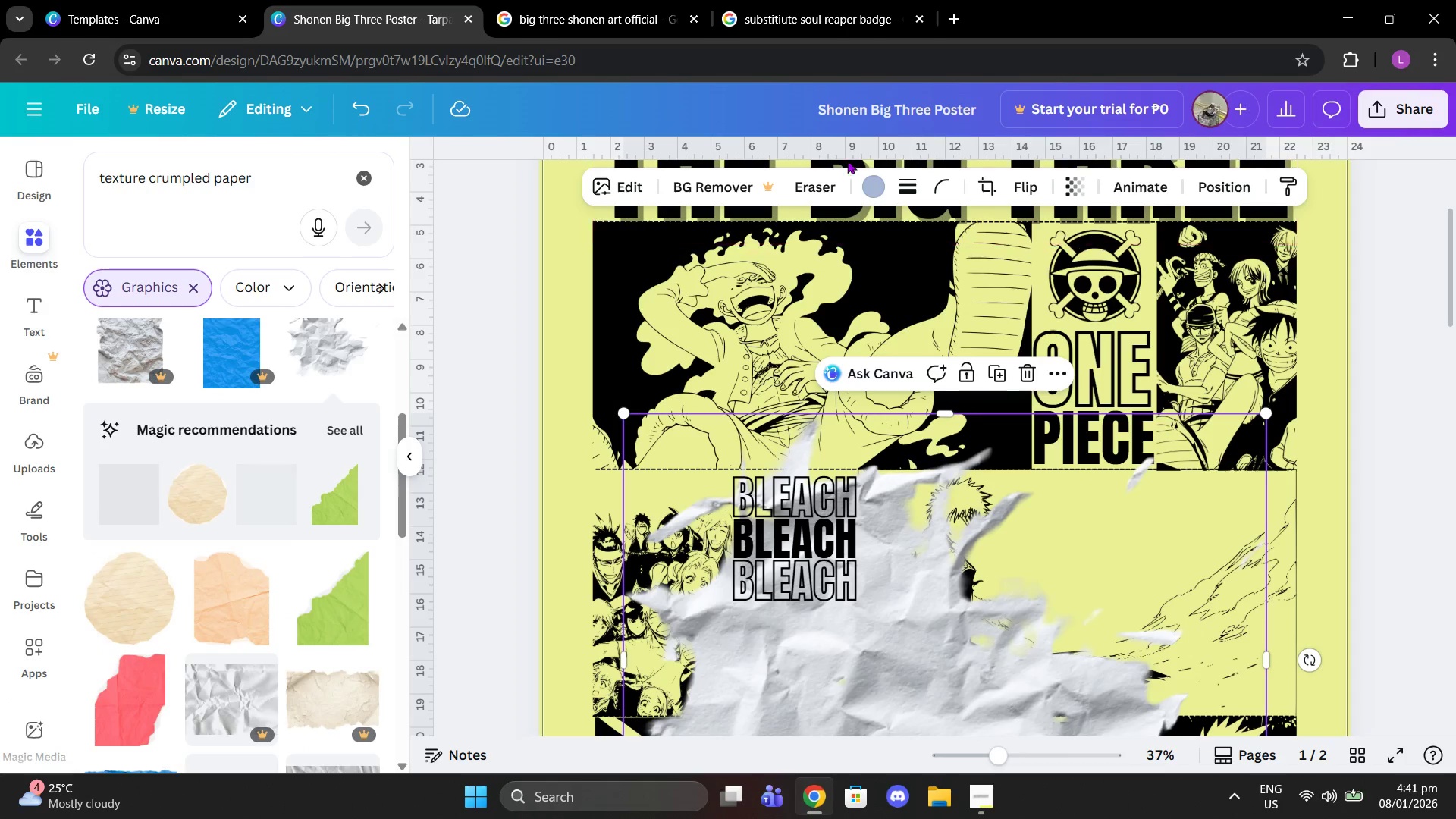 
left_click([873, 190])
 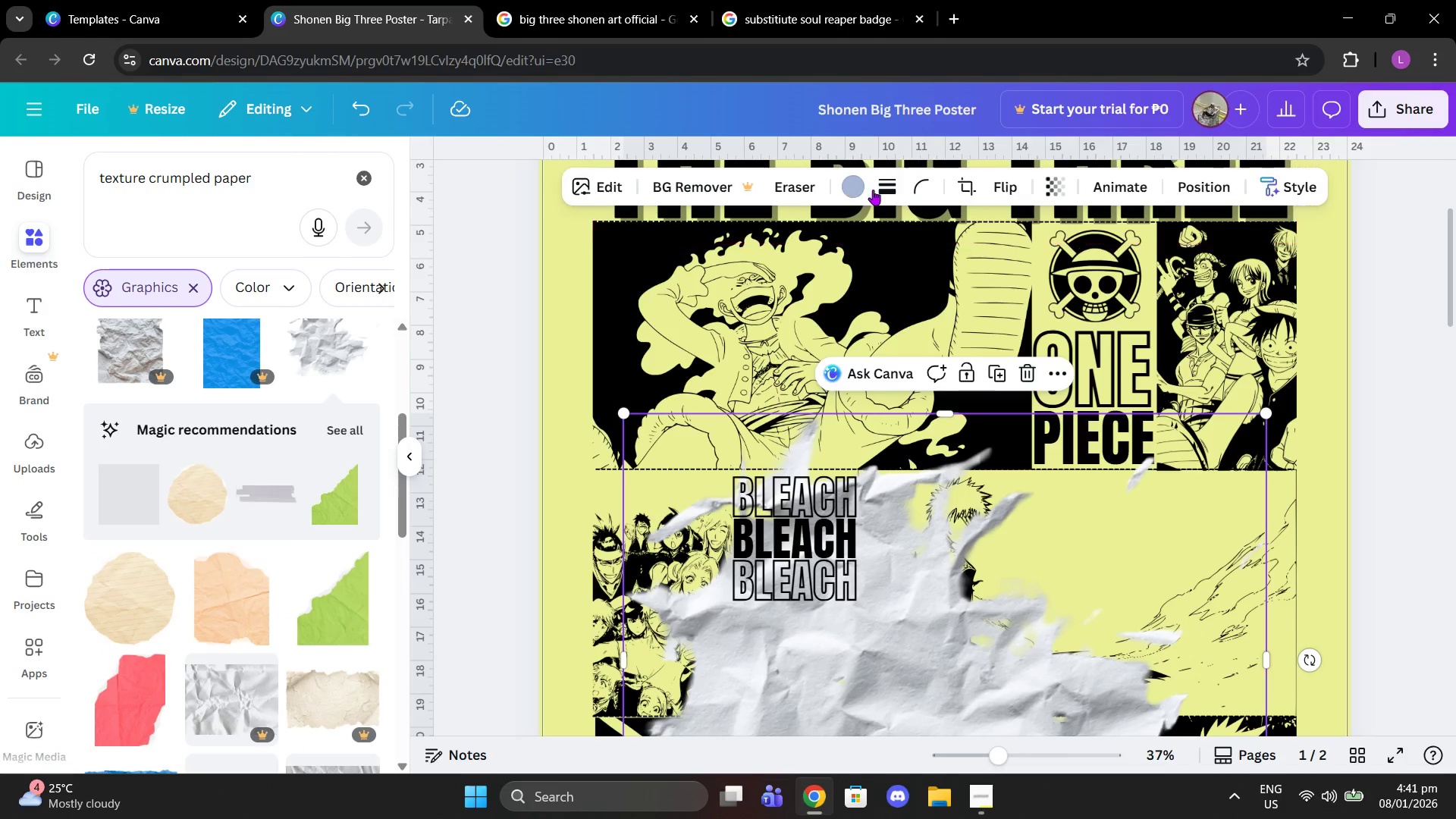 
scroll: coordinate [873, 190], scroll_direction: up, amount: 1.0
 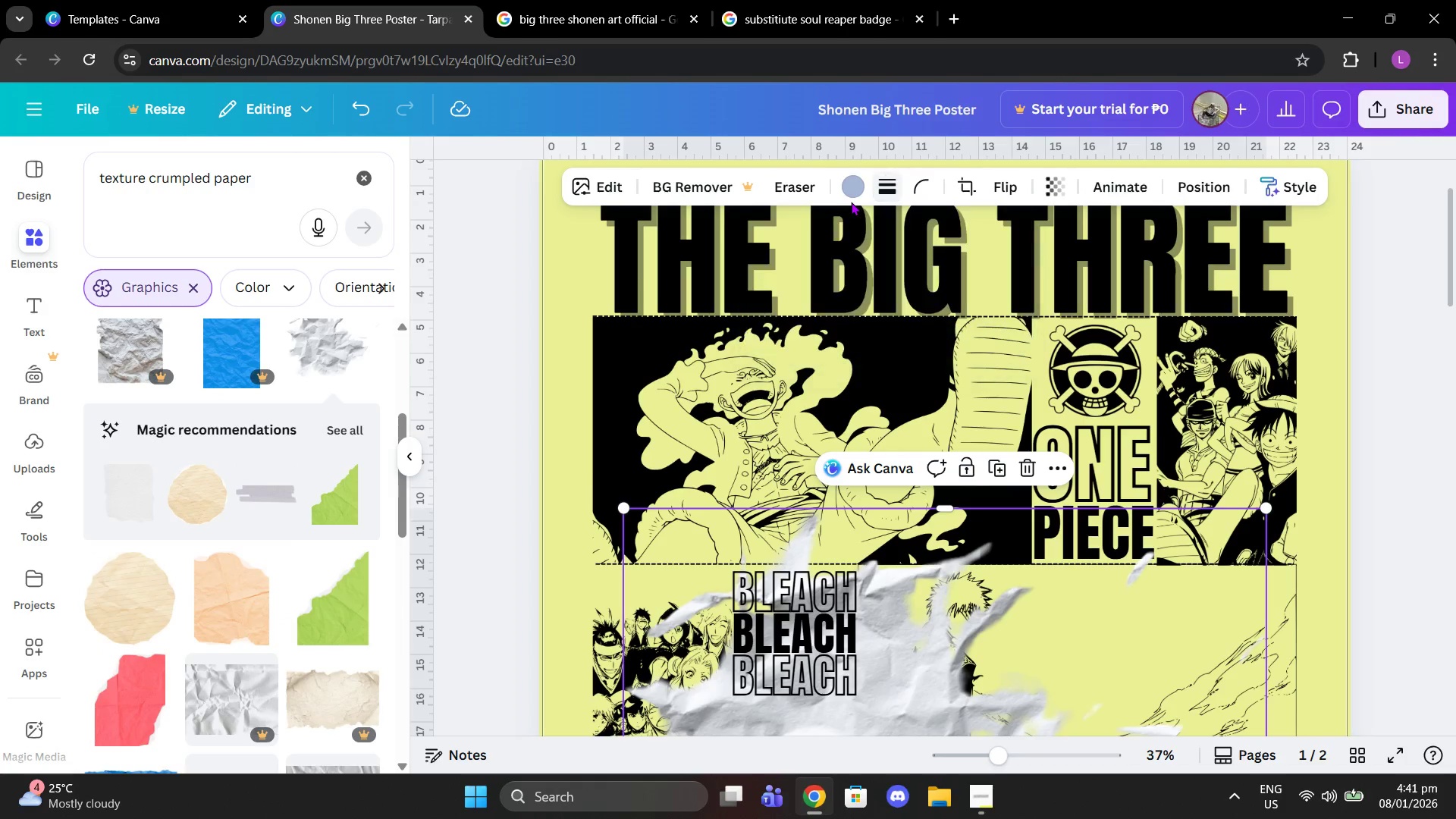 
double_click([851, 200])
 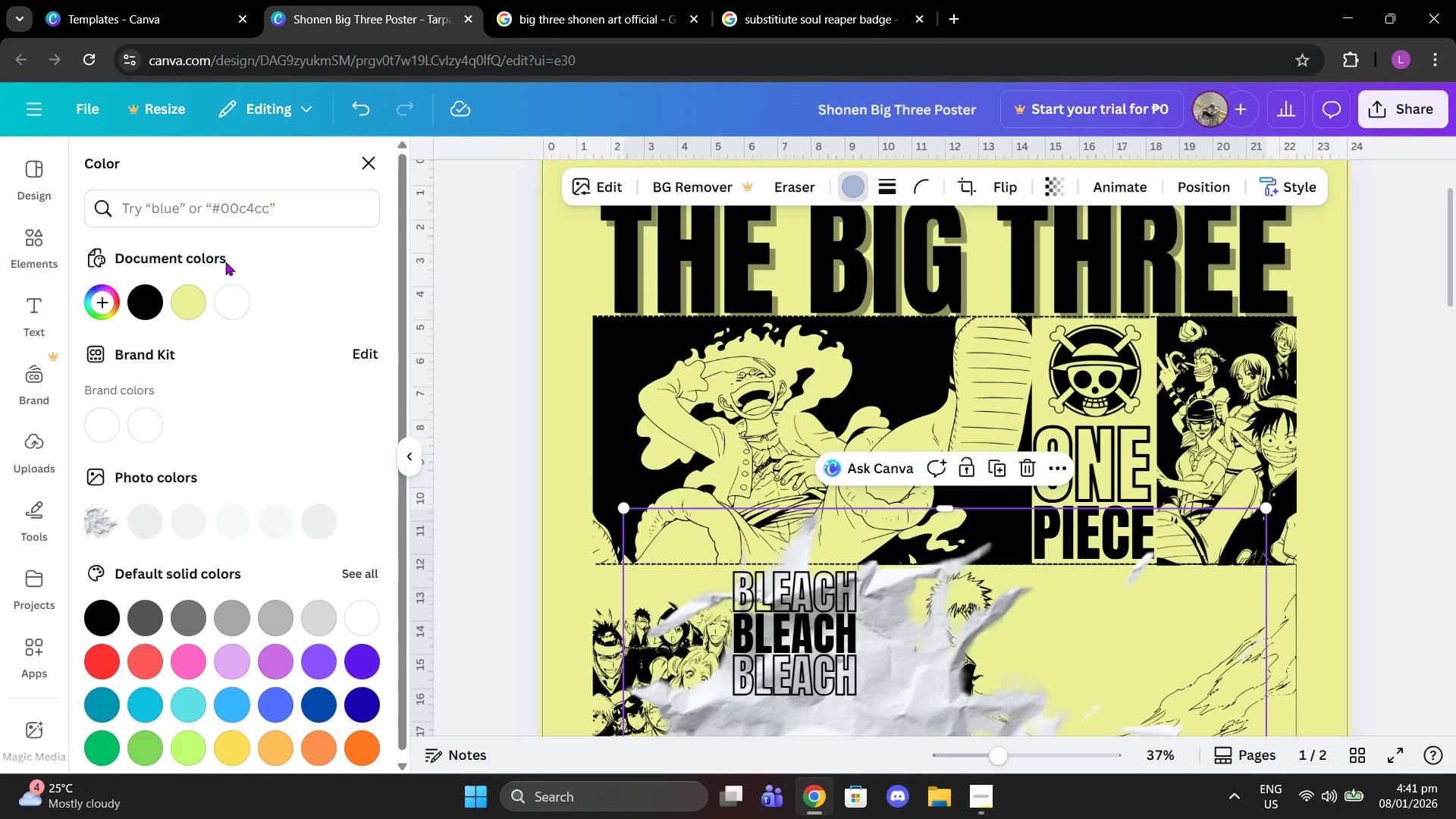 
left_click([153, 297])
 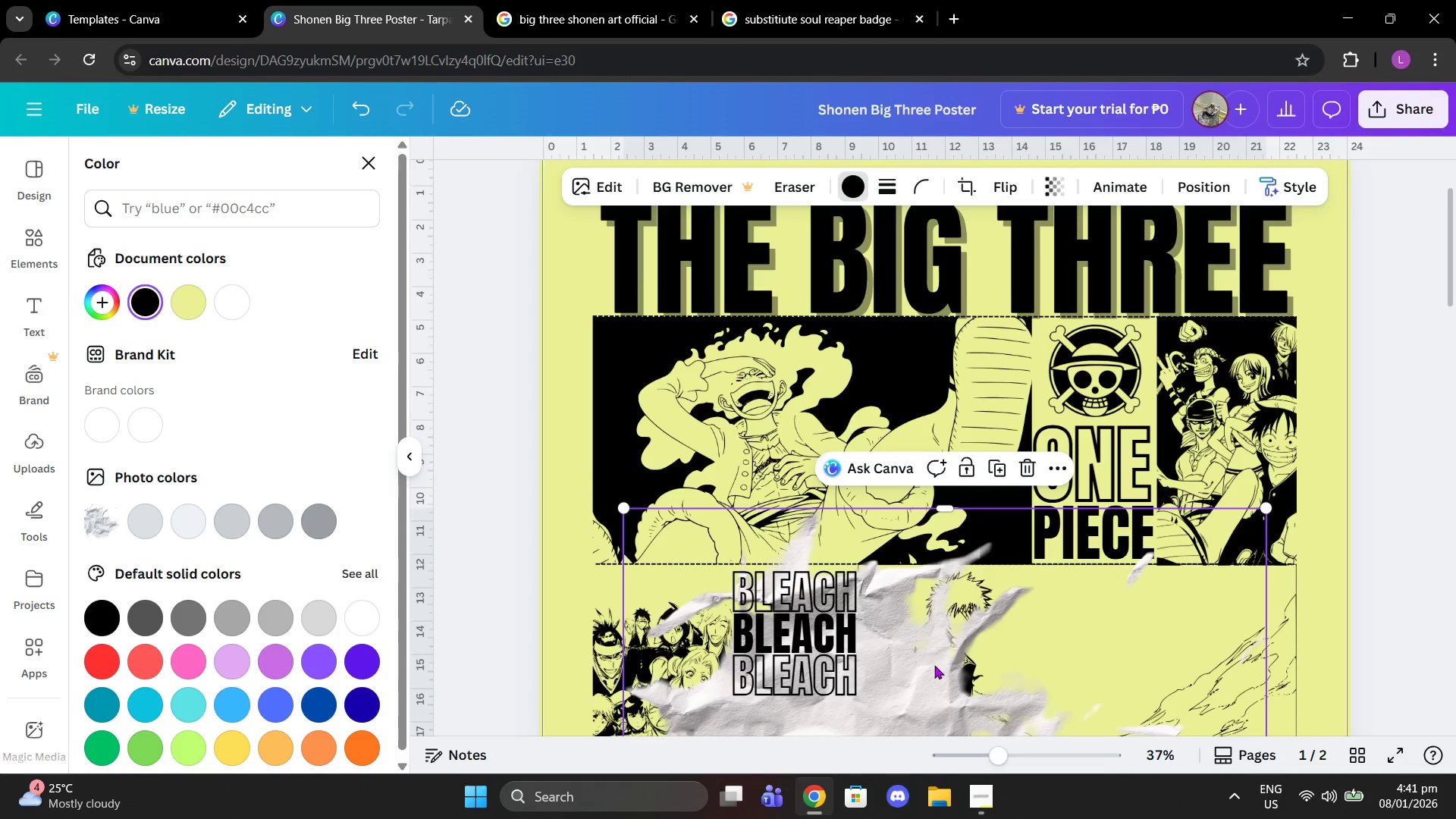 
left_click_drag(start_coordinate=[935, 687], to_coordinate=[851, 309])
 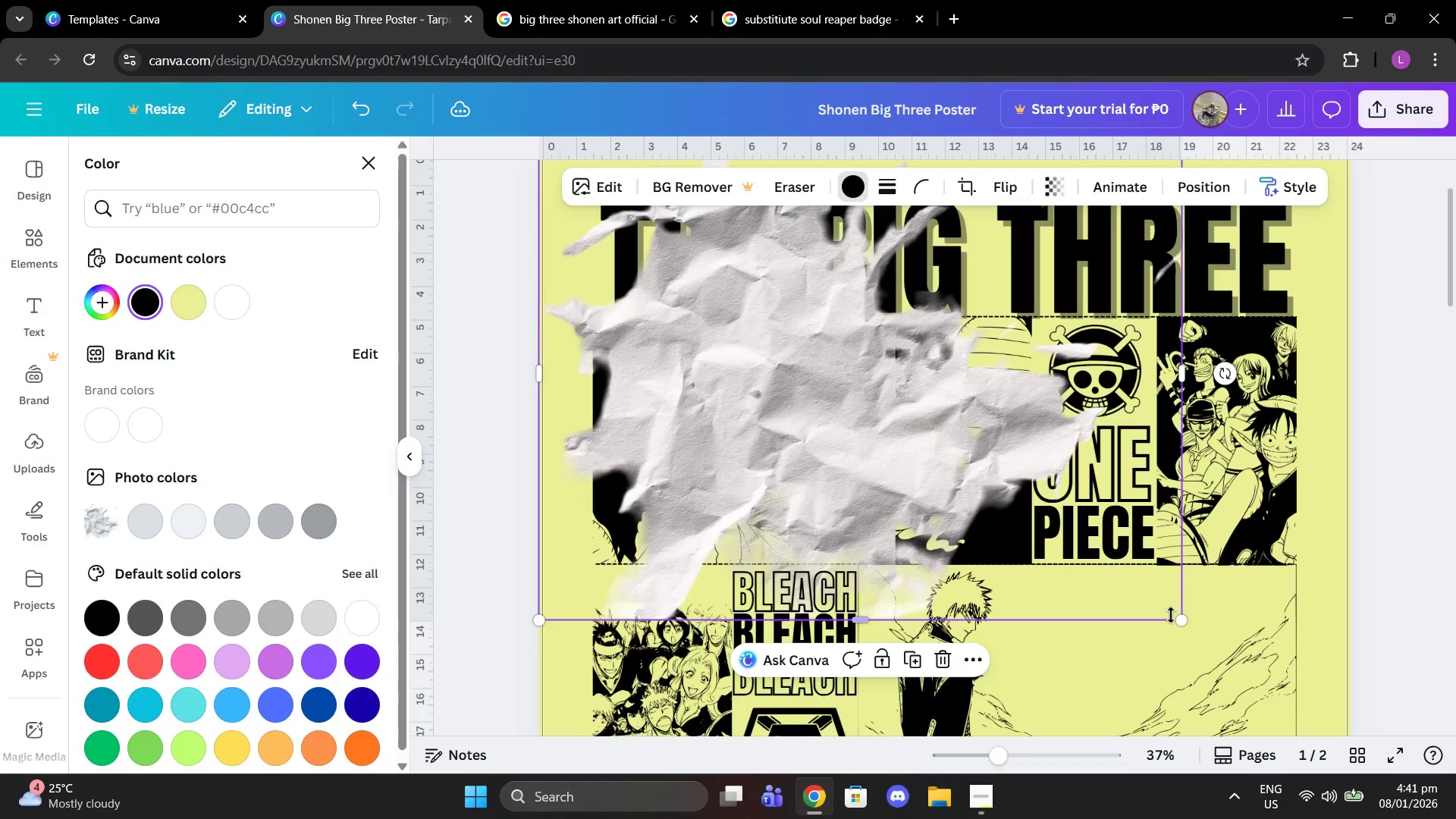 
left_click_drag(start_coordinate=[1181, 620], to_coordinate=[1455, 818])
 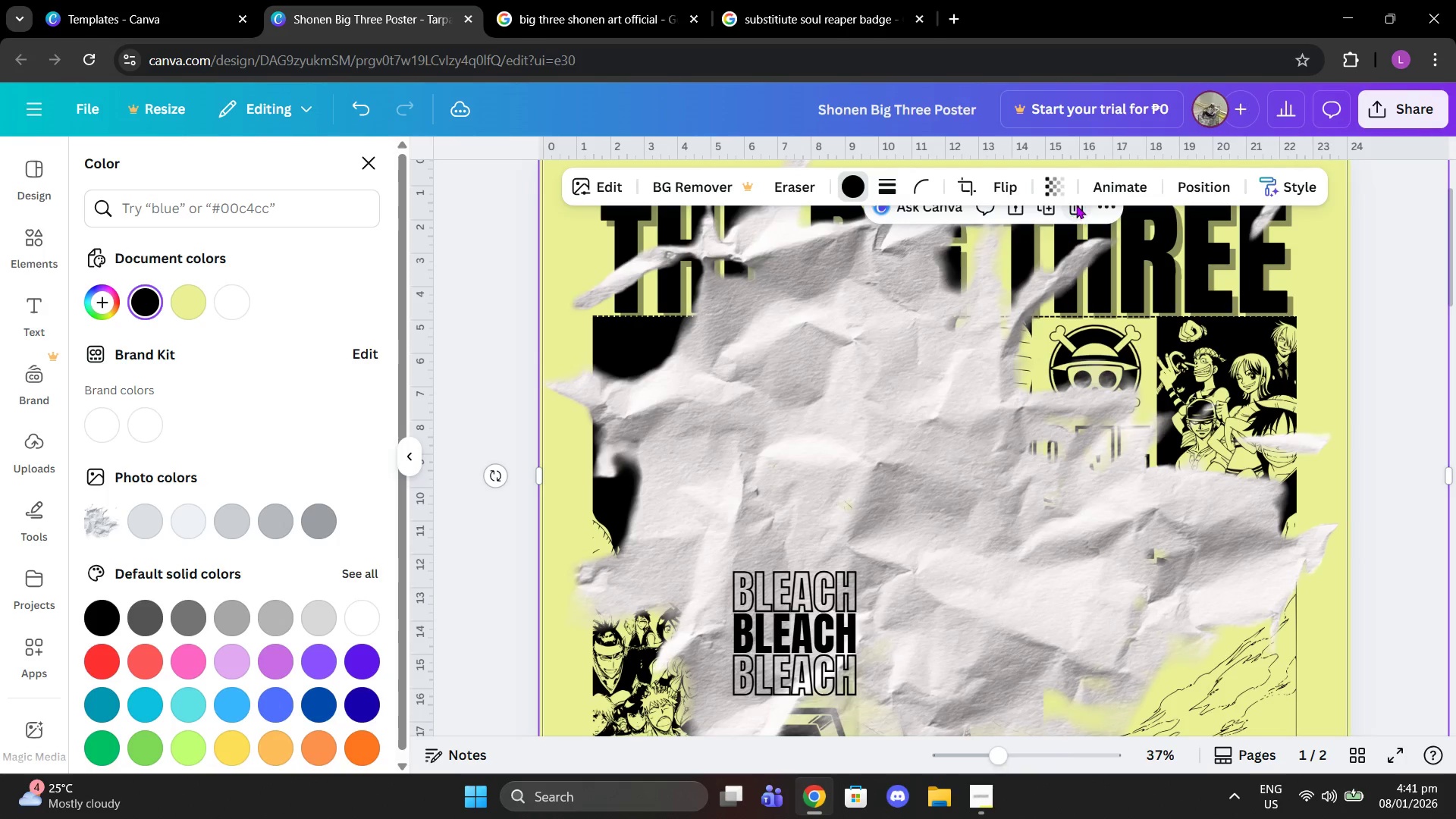 
left_click([1072, 206])
 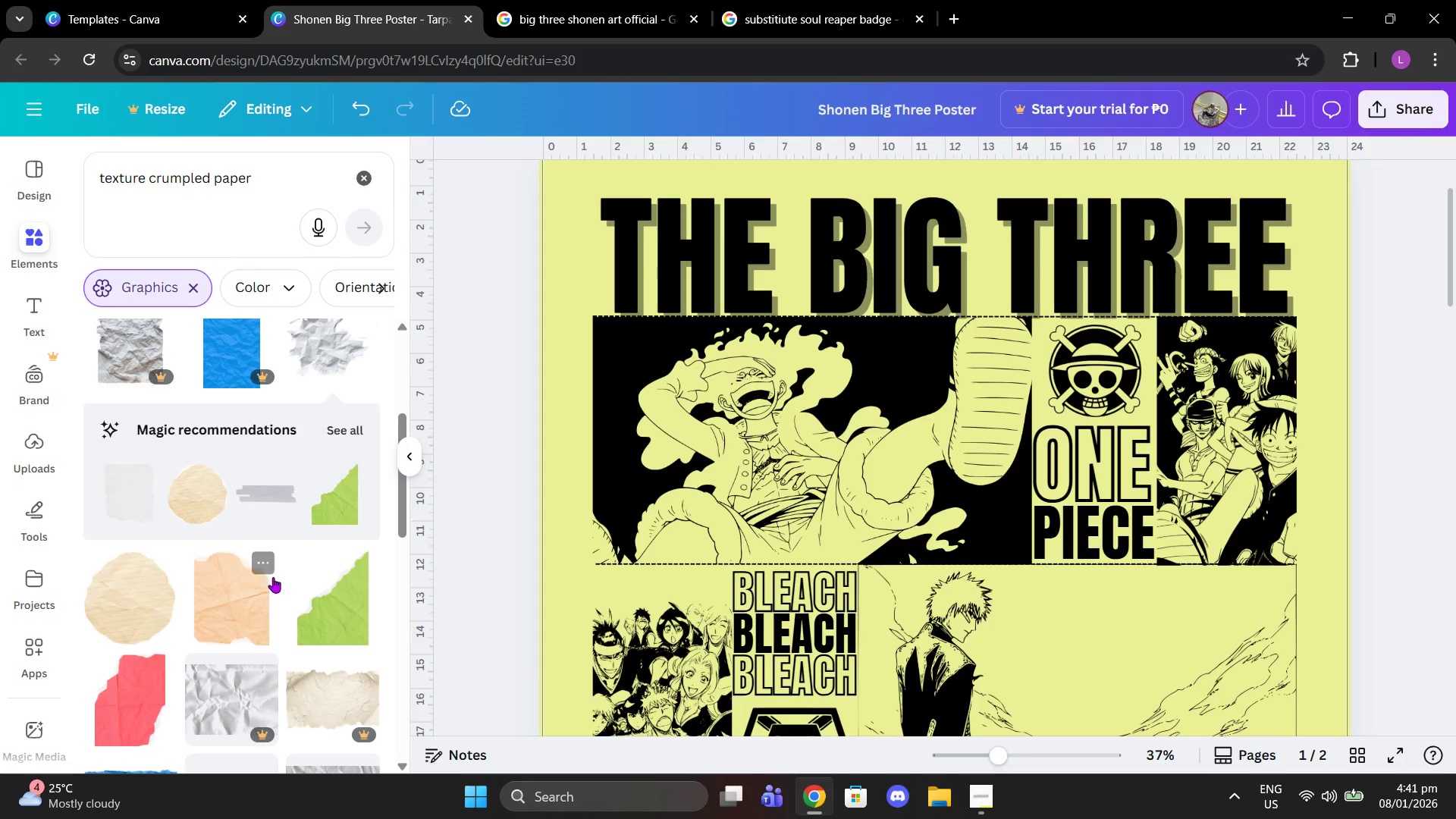 
scroll: coordinate [1128, 509], scroll_direction: down, amount: 8.0
 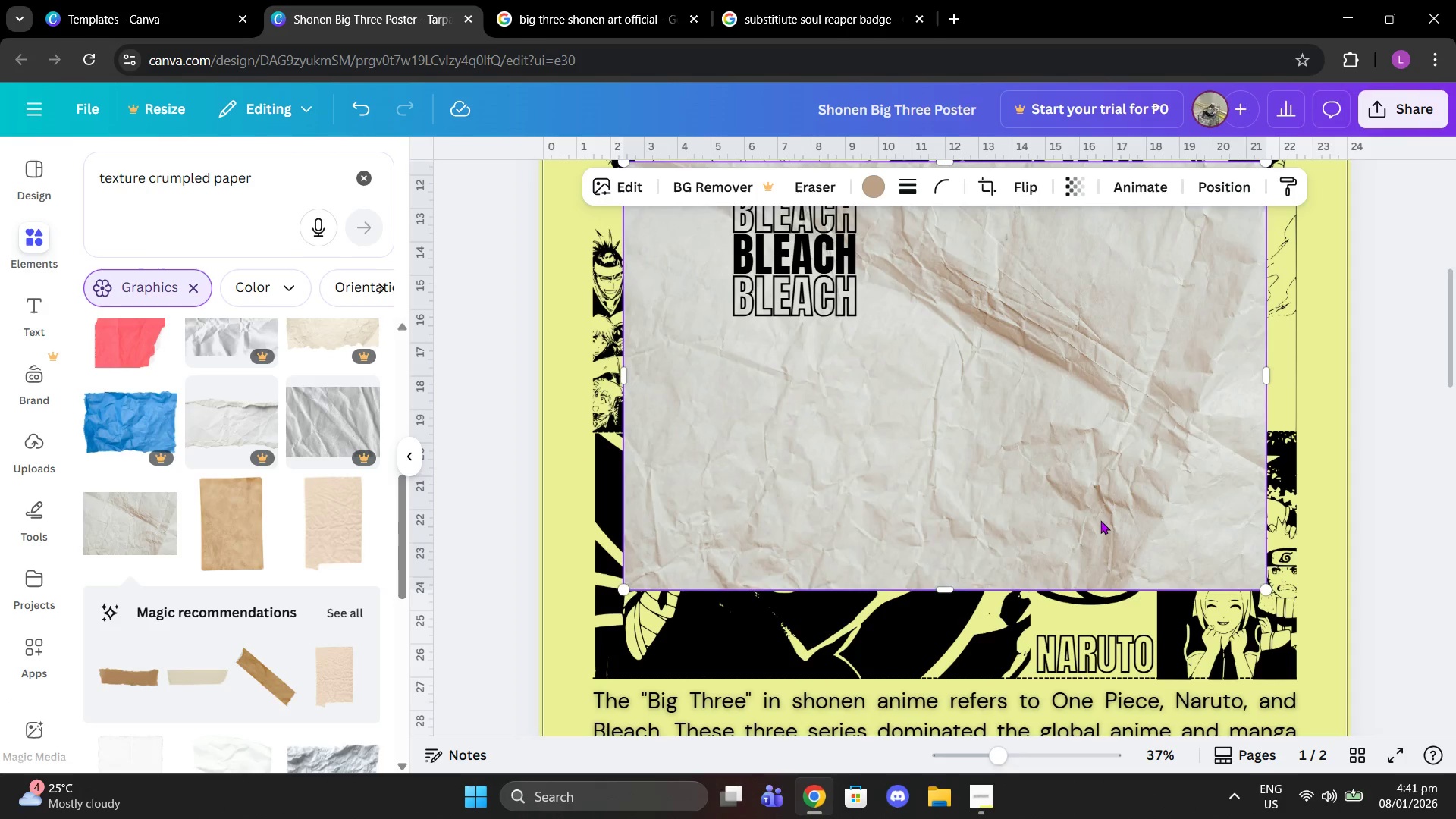 
left_click_drag(start_coordinate=[1100, 520], to_coordinate=[1075, 447])
 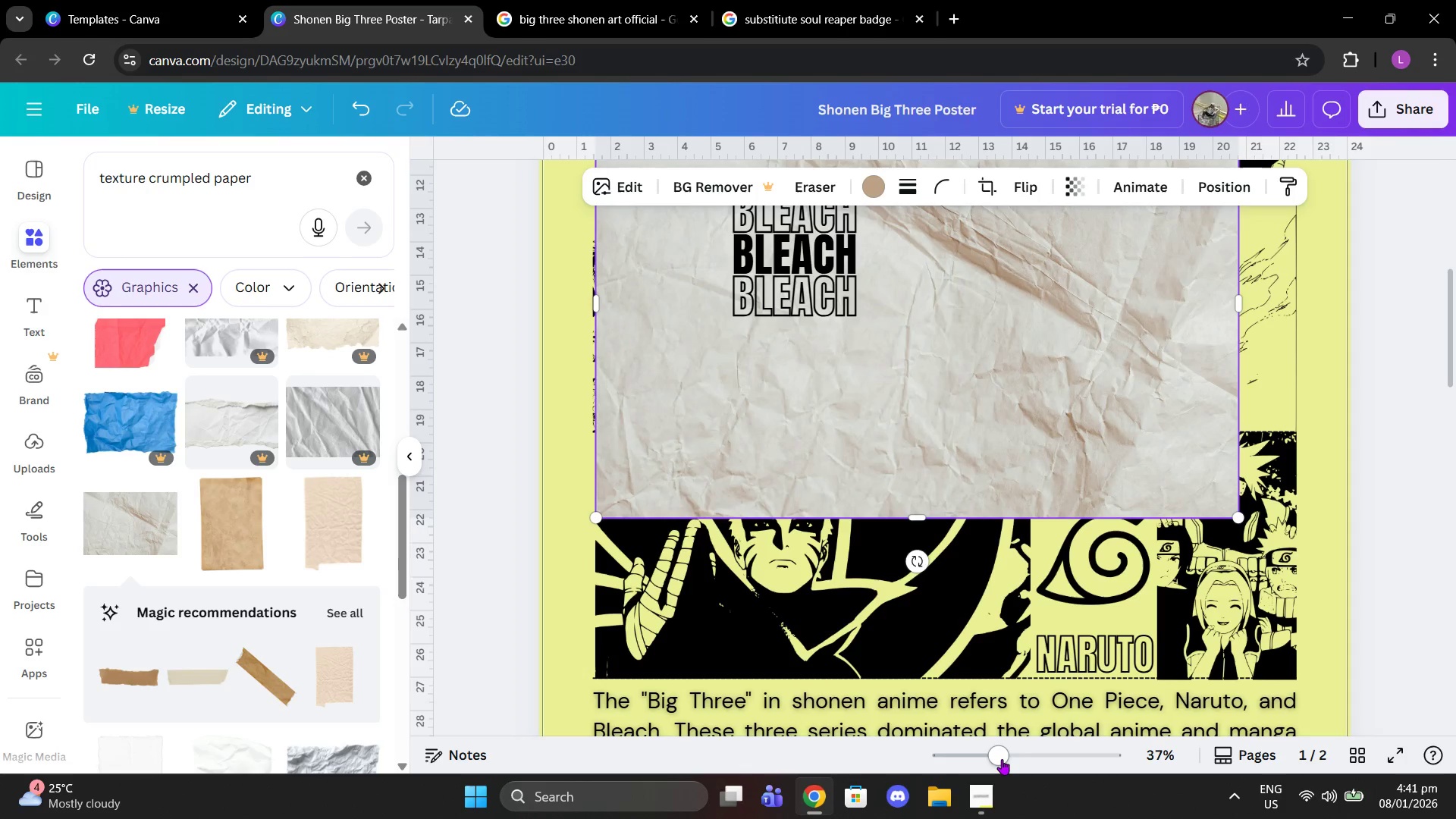 
left_click_drag(start_coordinate=[1002, 759], to_coordinate=[950, 751])
 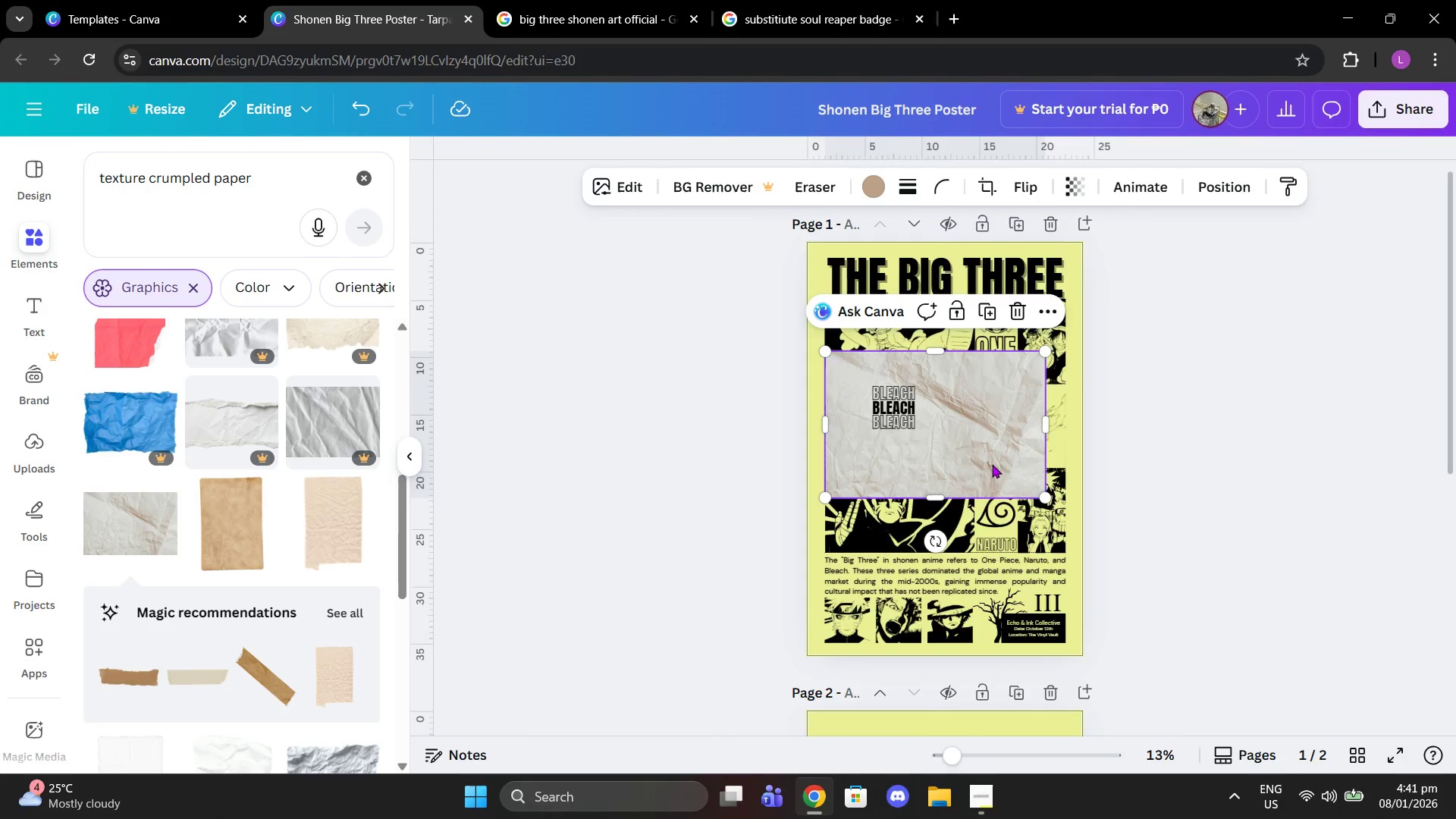 
left_click_drag(start_coordinate=[991, 464], to_coordinate=[974, 354])
 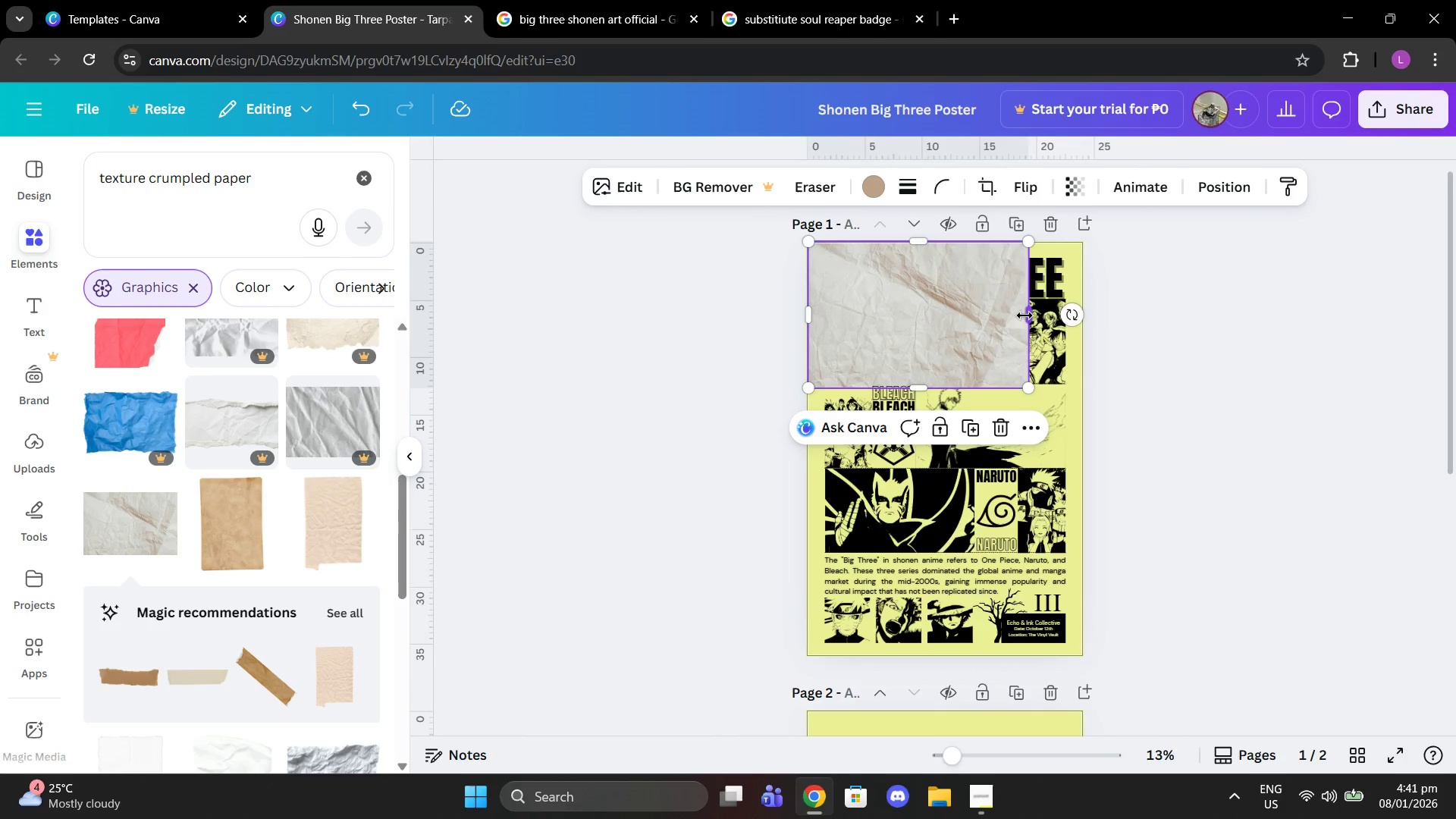 
left_click_drag(start_coordinate=[1025, 315], to_coordinate=[1081, 315])
 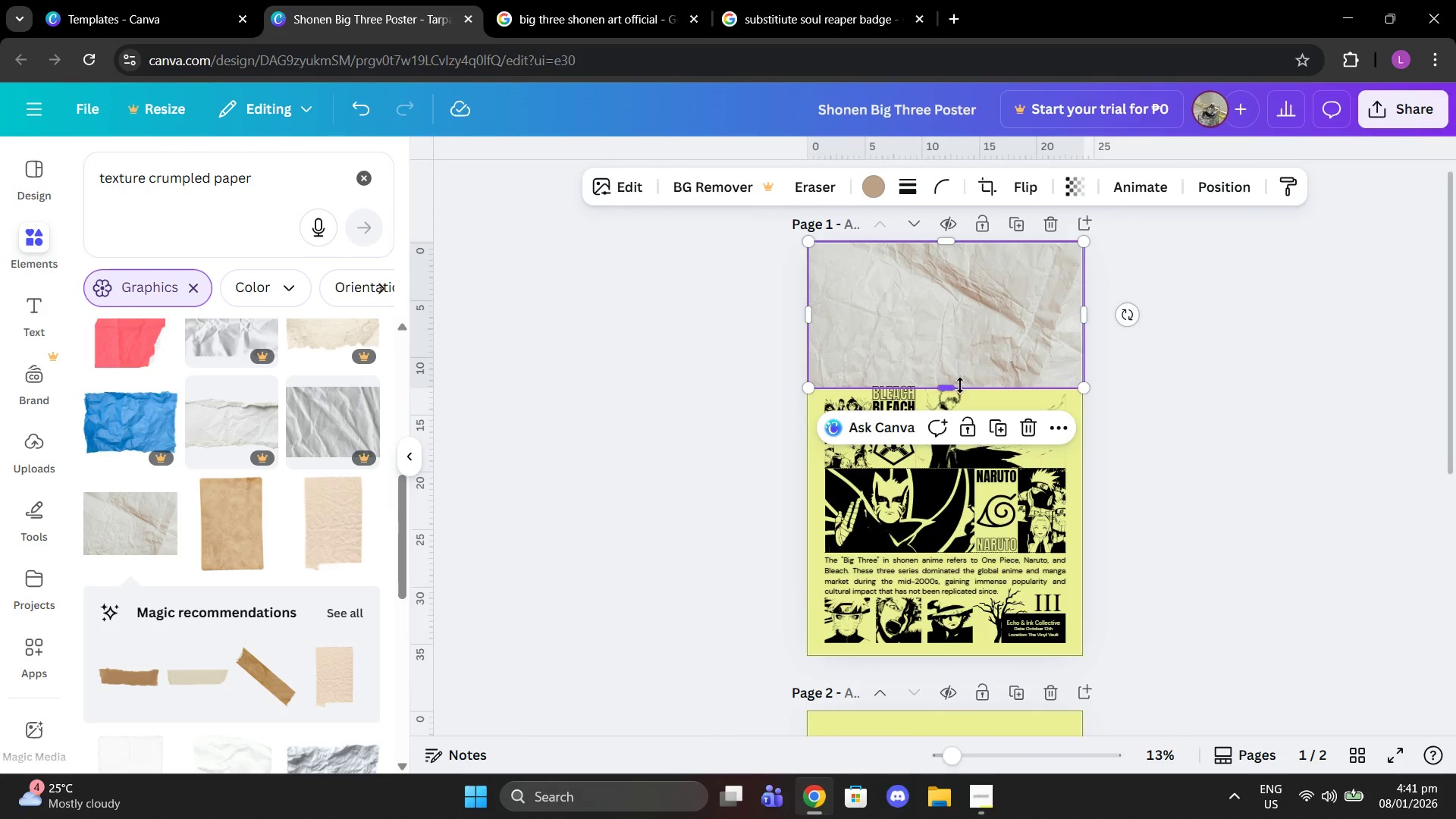 
left_click_drag(start_coordinate=[960, 385], to_coordinate=[997, 651])
 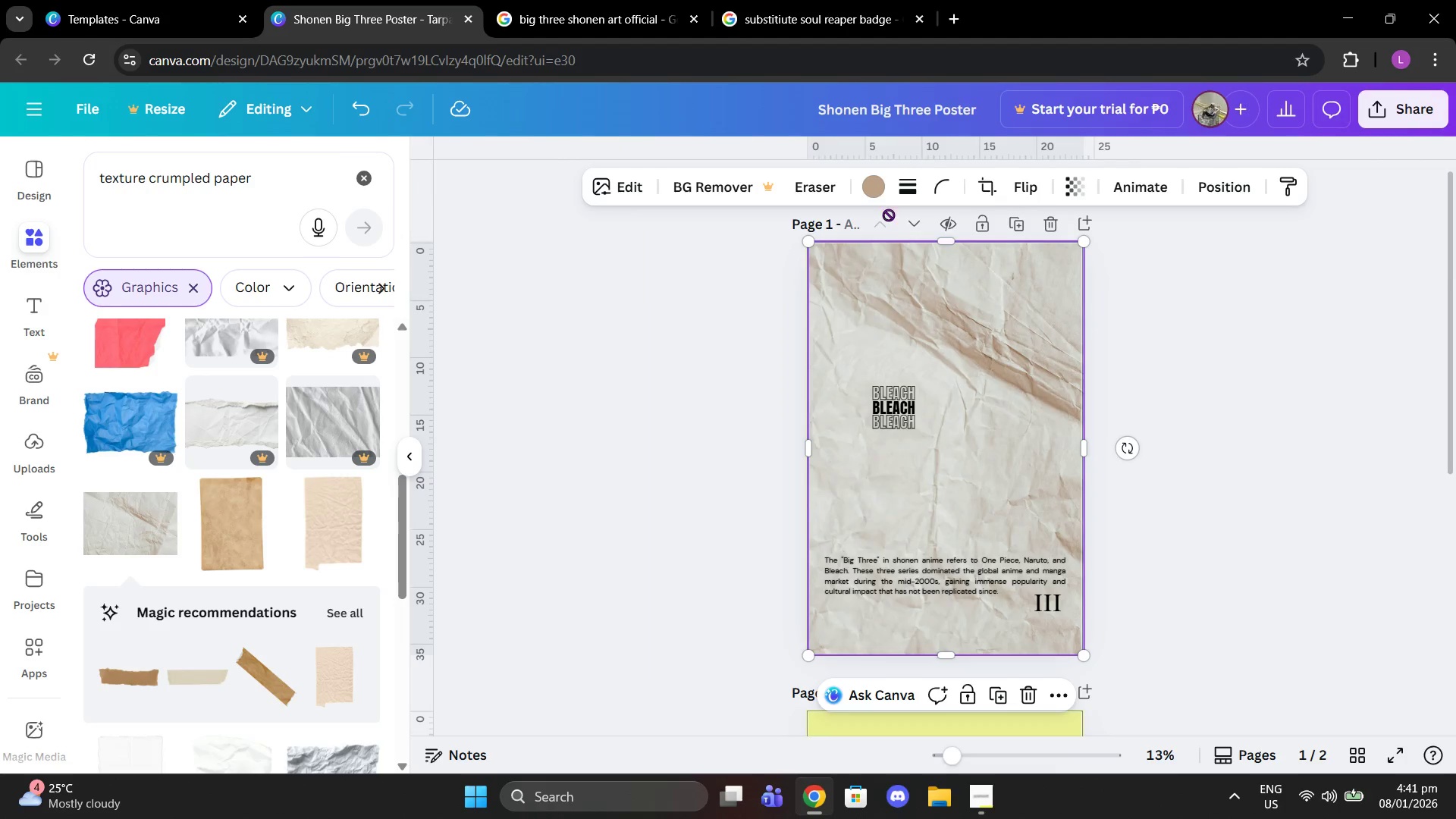 
left_click([871, 196])
 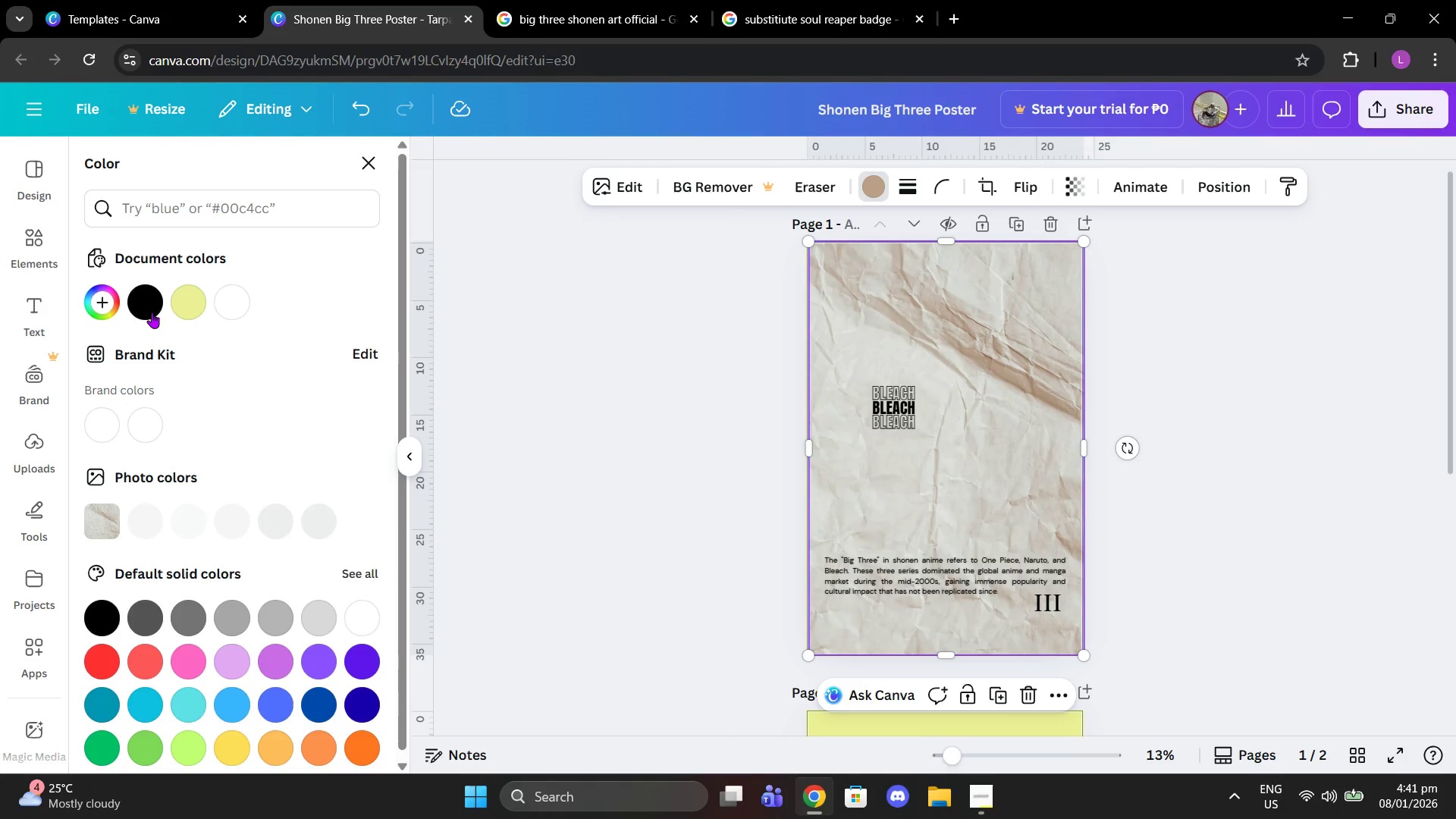 
left_click([149, 313])
 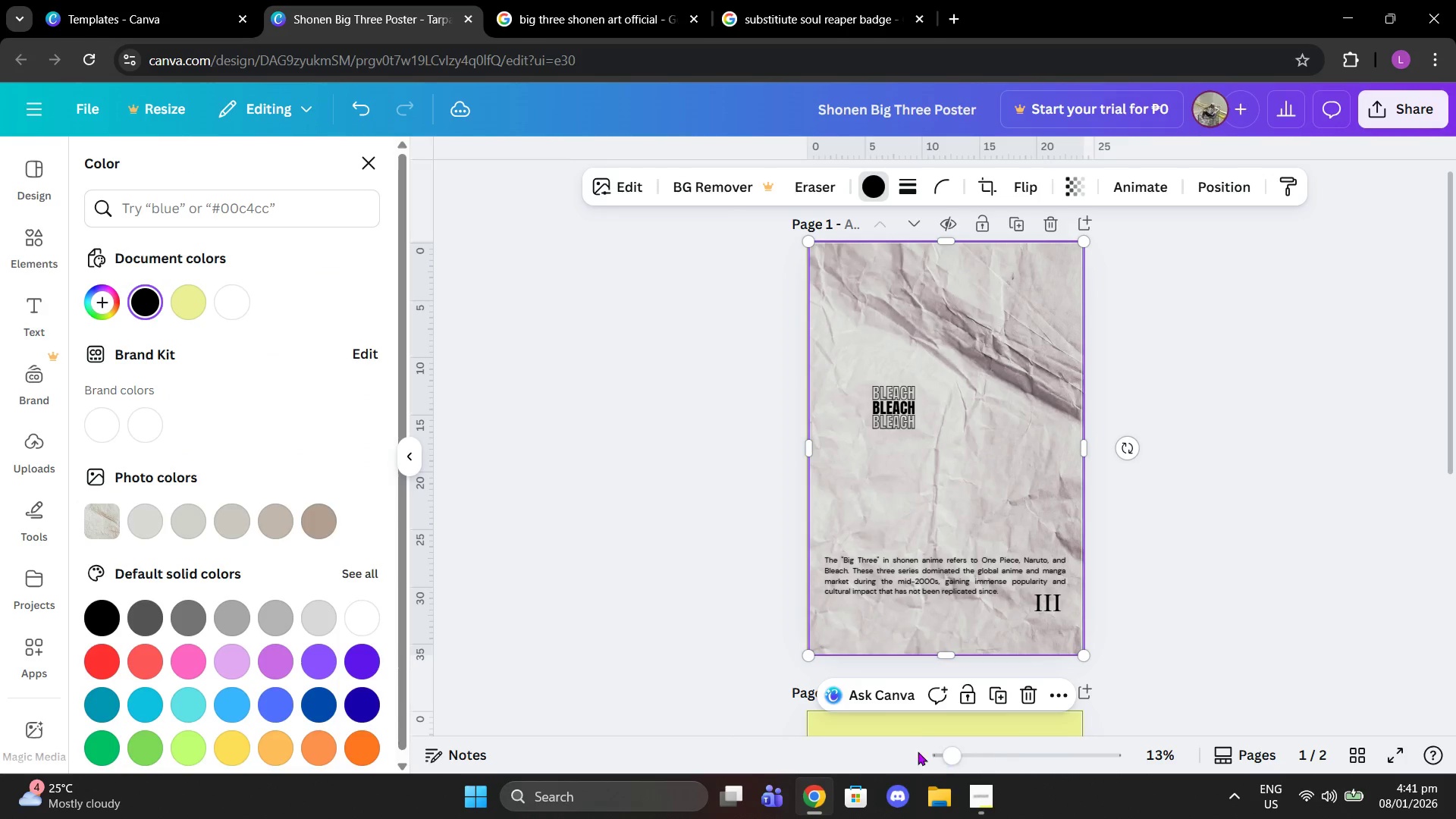 
left_click_drag(start_coordinate=[949, 752], to_coordinate=[967, 755])
 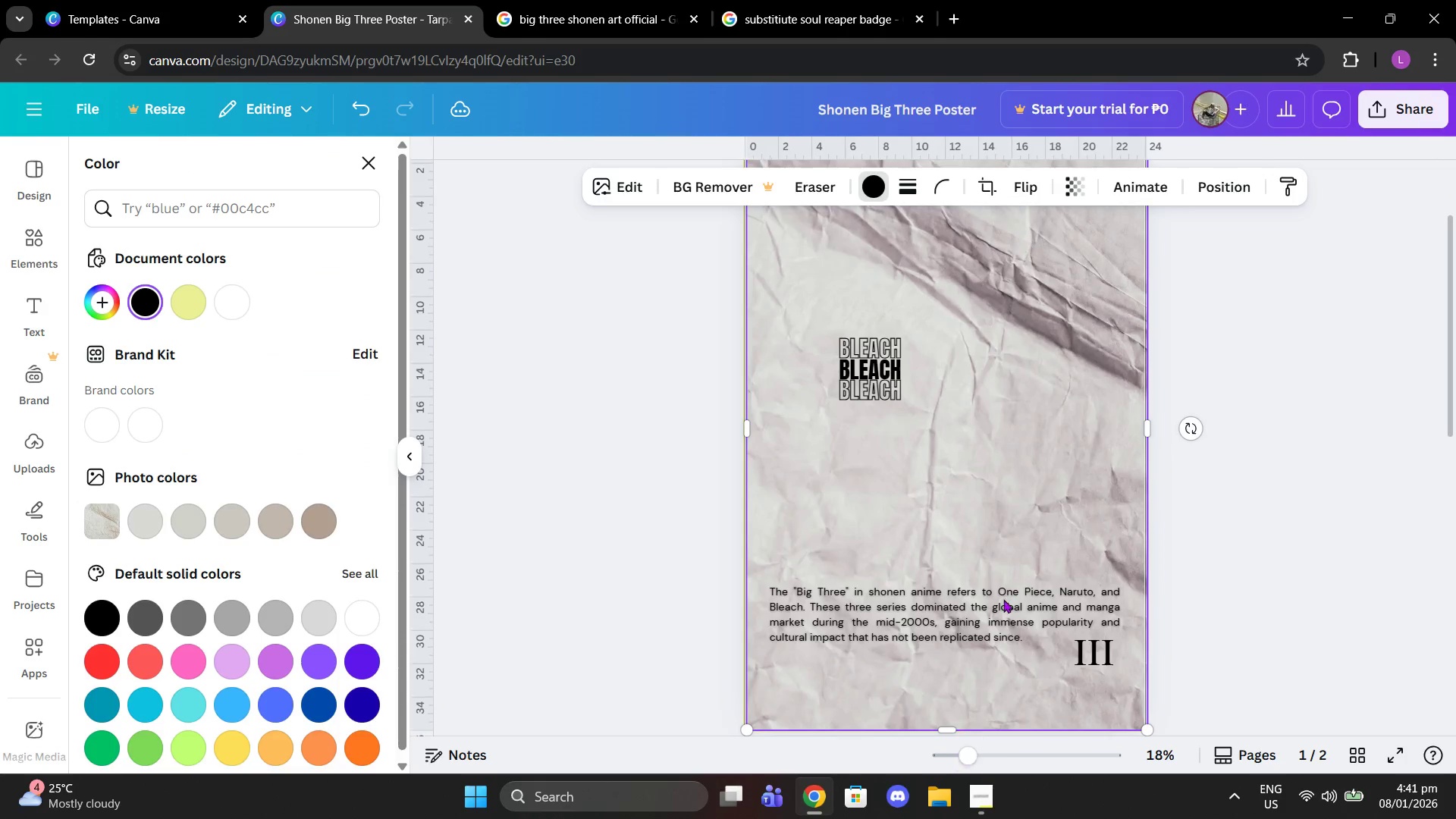 
left_click([990, 523])
 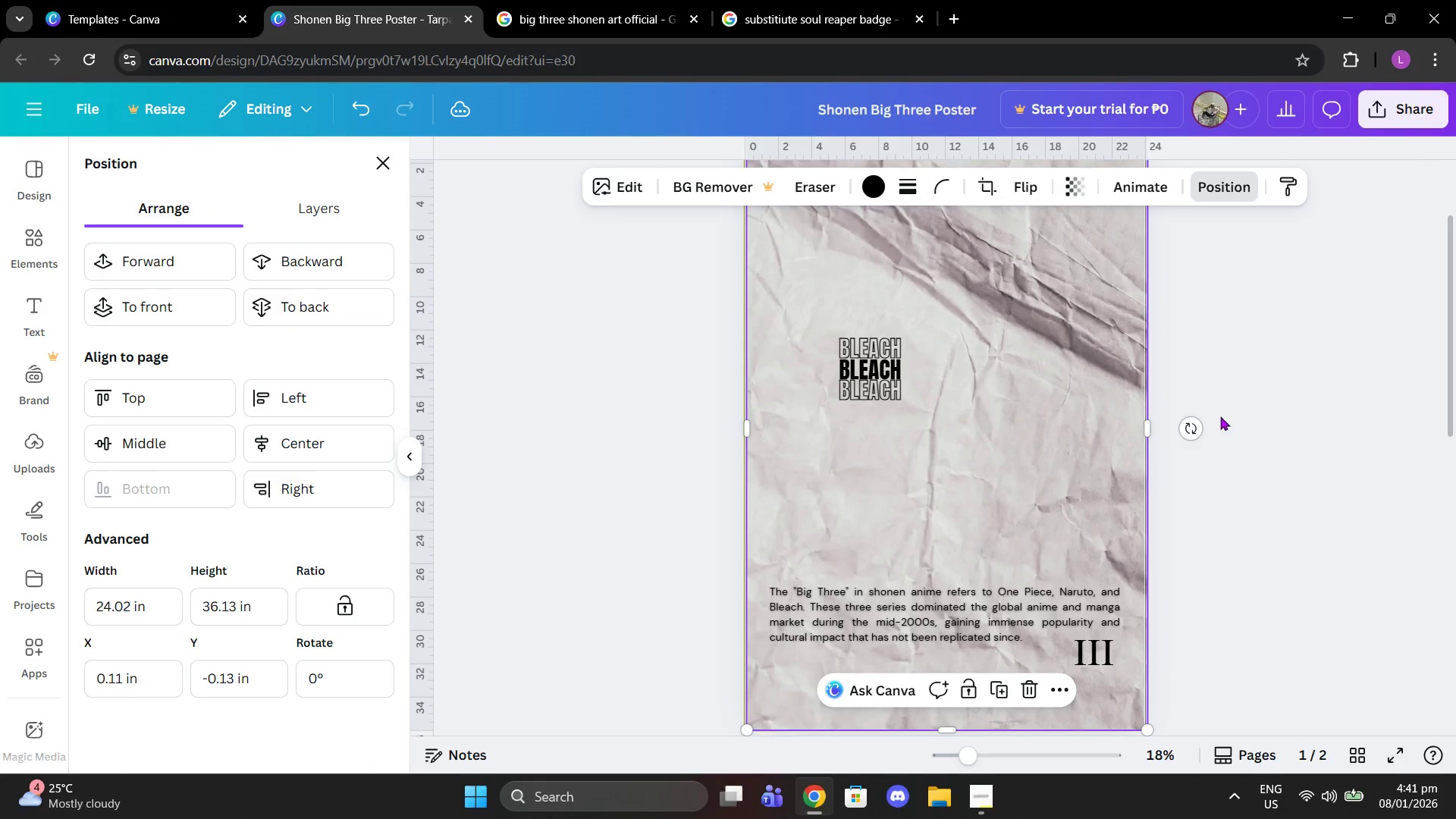 
key(Control+Z)
 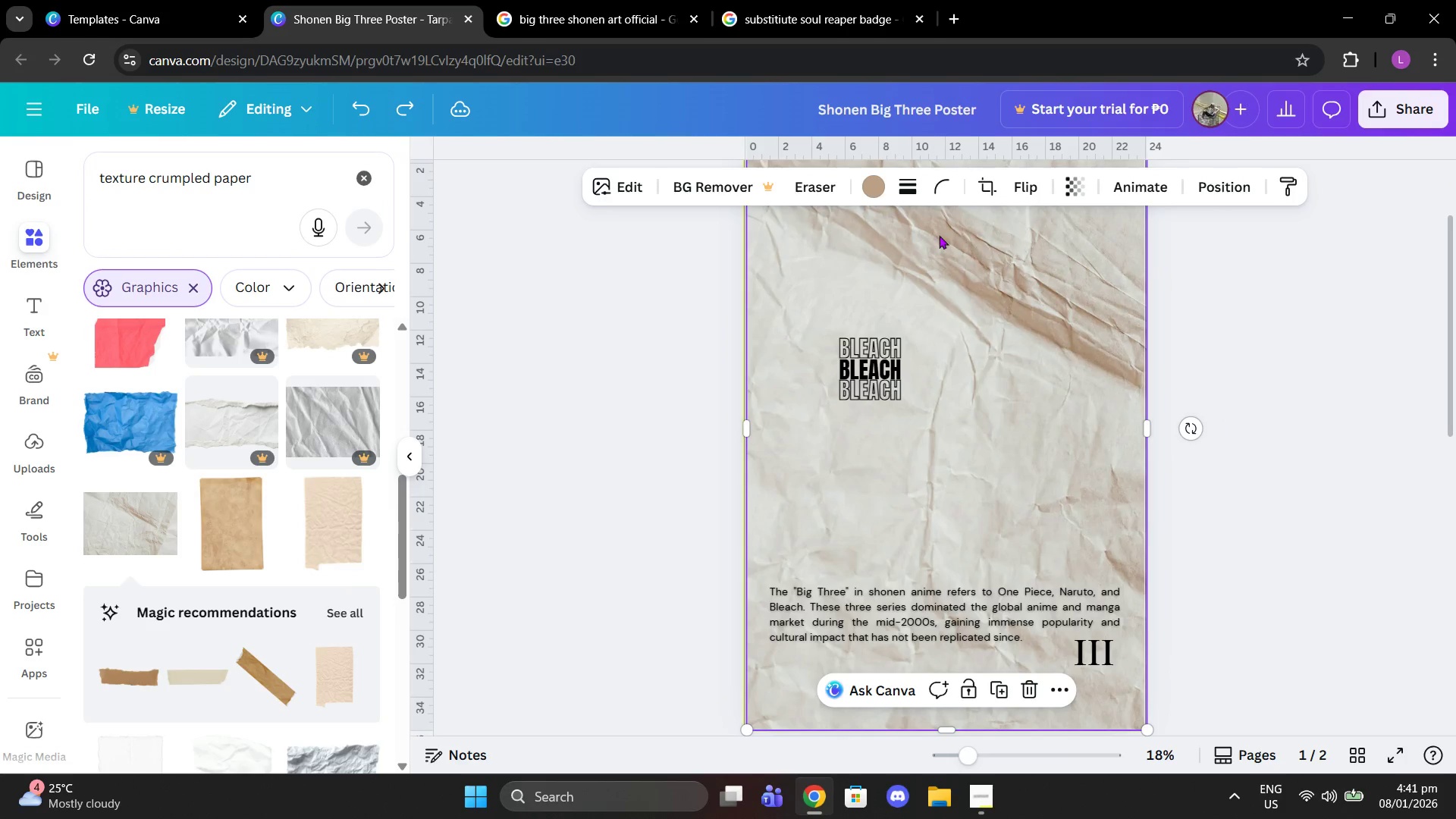 
left_click([859, 190])
 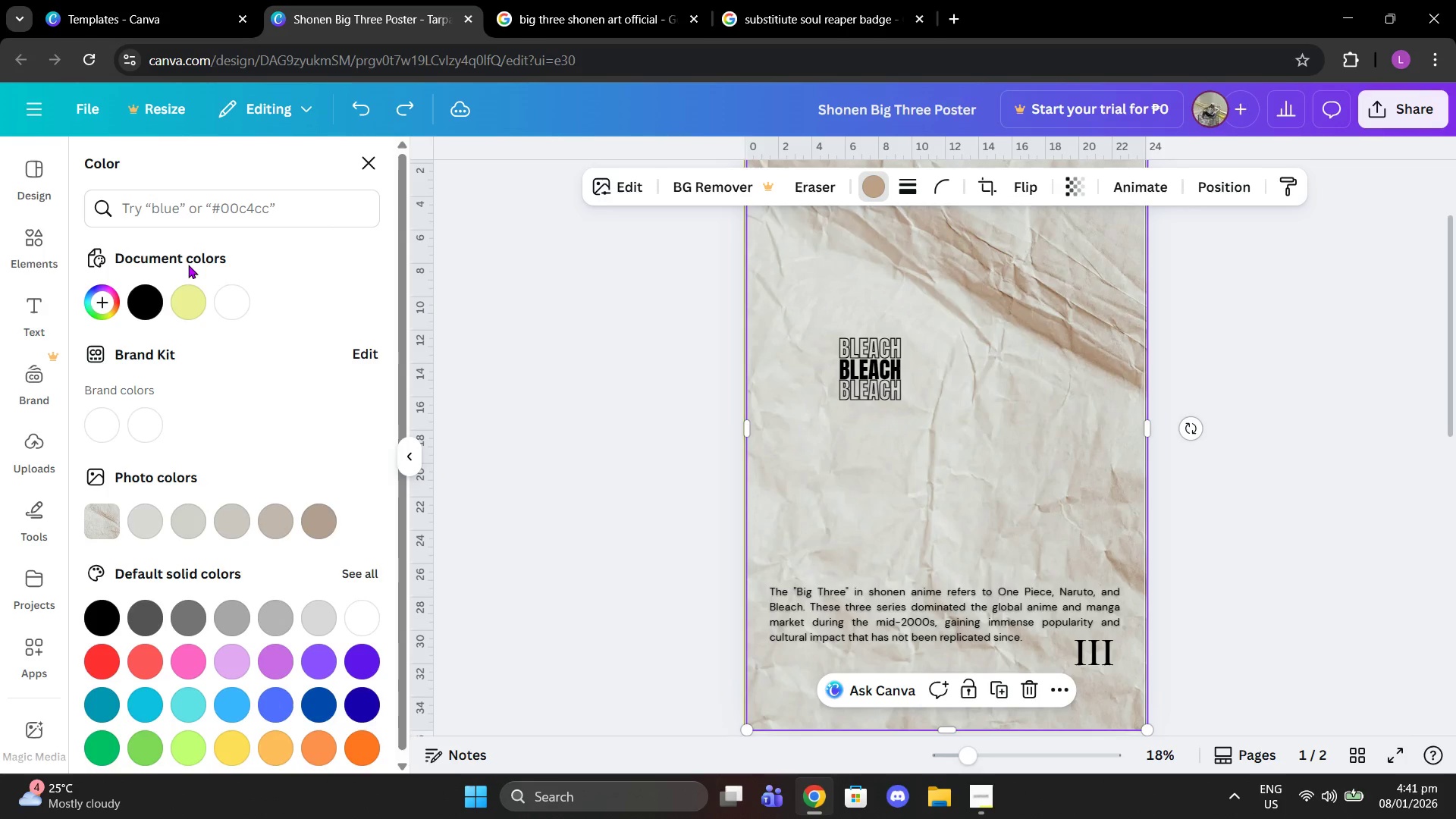 
left_click([152, 300])
 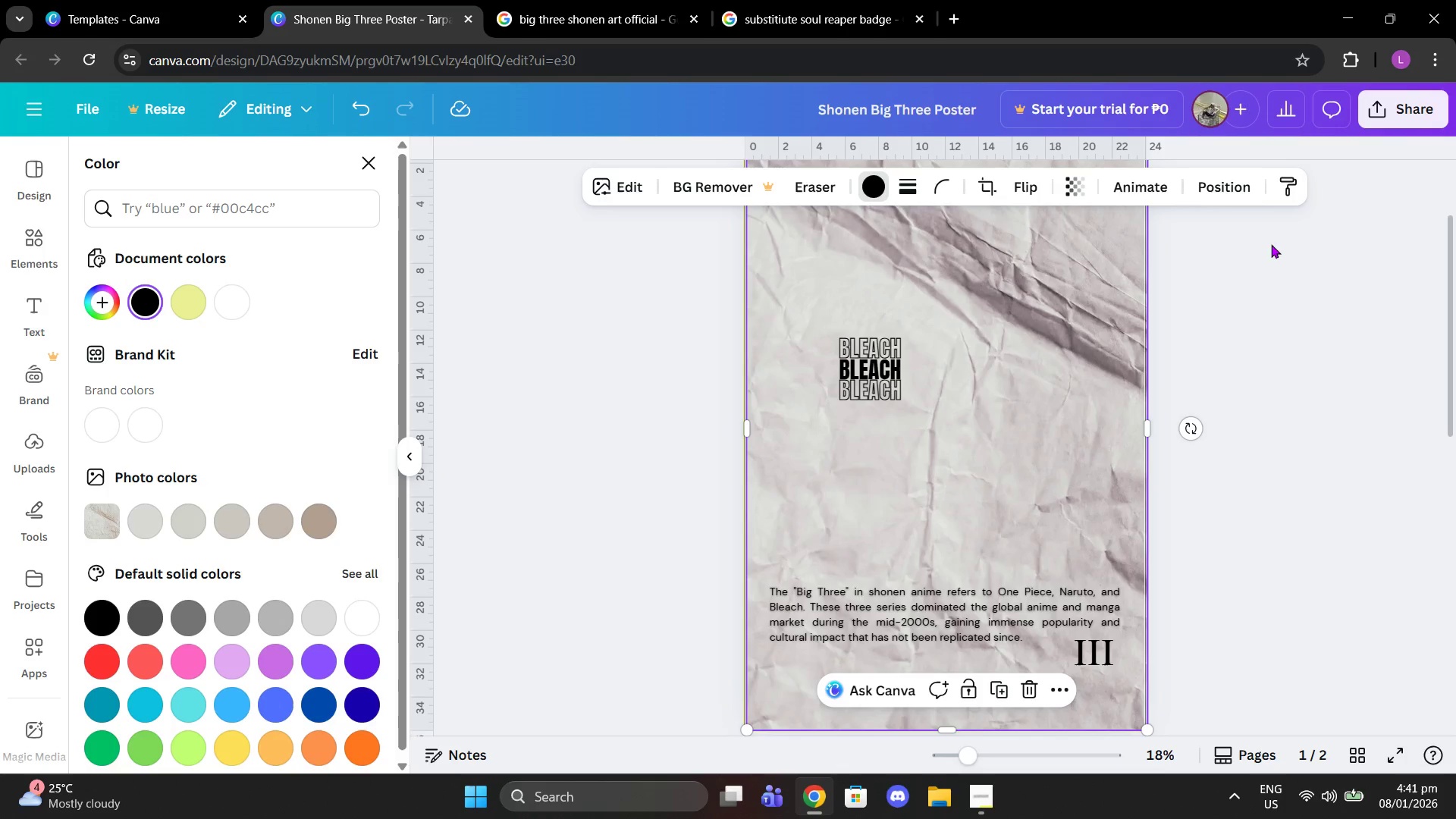 
left_click([1215, 192])
 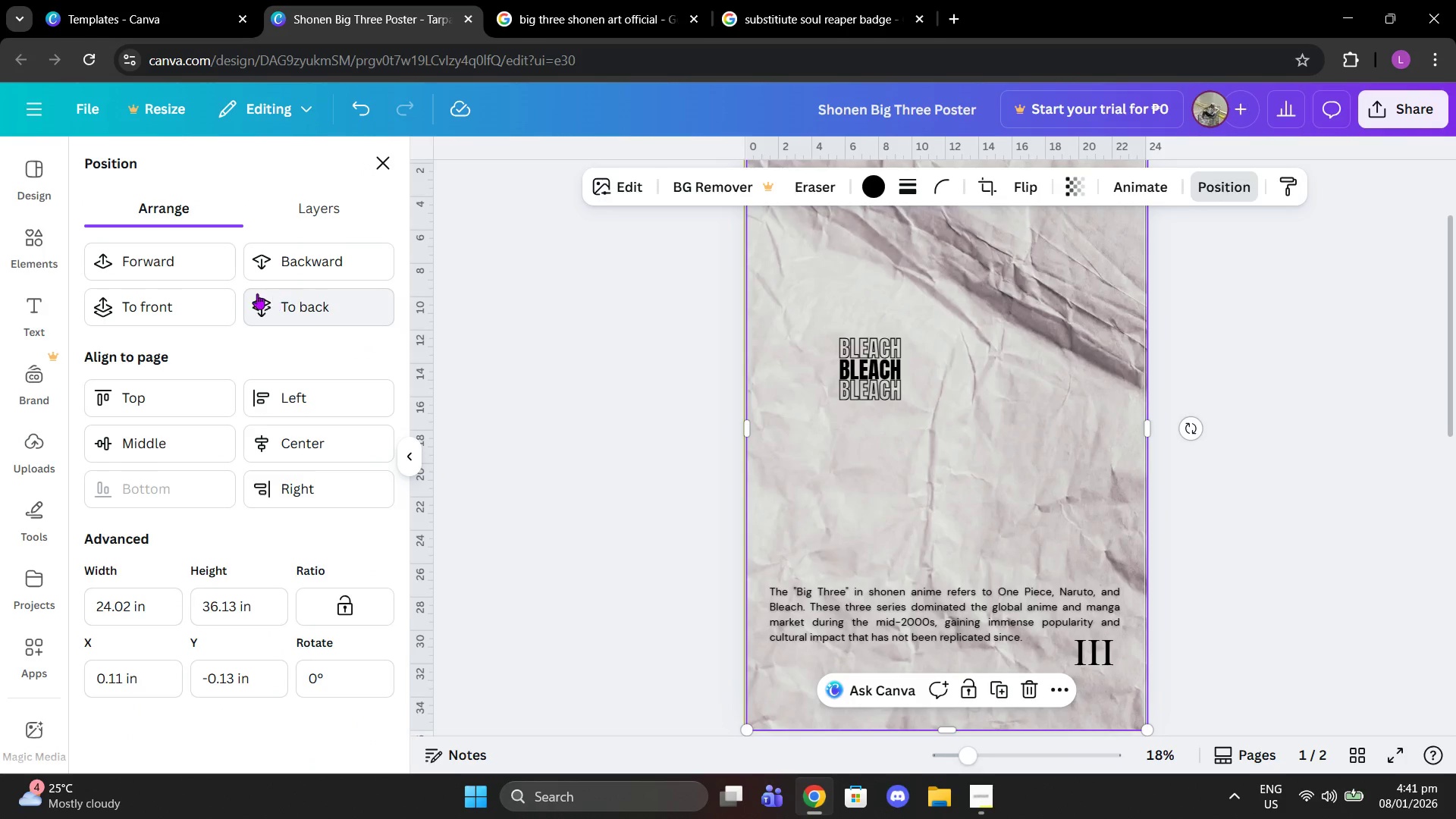 
left_click([215, 299])
 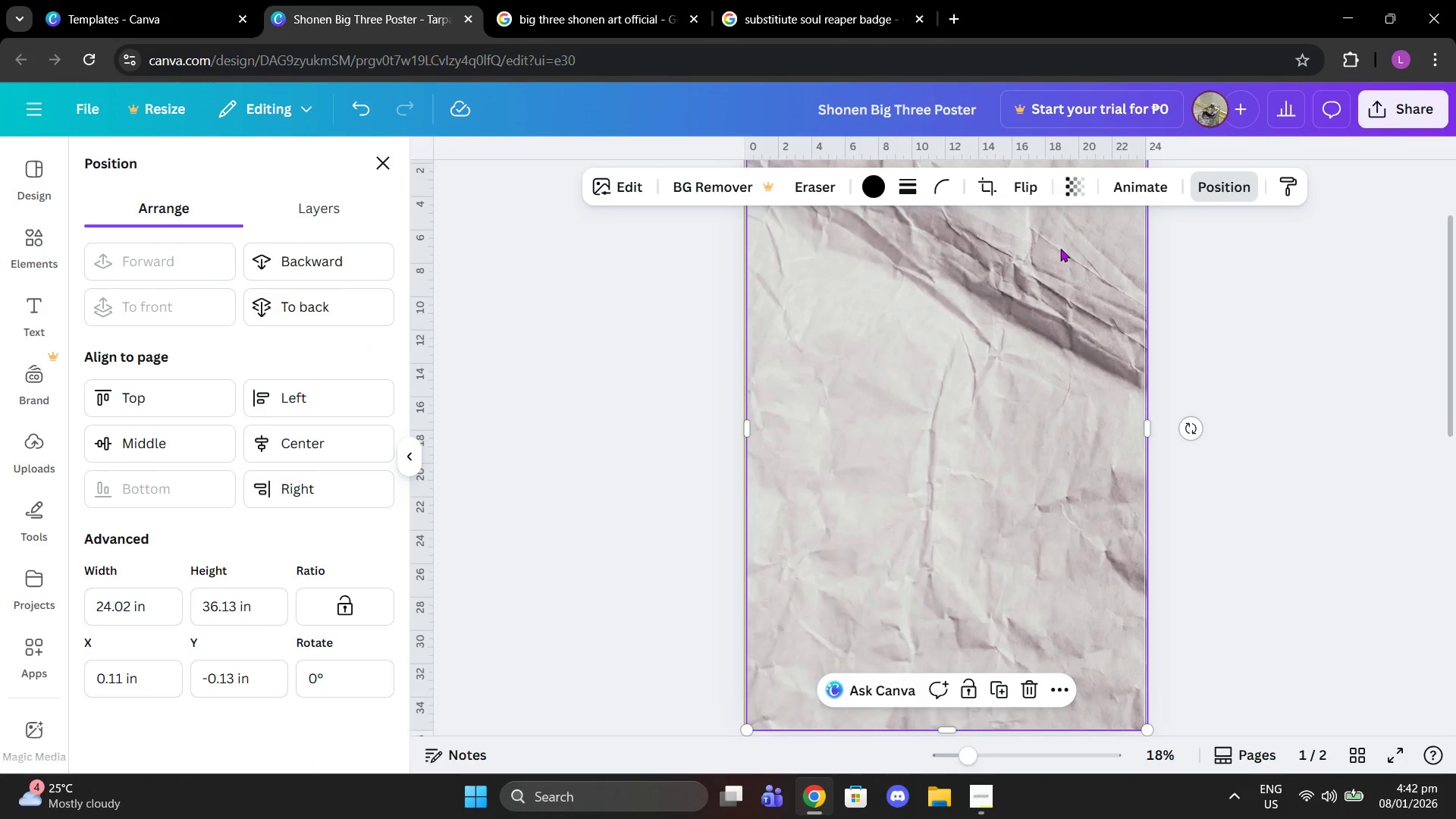 
left_click([1070, 195])
 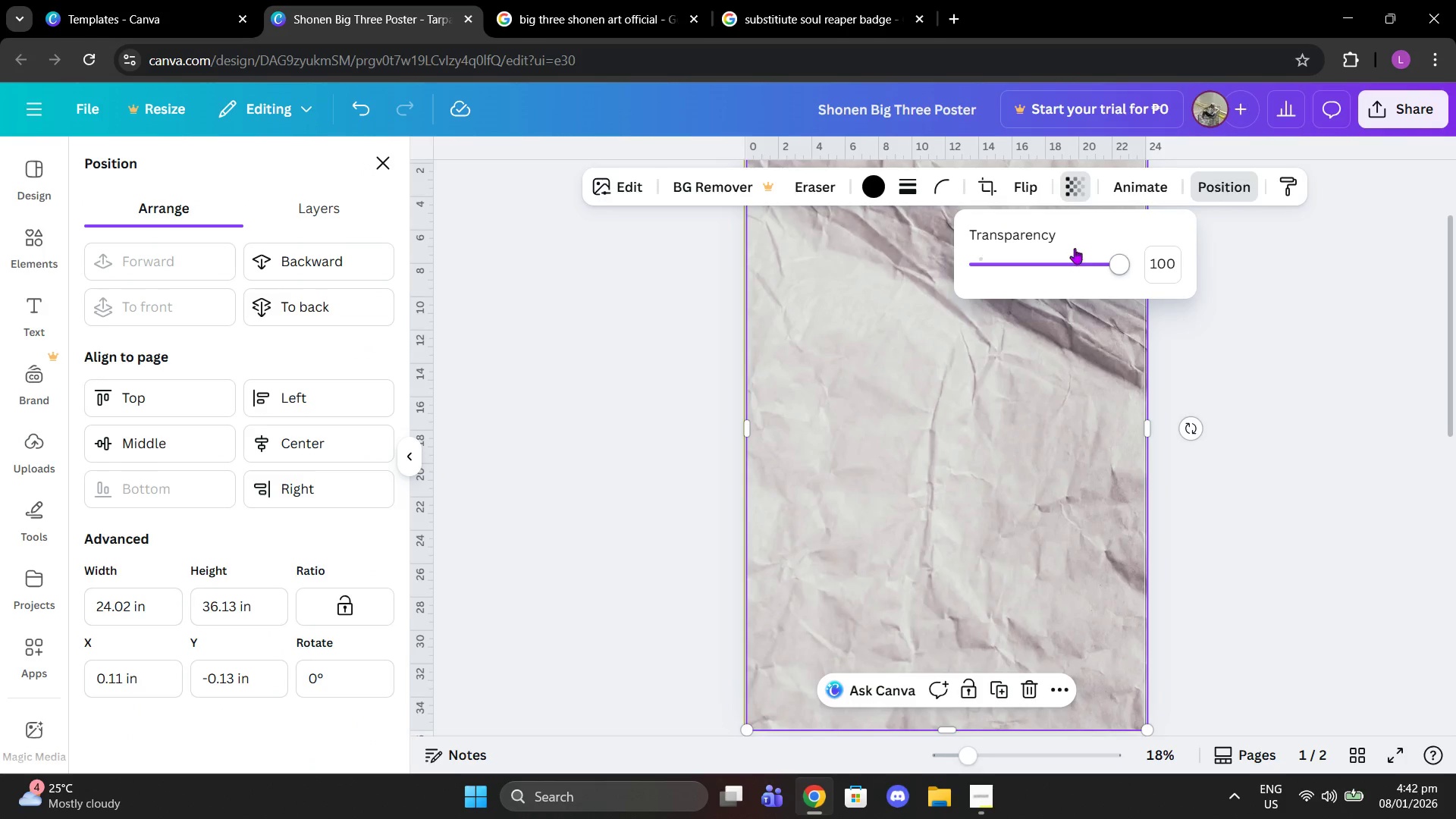 
left_click_drag(start_coordinate=[1085, 256], to_coordinate=[1000, 257])
 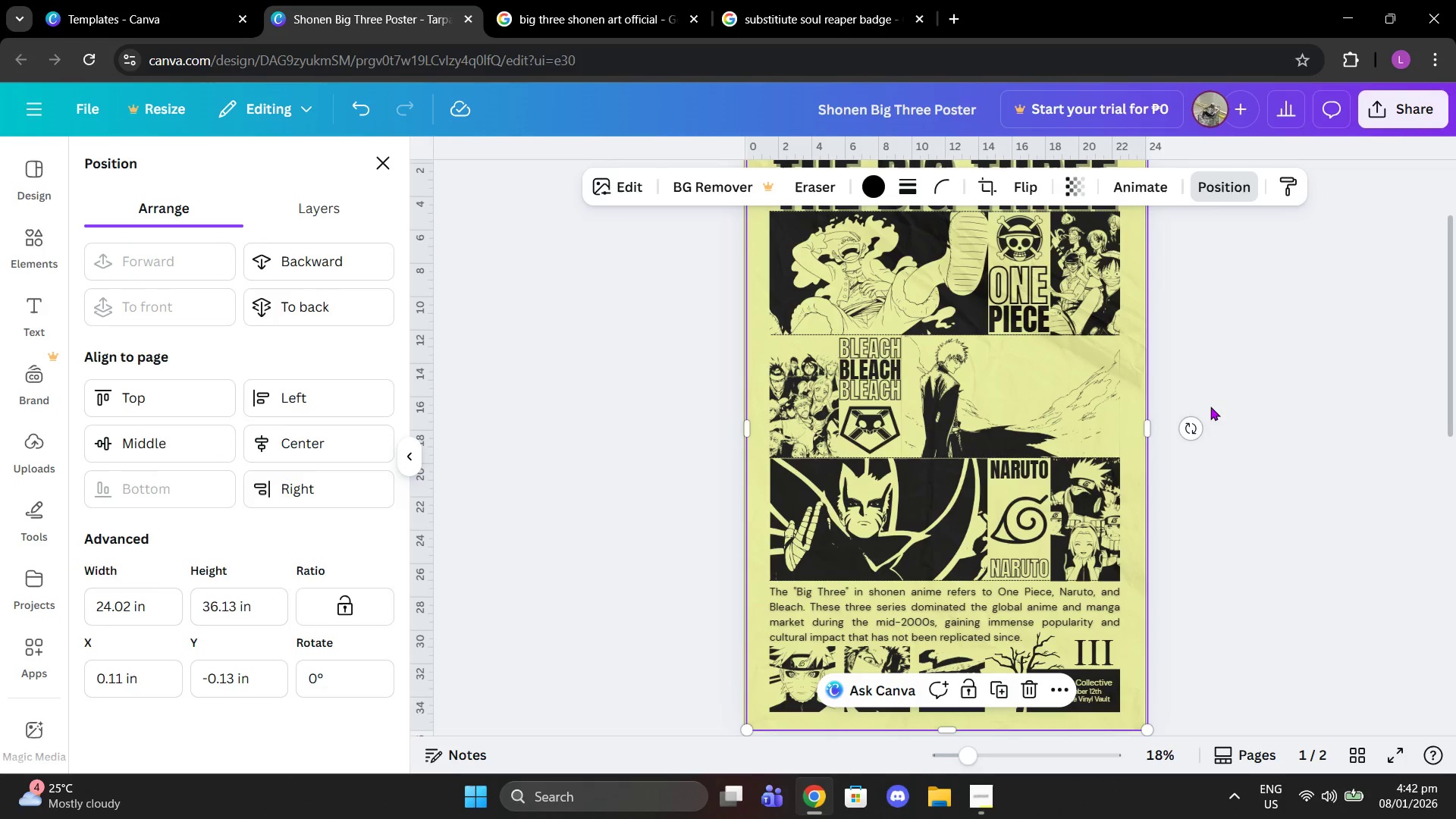 
double_click([1214, 409])
 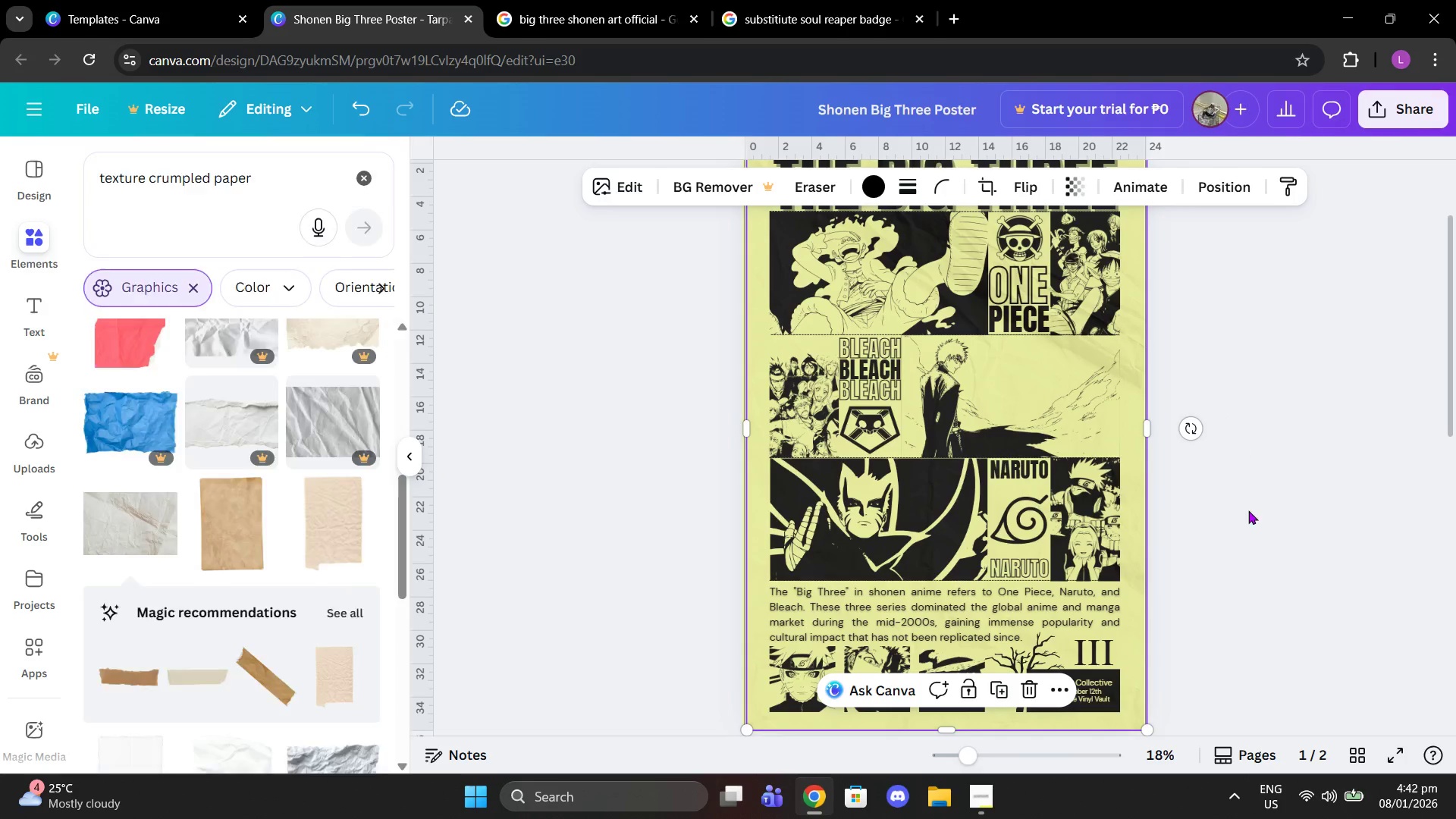 
scroll: coordinate [1248, 513], scroll_direction: down, amount: 2.0
 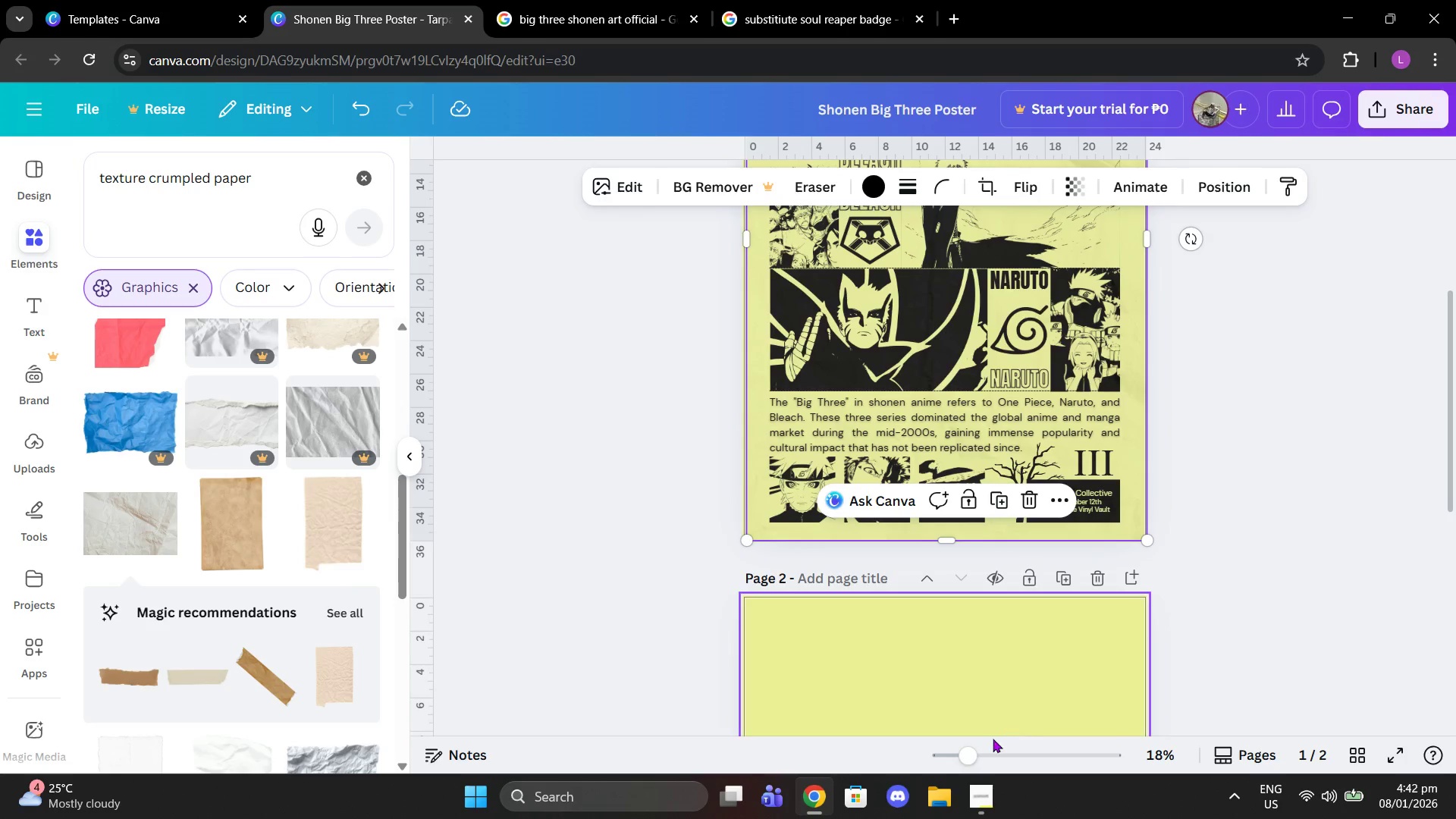 
left_click_drag(start_coordinate=[976, 742], to_coordinate=[984, 743])
 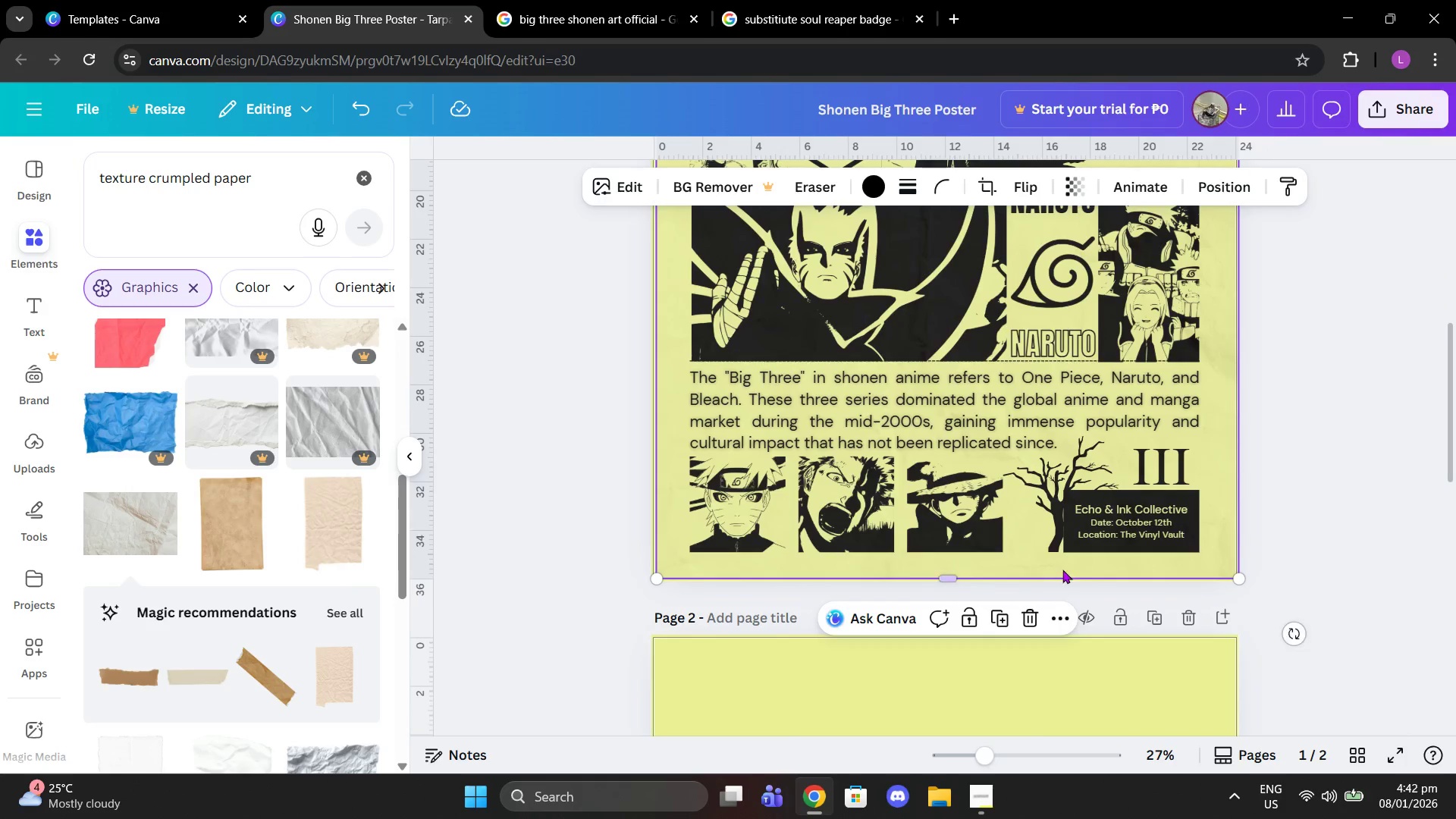 
scroll: coordinate [1062, 569], scroll_direction: up, amount: 6.0
 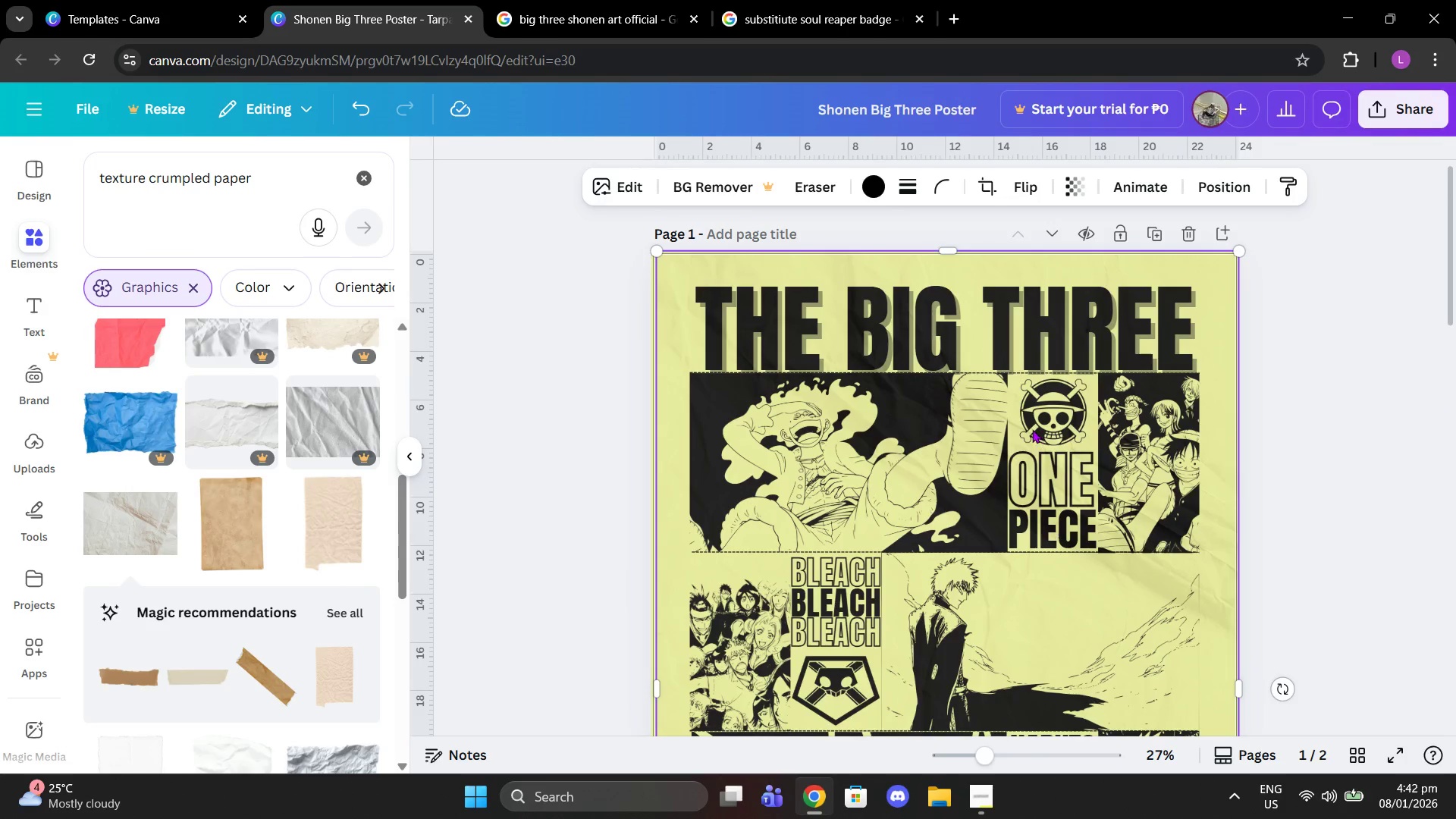 
left_click([1032, 429])
 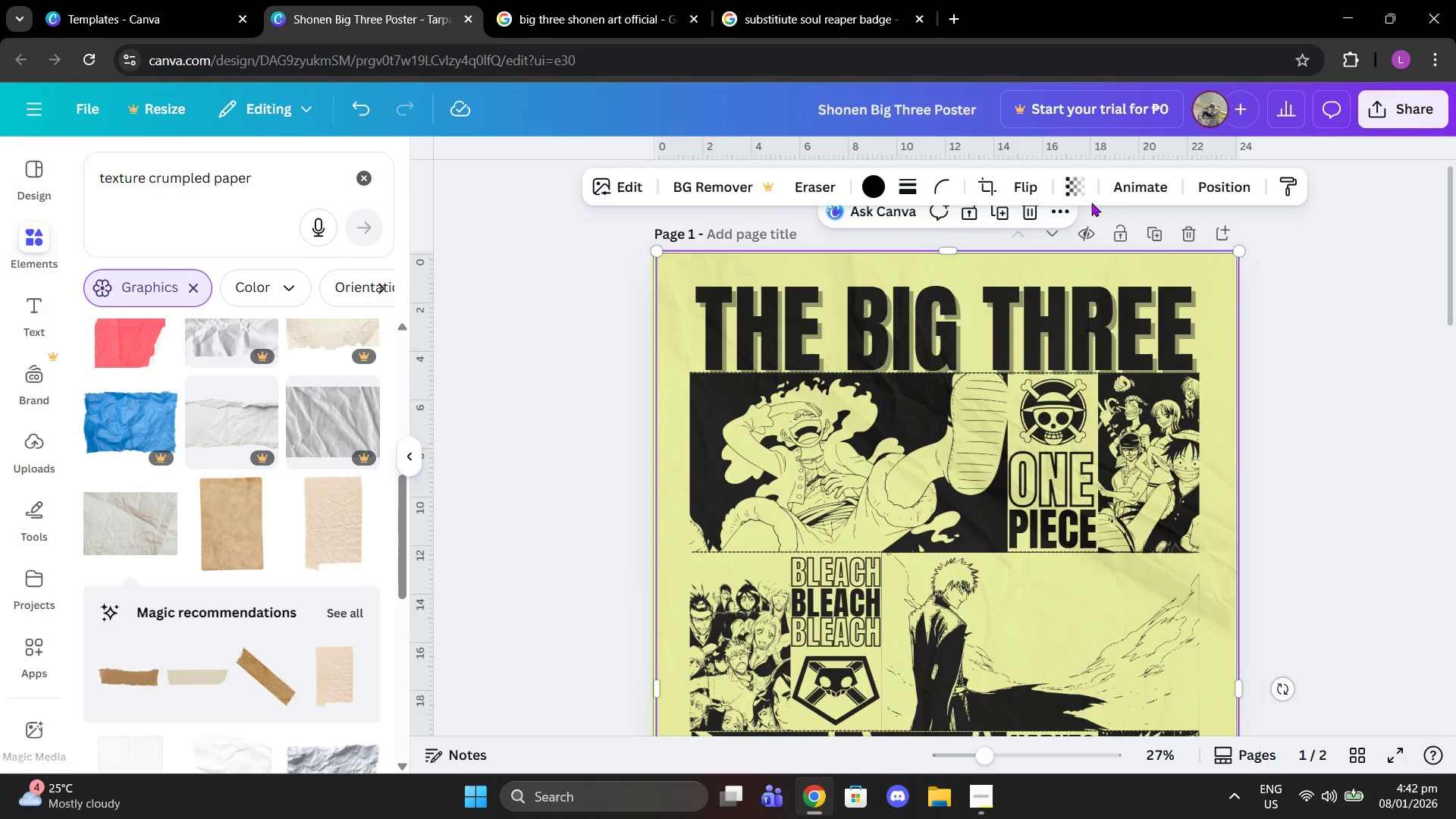 
left_click([1072, 190])
 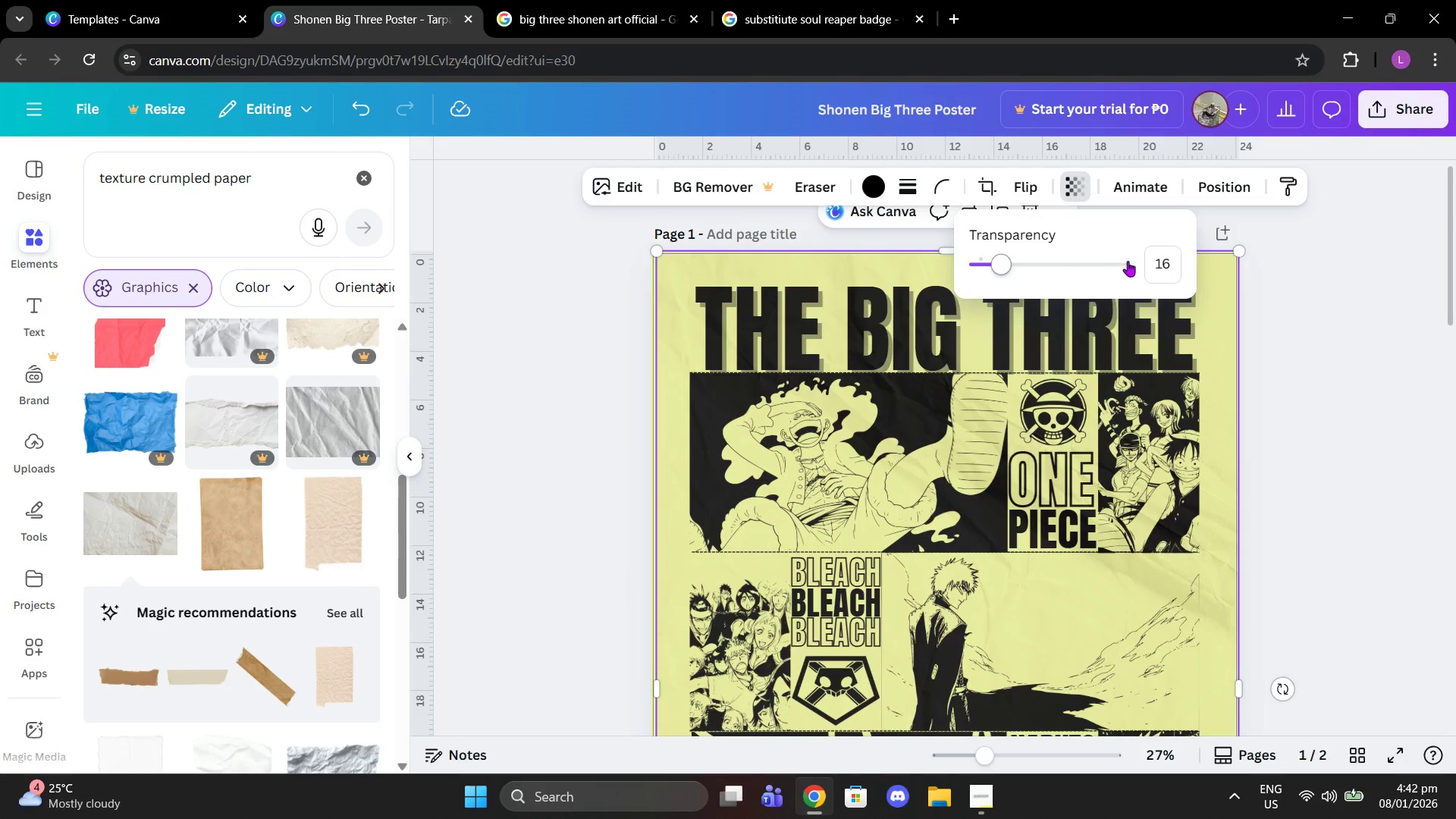 
left_click([1174, 261])
 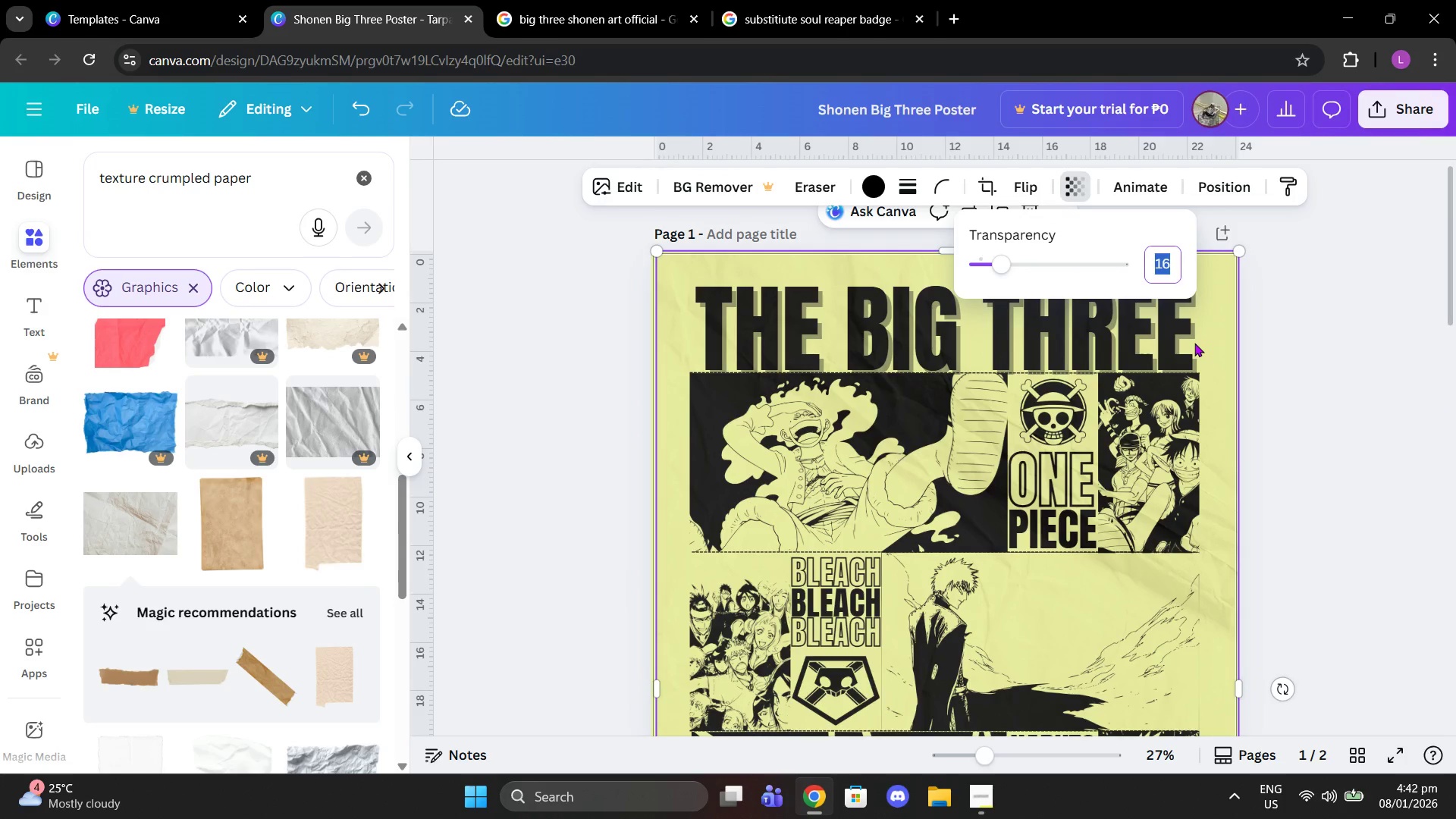 
type(10)
 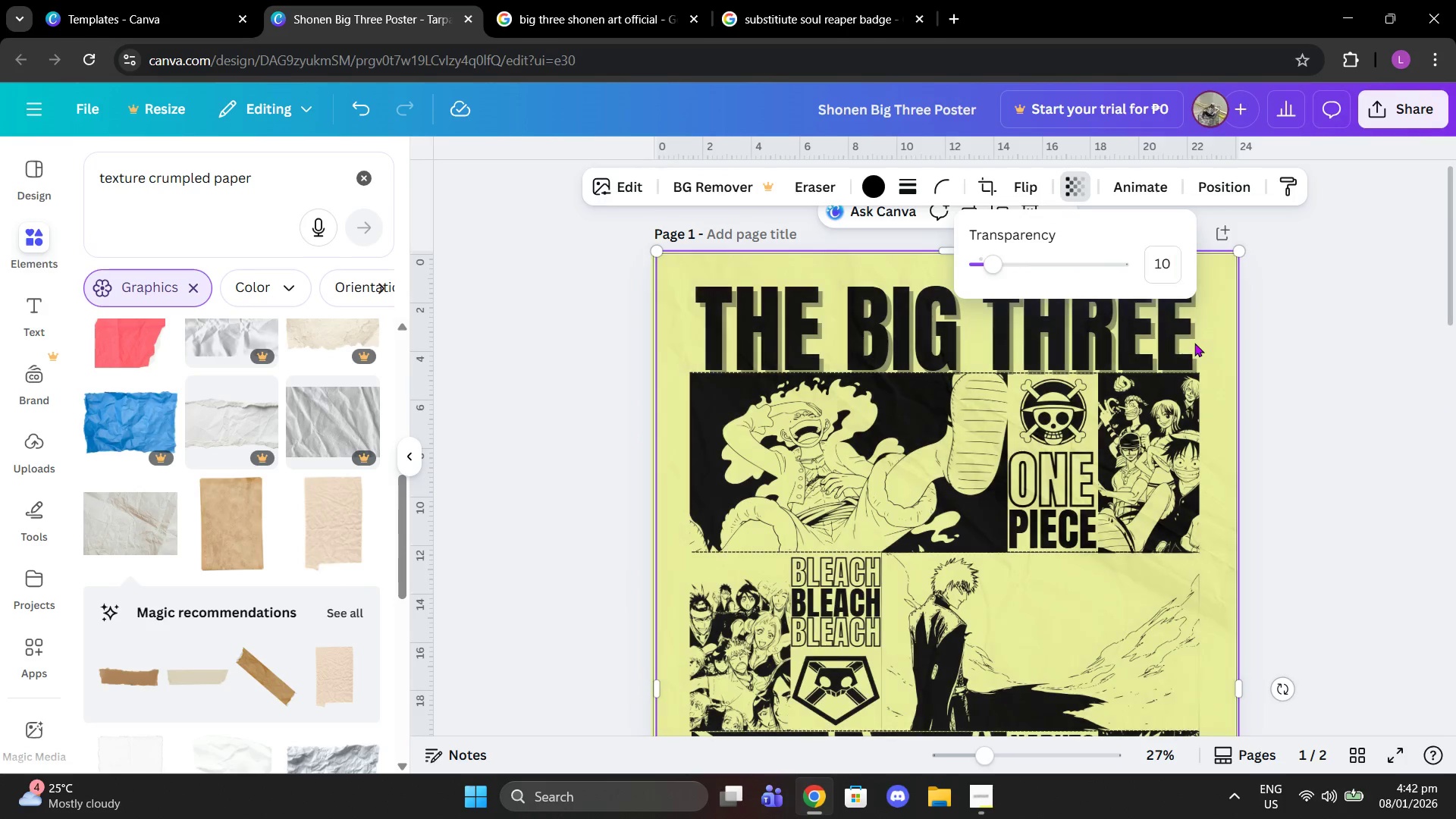 
key(Enter)
 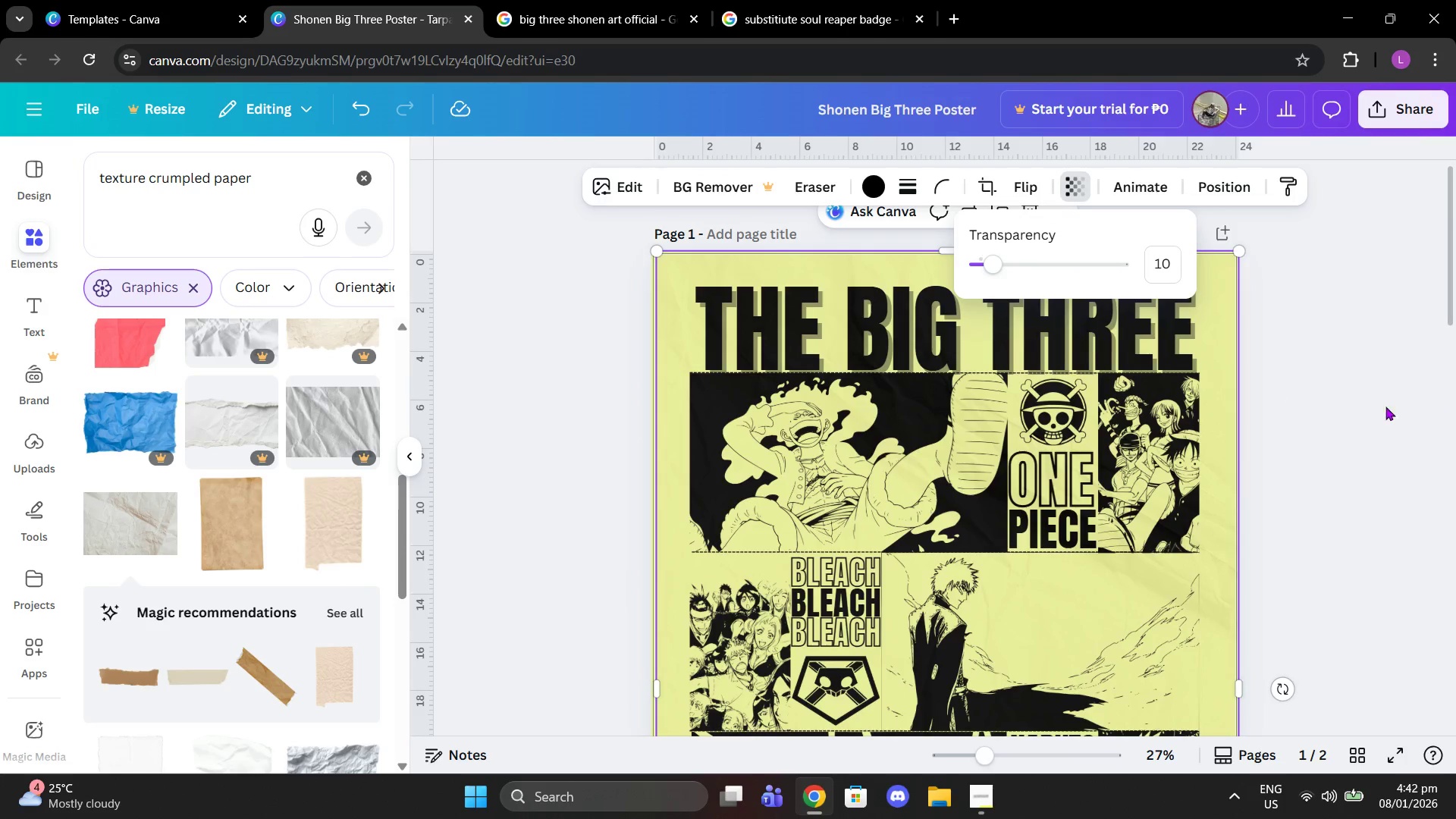 
double_click([1400, 406])
 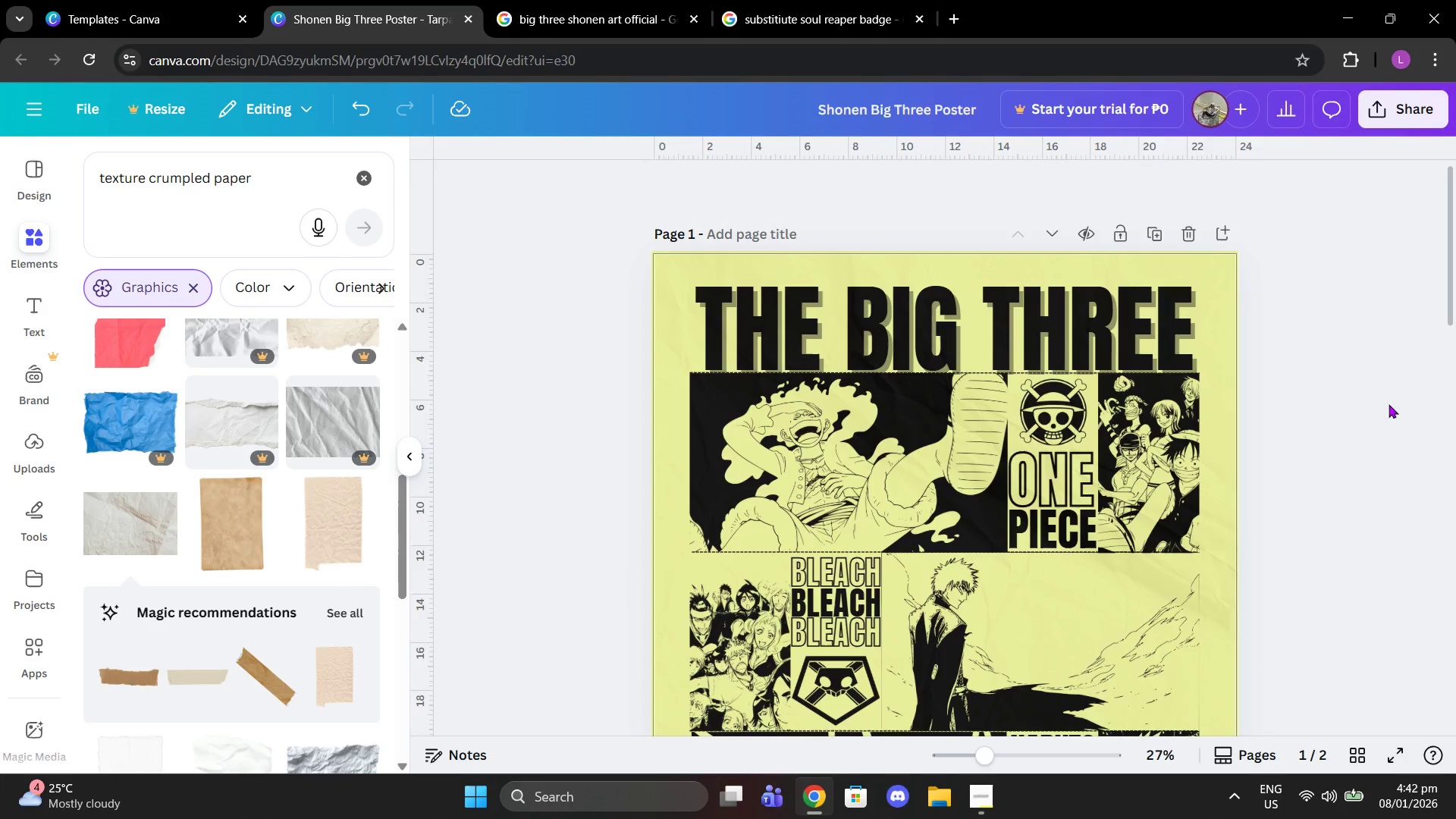 
scroll: coordinate [356, 488], scroll_direction: down, amount: 11.0
 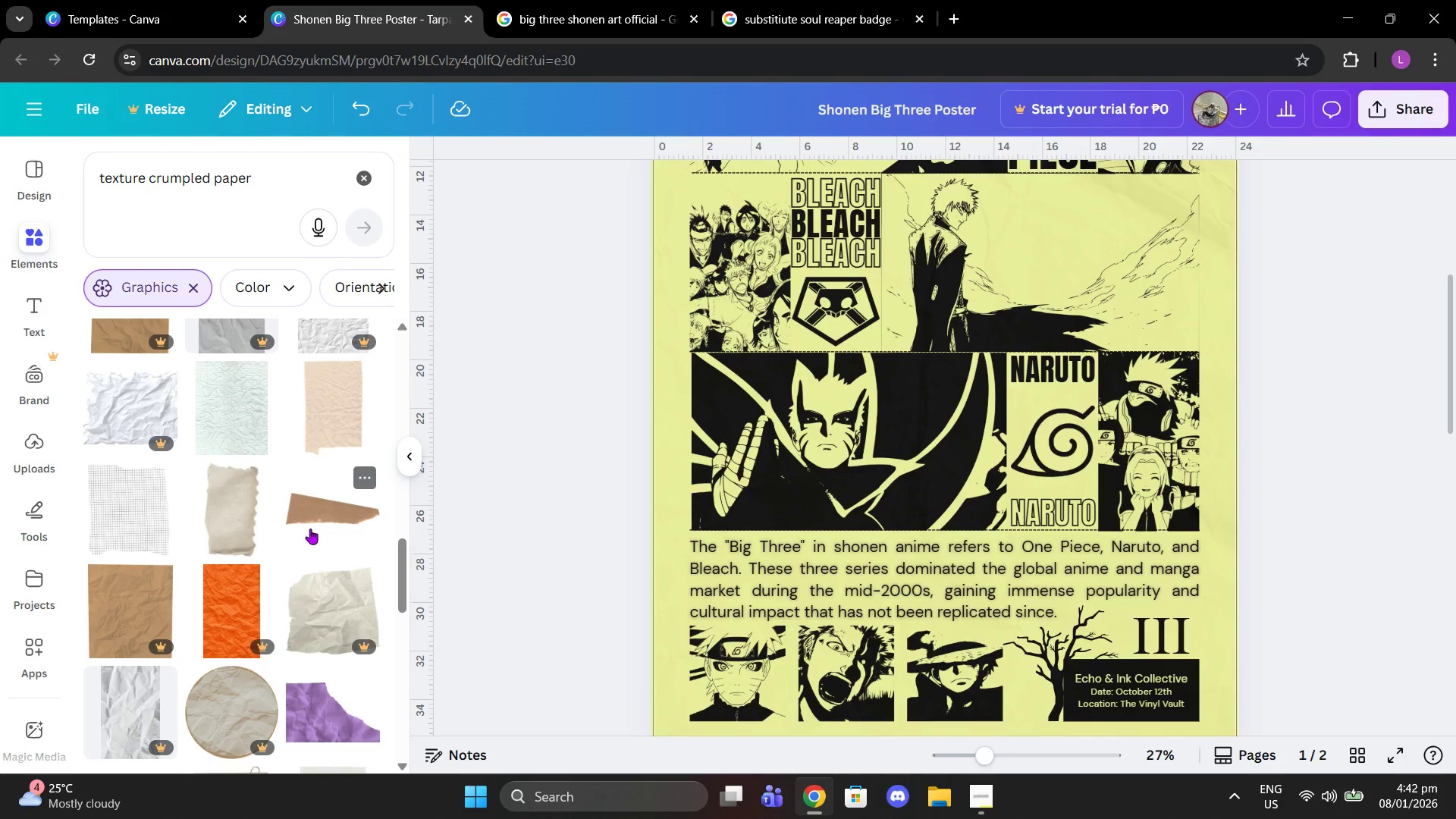 
left_click([222, 529])
 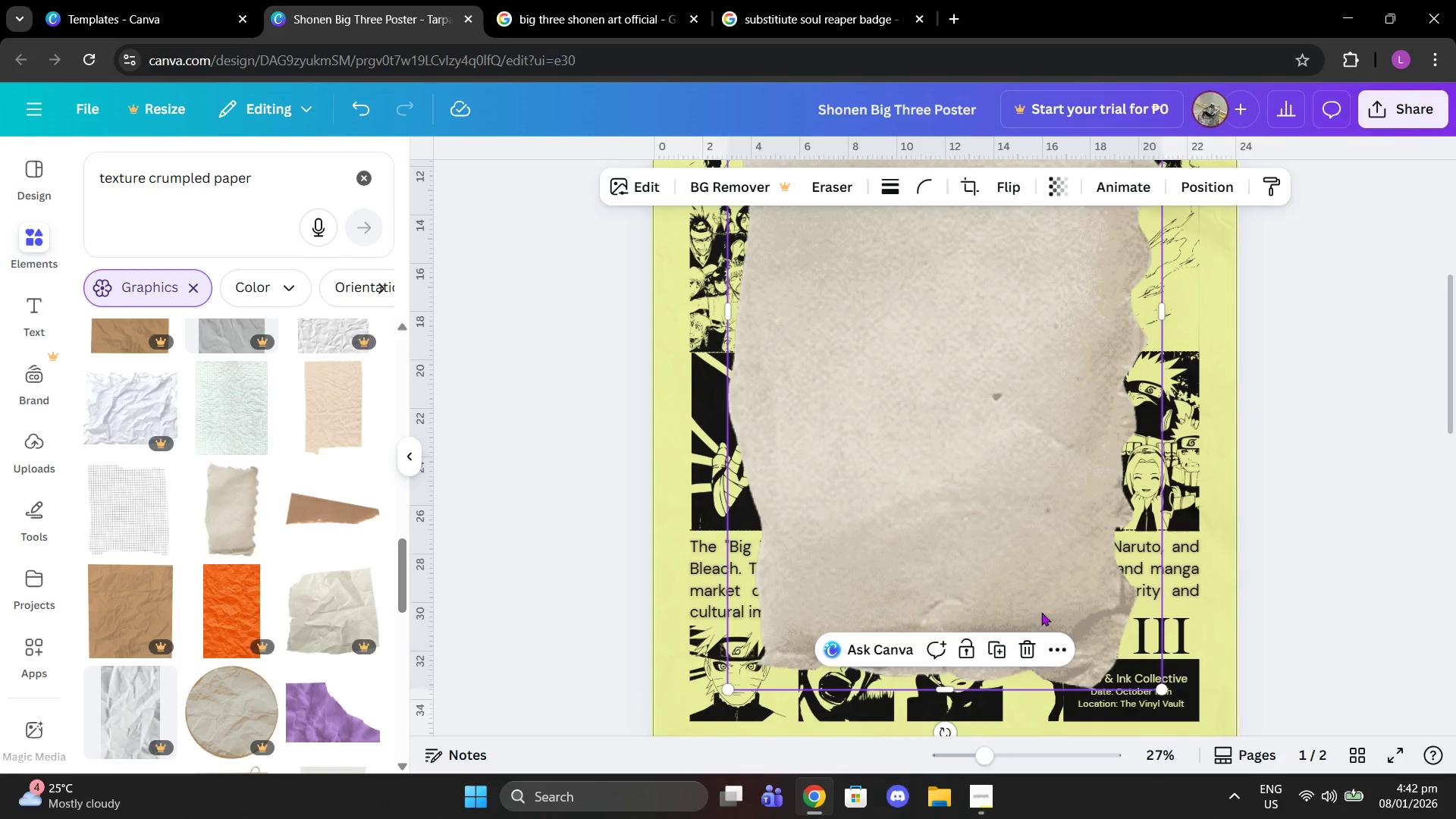 
left_click([1034, 642])
 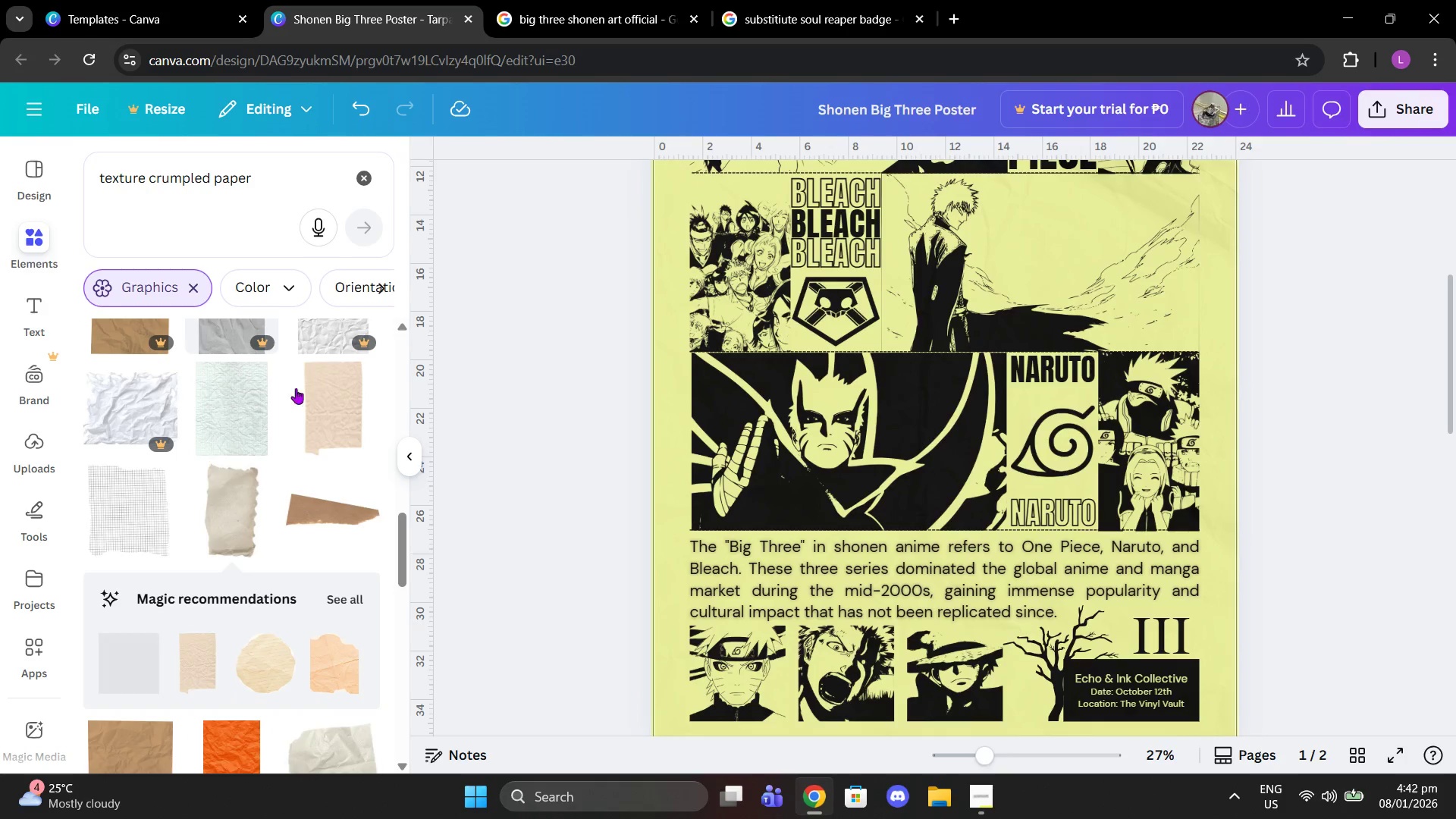 
scroll: coordinate [300, 416], scroll_direction: down, amount: 7.0
 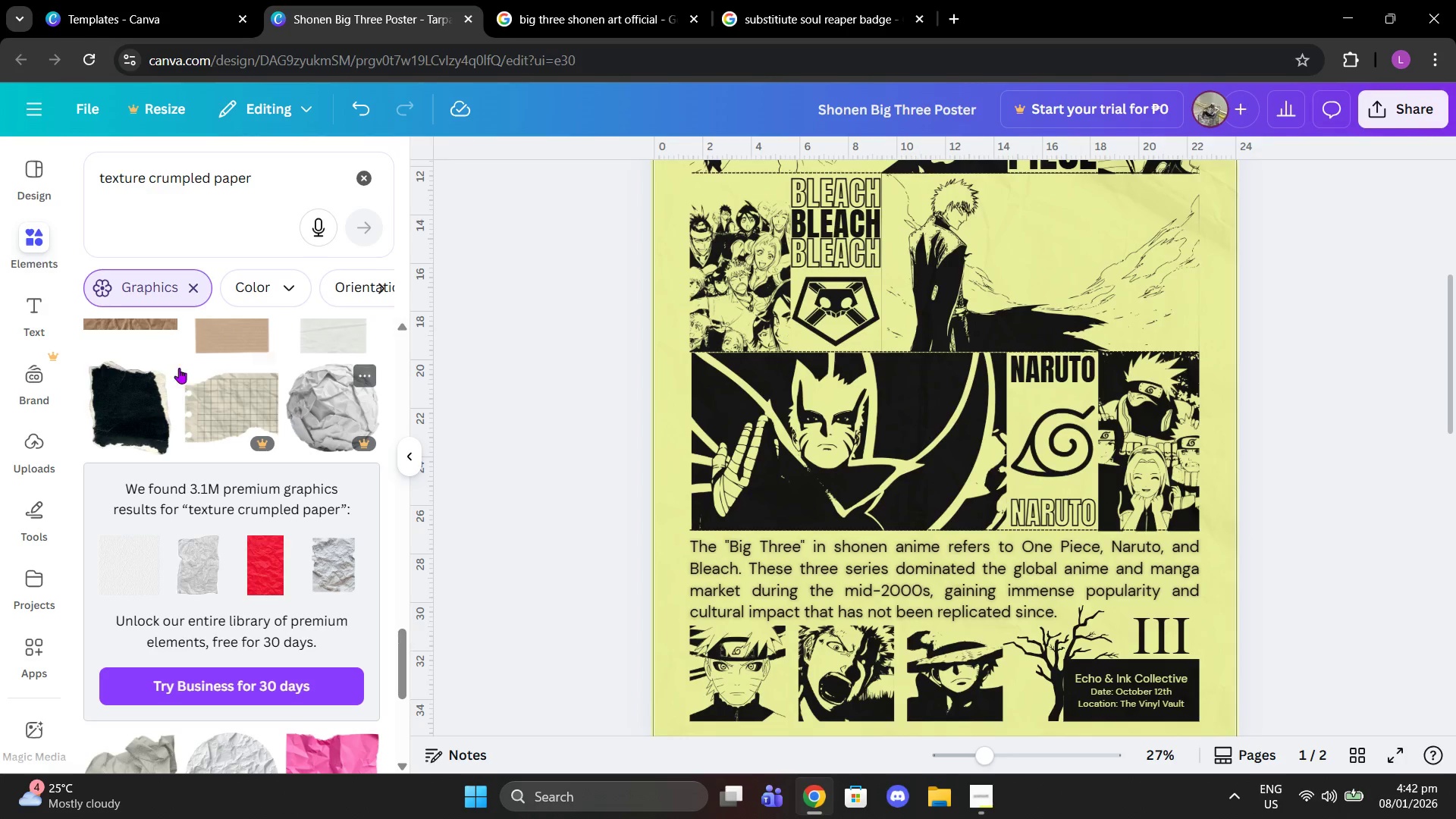 
left_click([130, 418])
 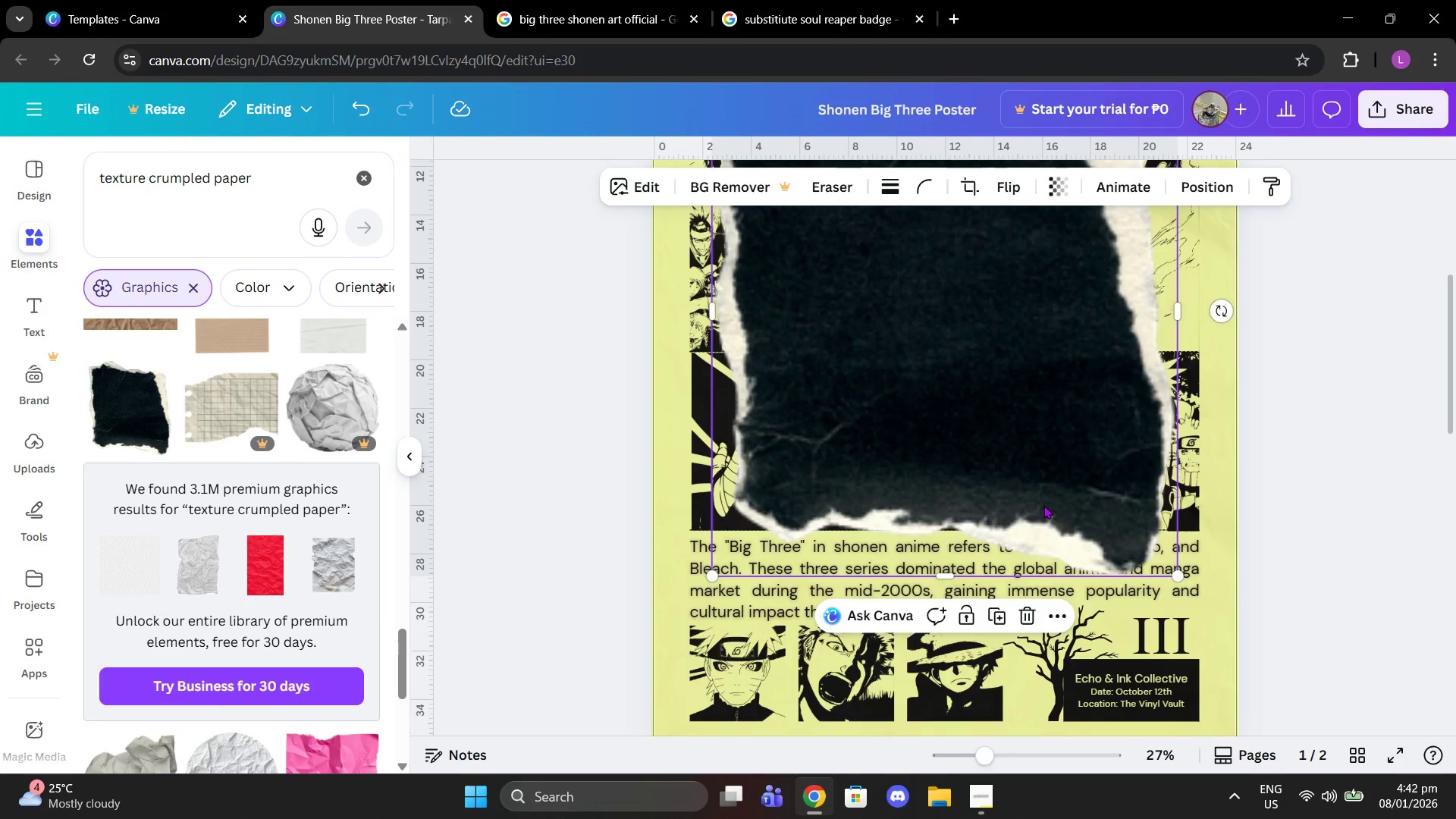 
left_click([1021, 626])
 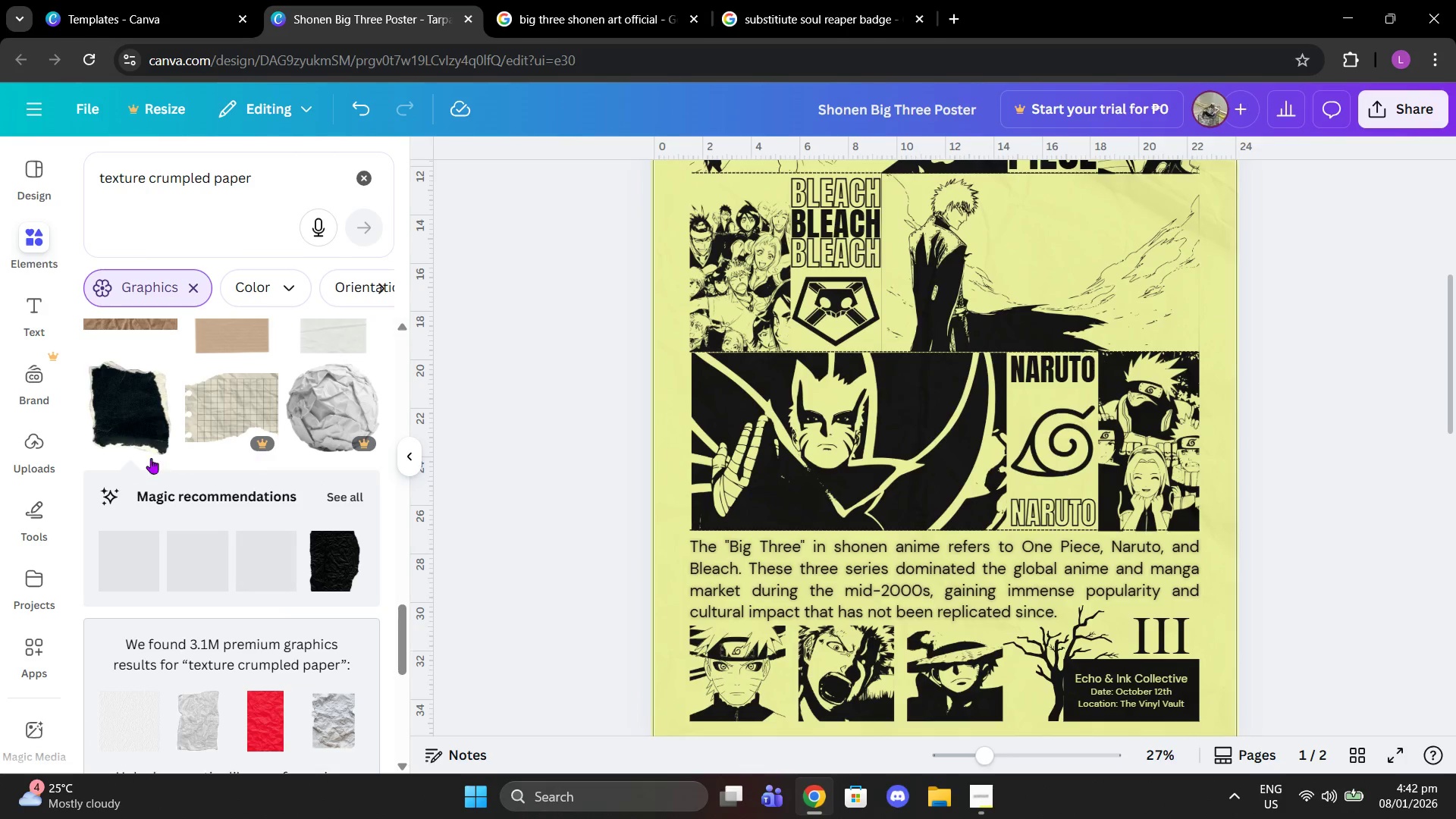 
scroll: coordinate [141, 460], scroll_direction: down, amount: 3.0
 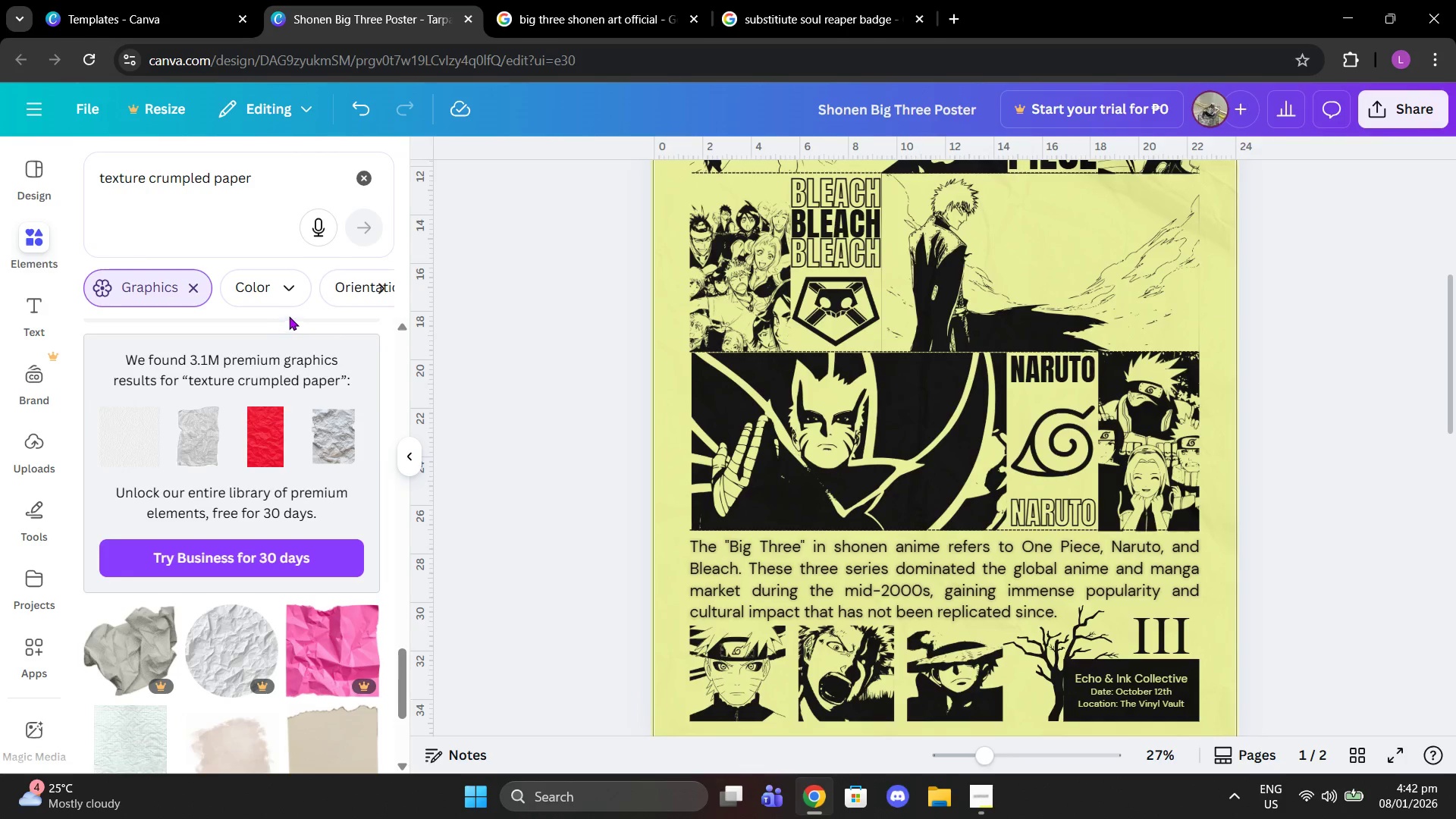 
left_click([332, 437])
 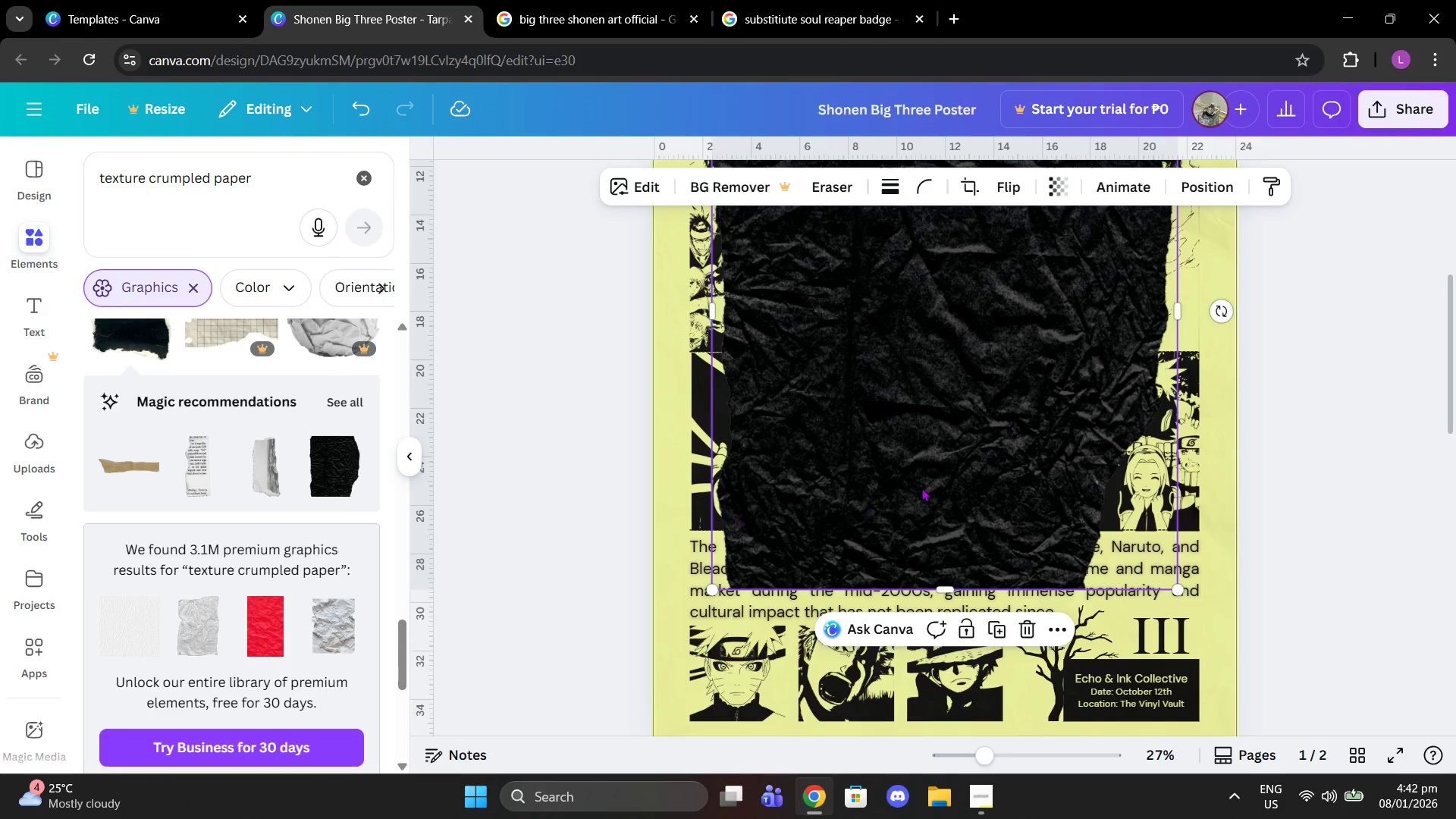 
scroll: coordinate [293, 356], scroll_direction: up, amount: 2.0
 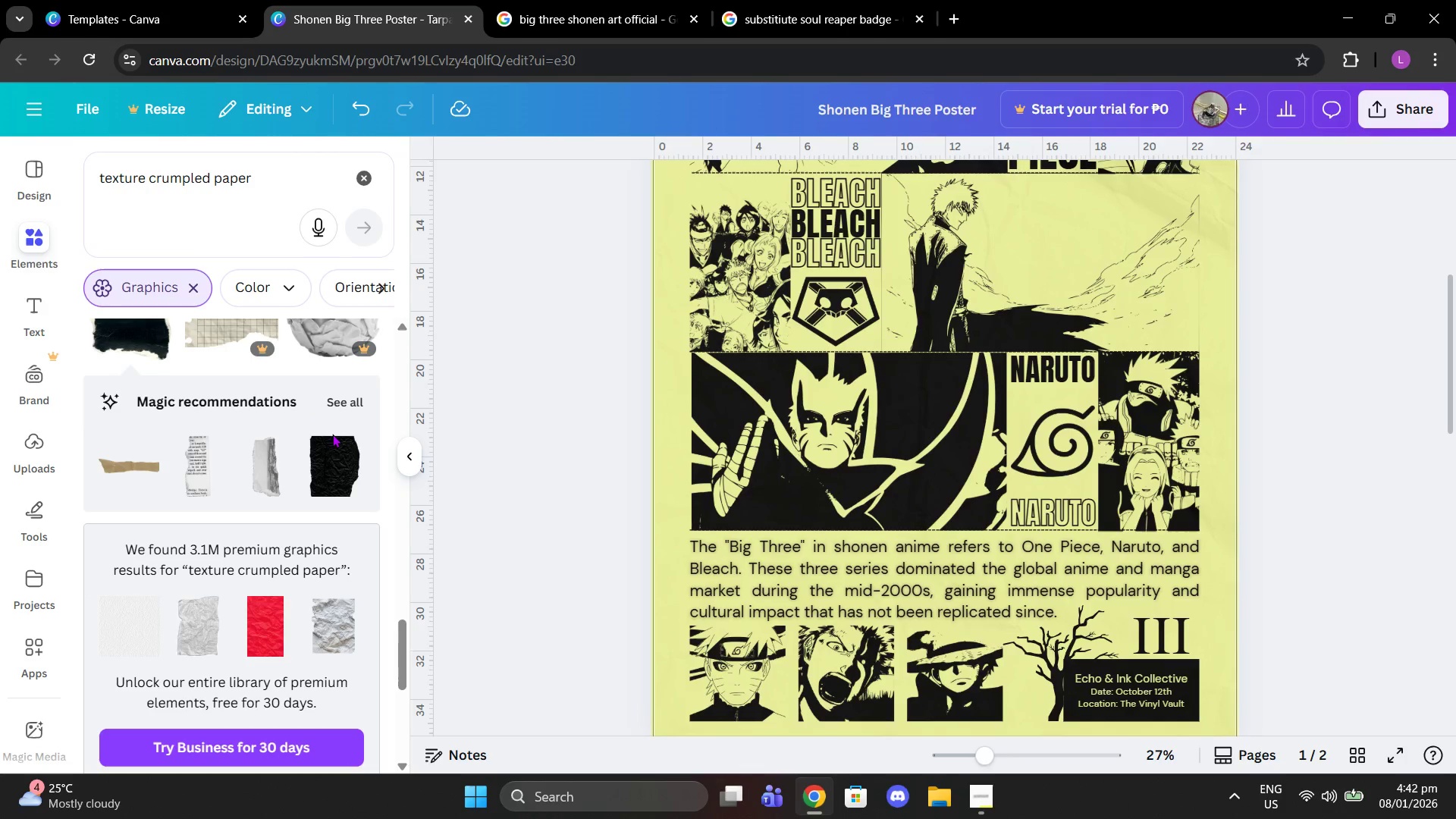 
left_click_drag(start_coordinate=[959, 457], to_coordinate=[932, 459])
 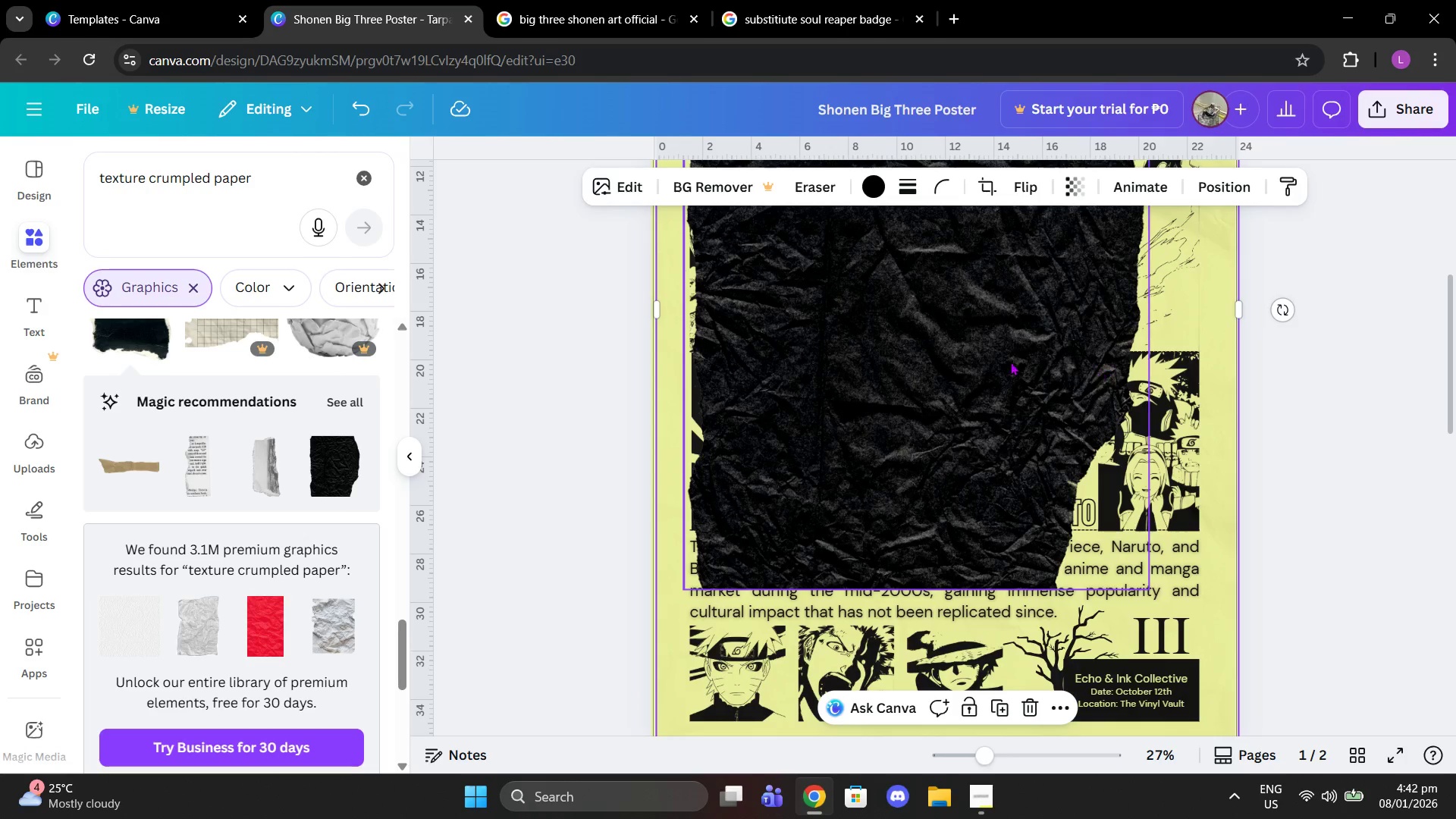 
scroll: coordinate [1146, 341], scroll_direction: up, amount: 3.0
 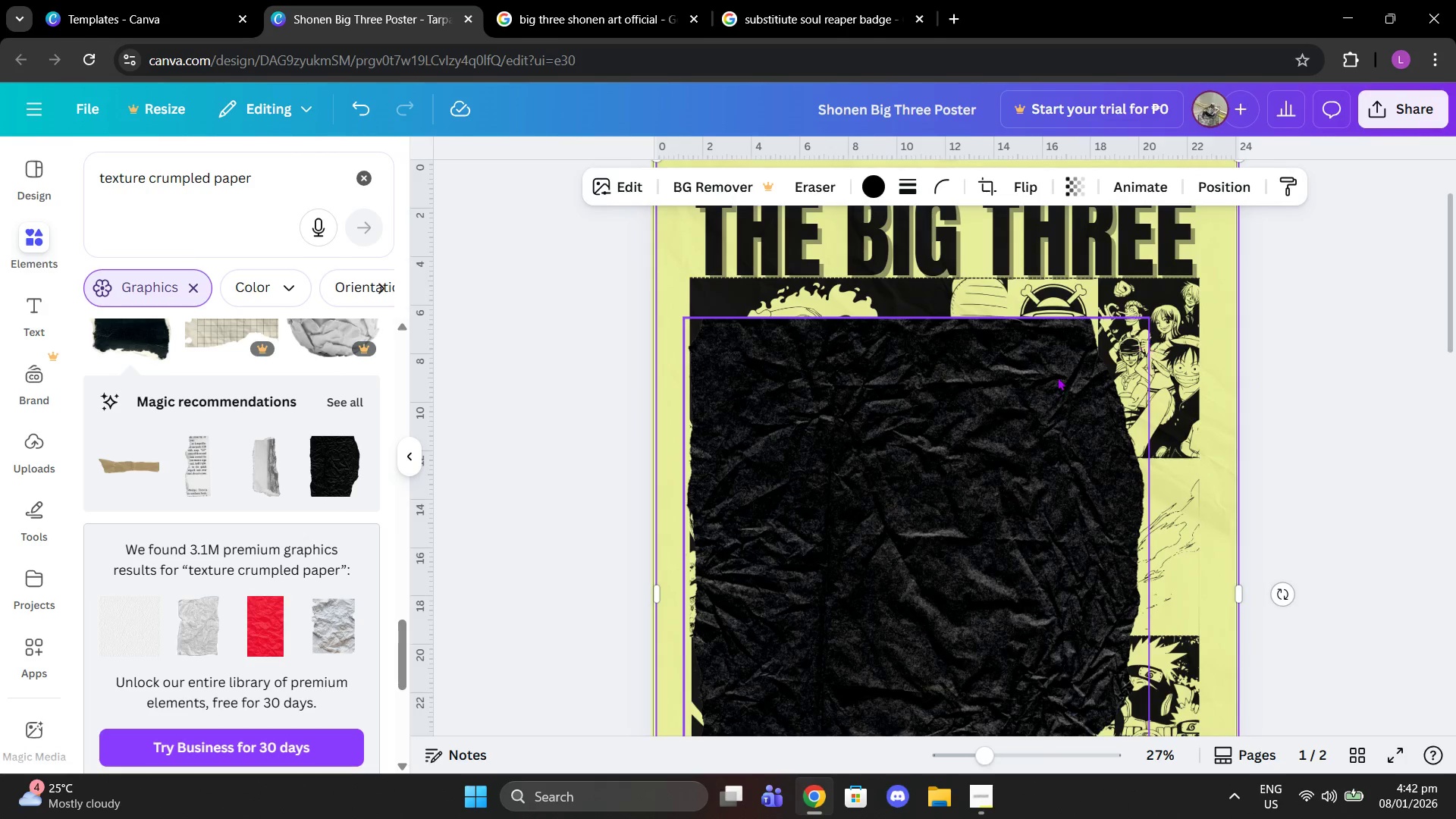 
left_click([1012, 450])
 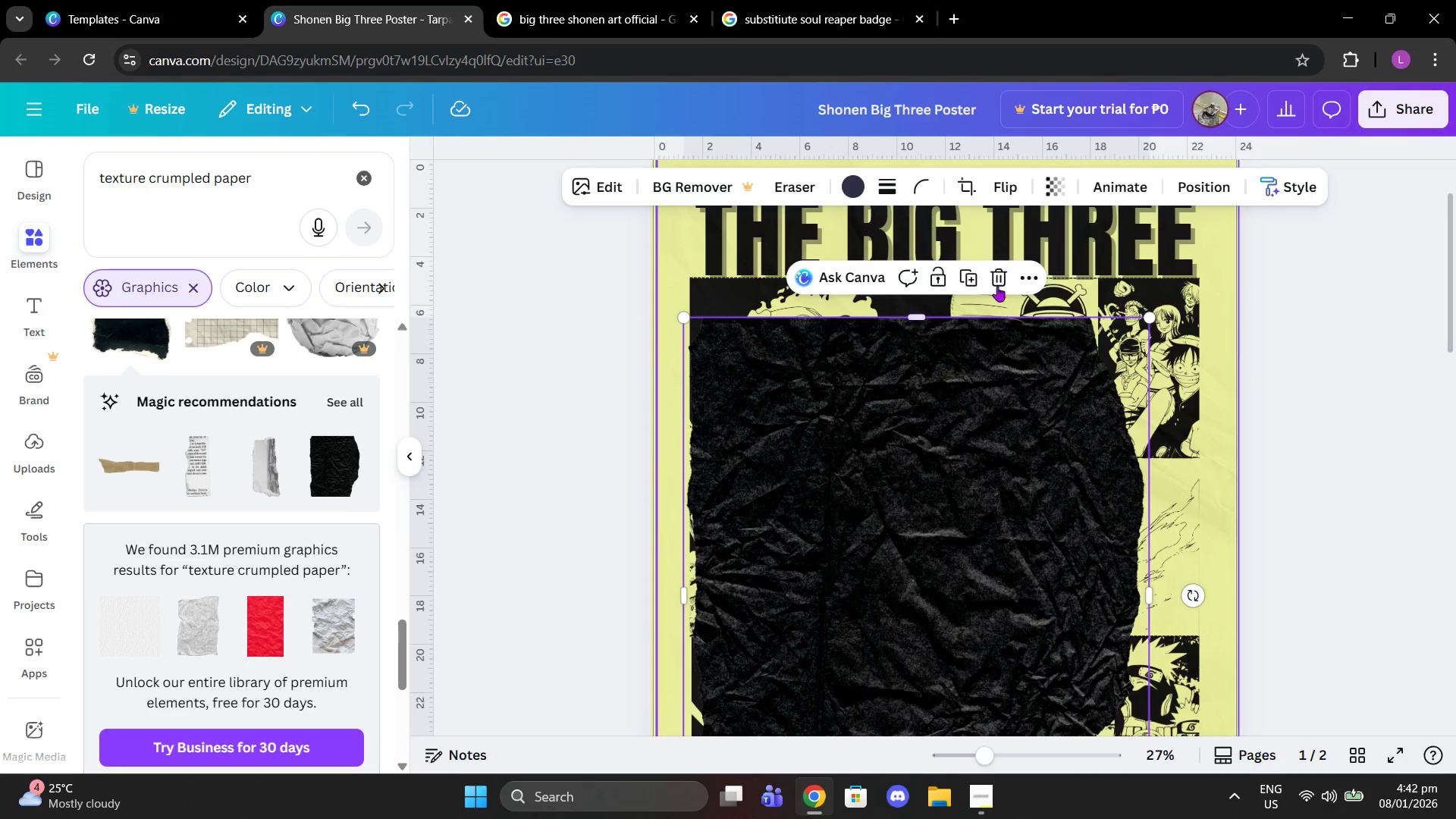 
left_click([999, 271])
 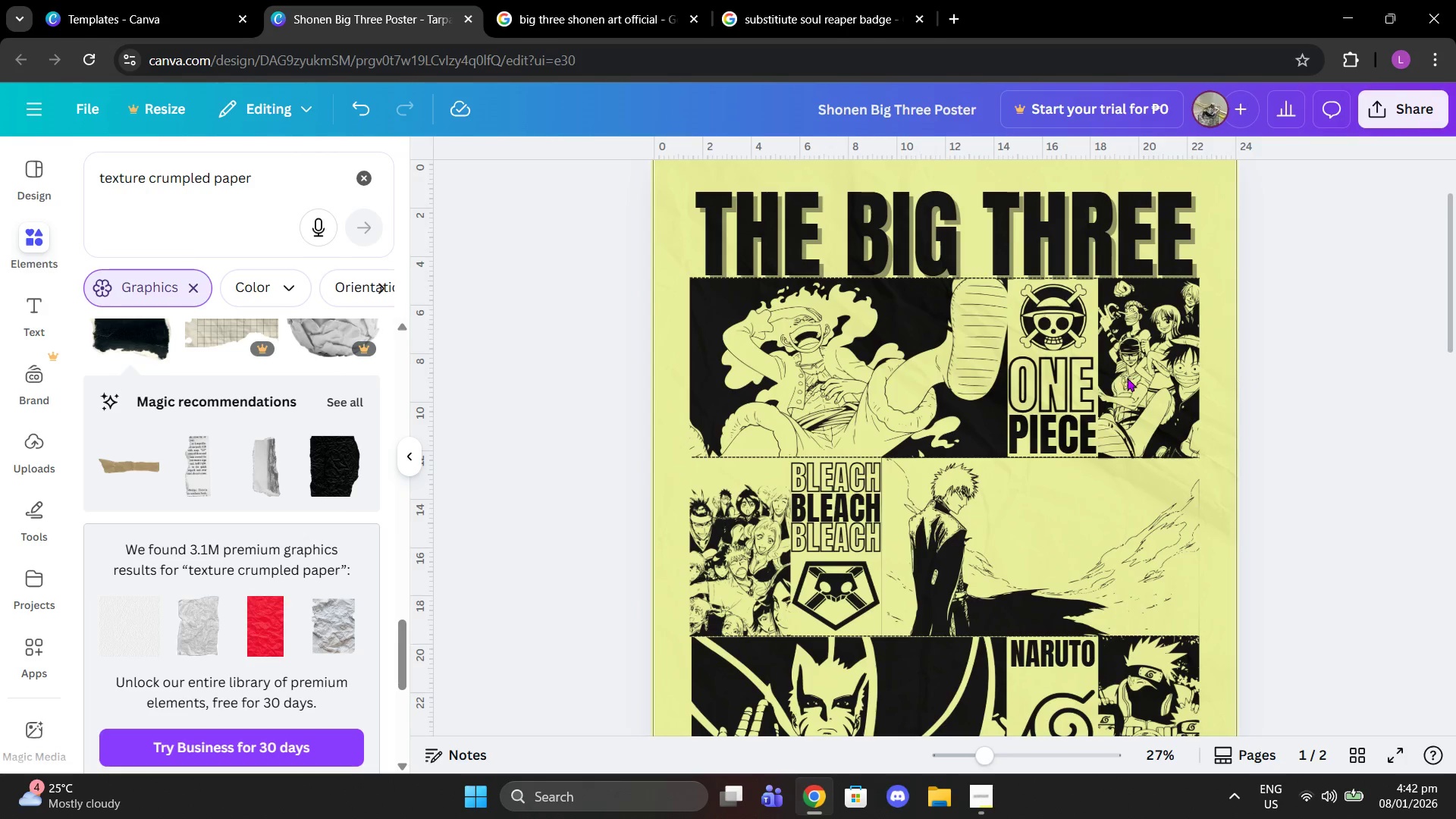 
scroll: coordinate [1128, 378], scroll_direction: up, amount: 3.0
 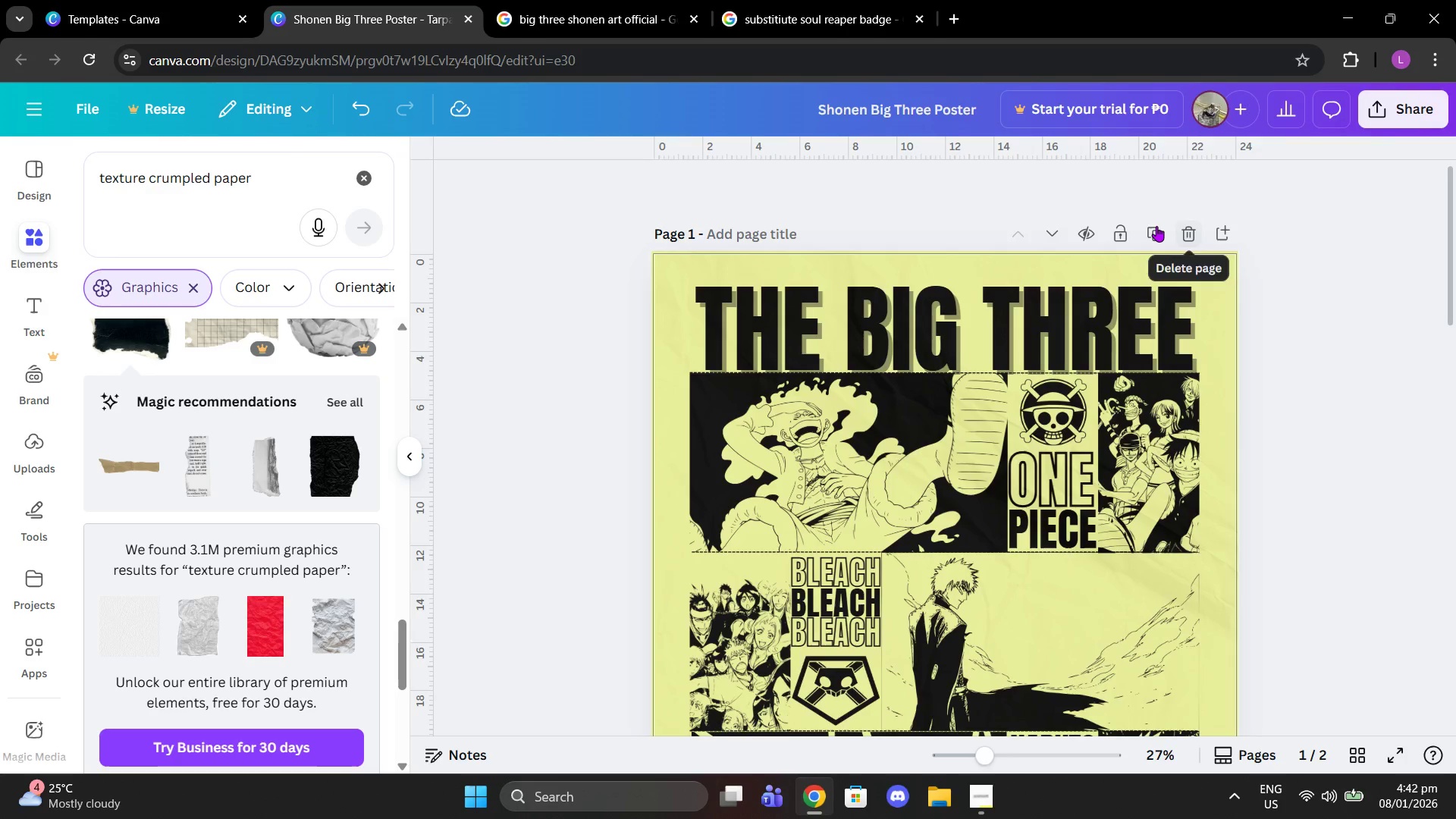 
left_click([1148, 226])
 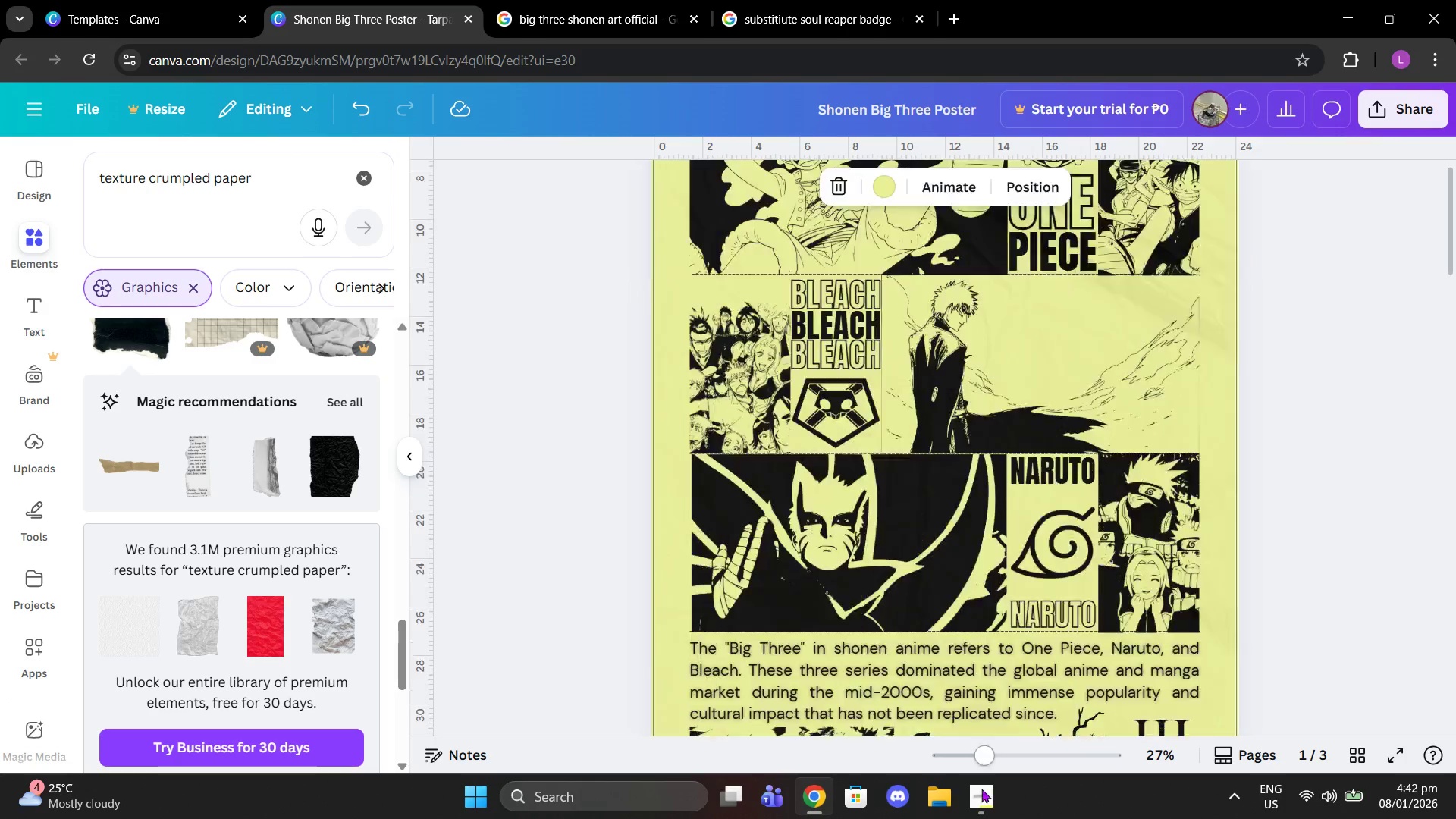 
left_click([979, 808])
 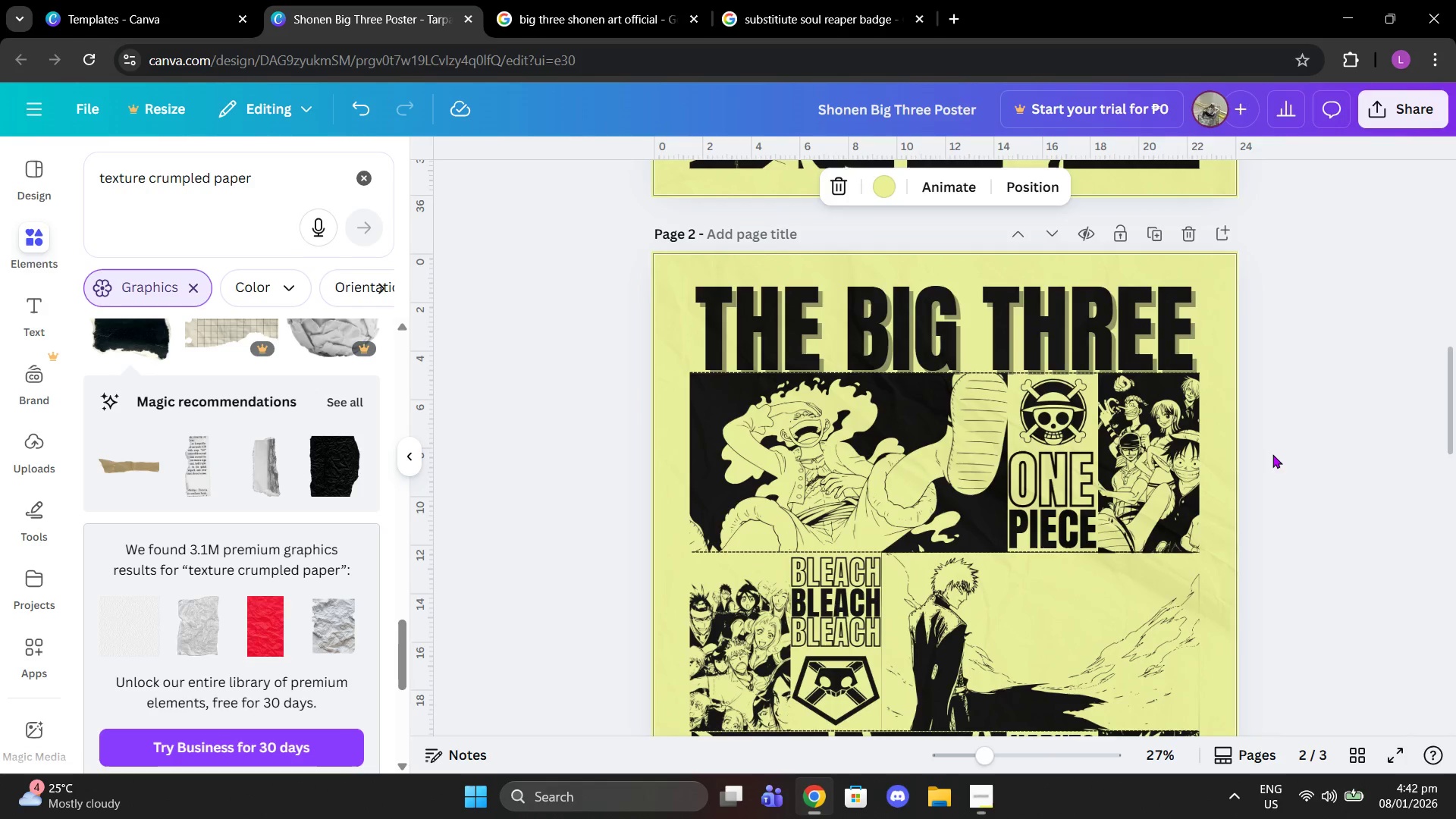 
double_click([1046, 468])
 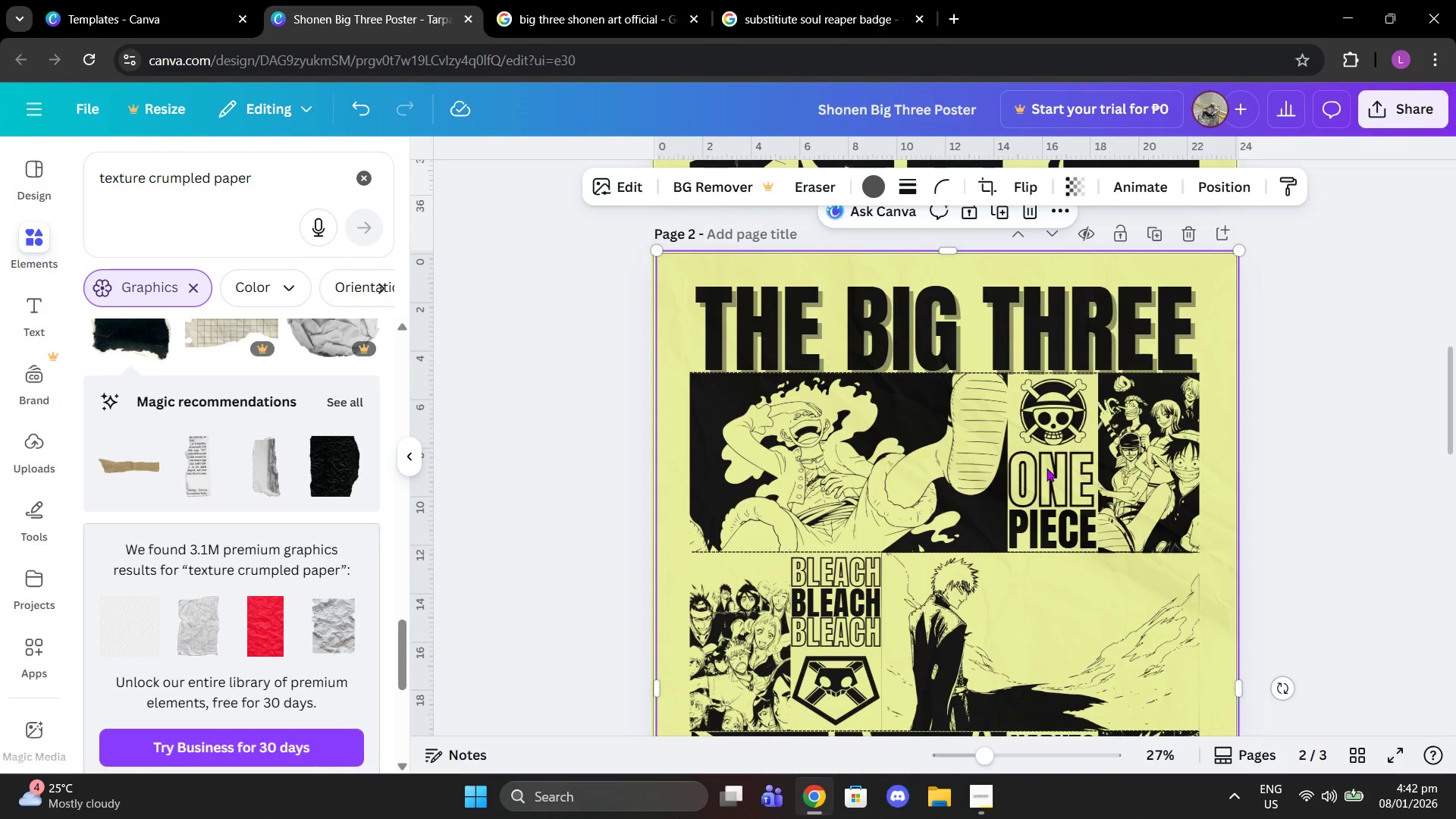 
key(Delete)
 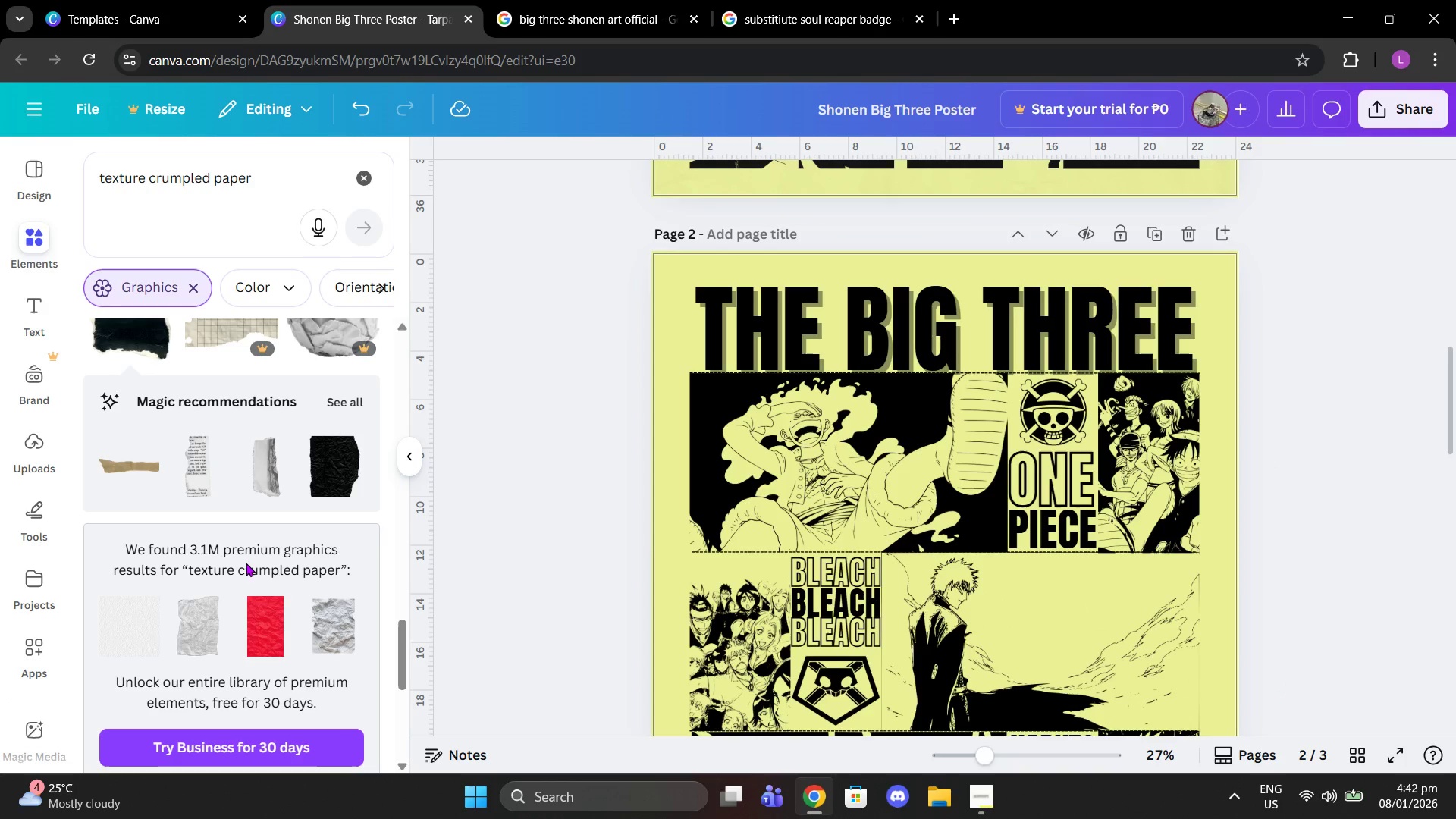 
left_click([364, 450])
 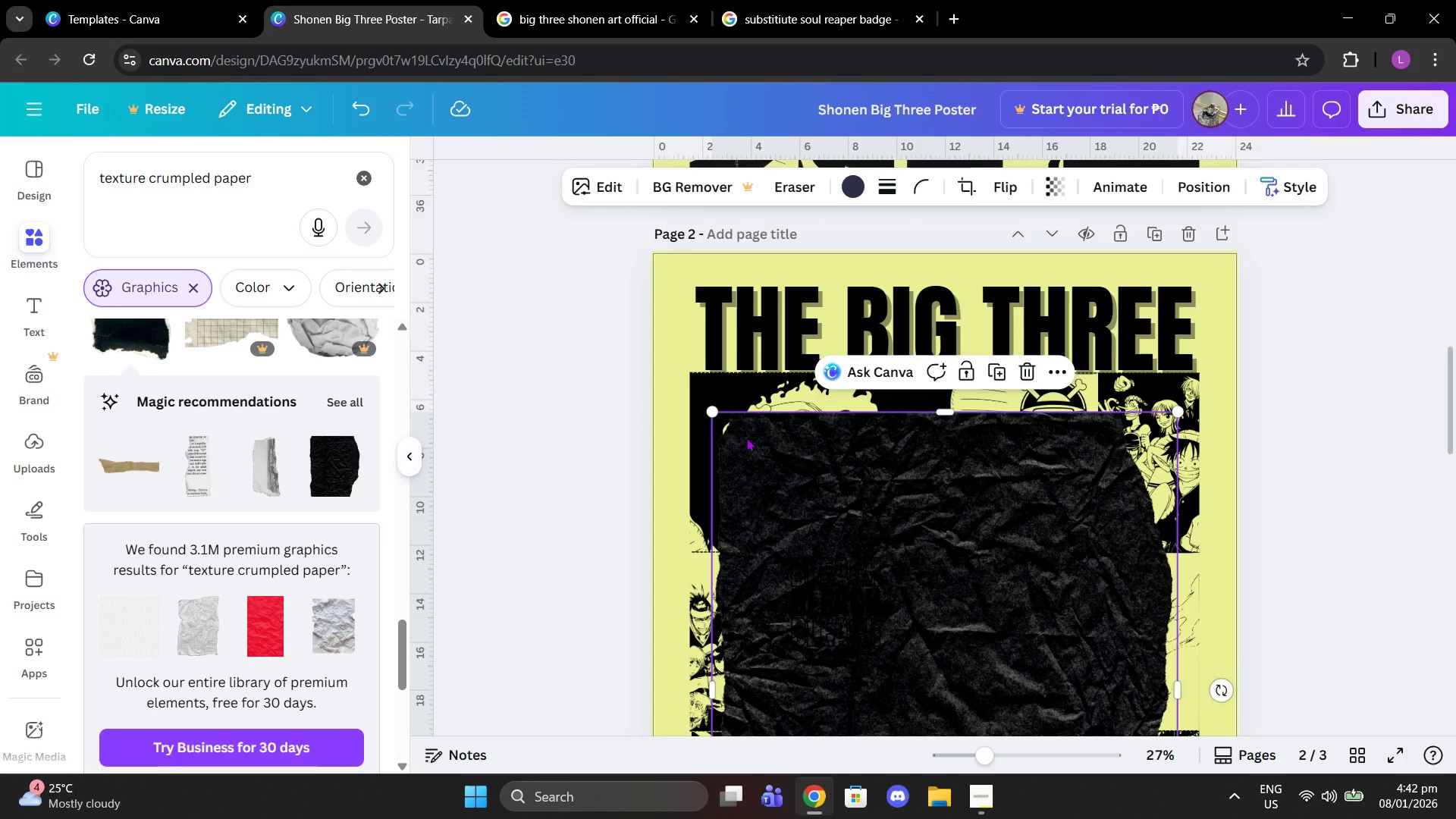 
scroll: coordinate [993, 554], scroll_direction: down, amount: 1.0
 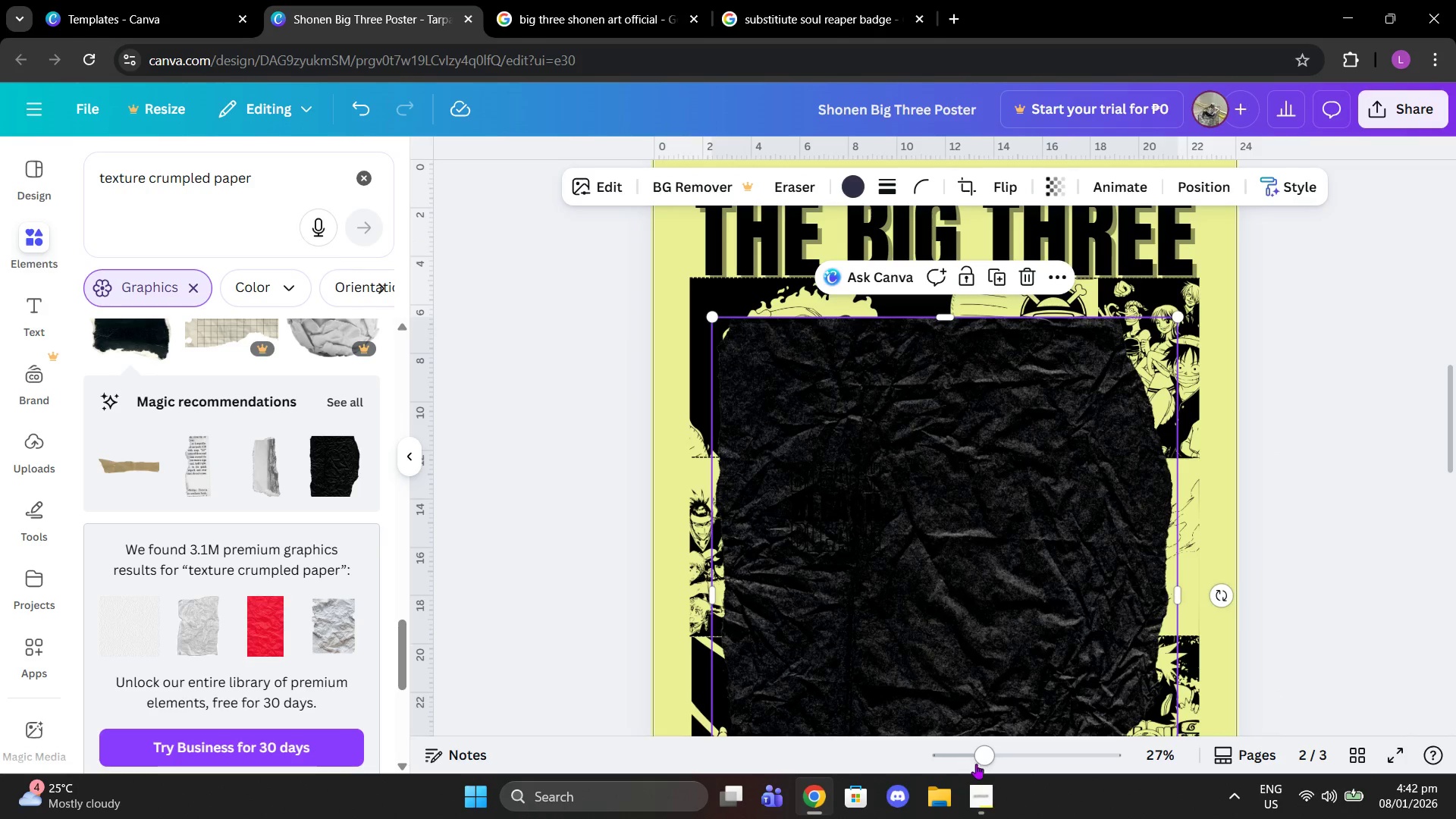 
left_click_drag(start_coordinate=[981, 758], to_coordinate=[956, 755])
 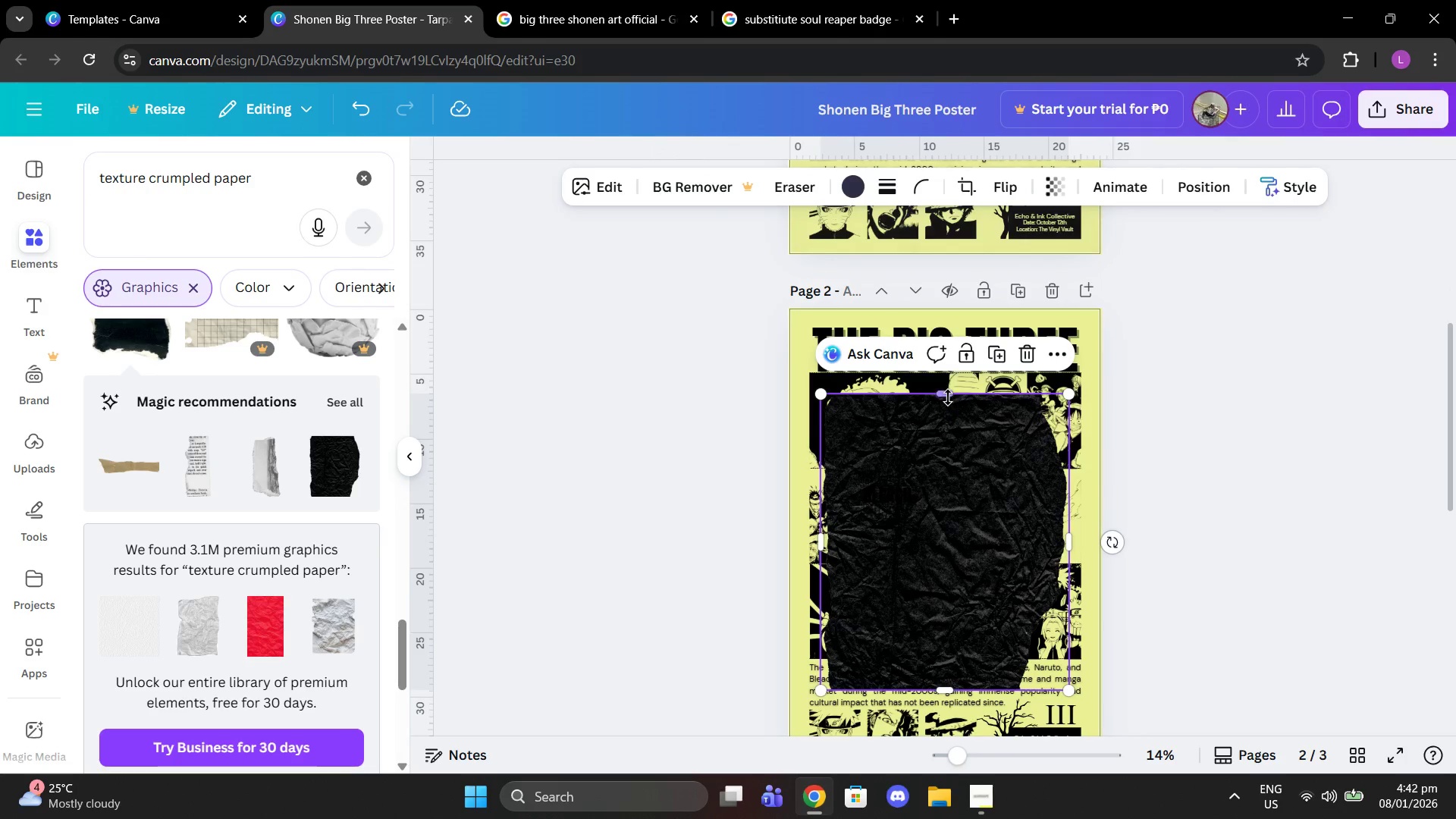 
left_click_drag(start_coordinate=[947, 396], to_coordinate=[949, 315])
 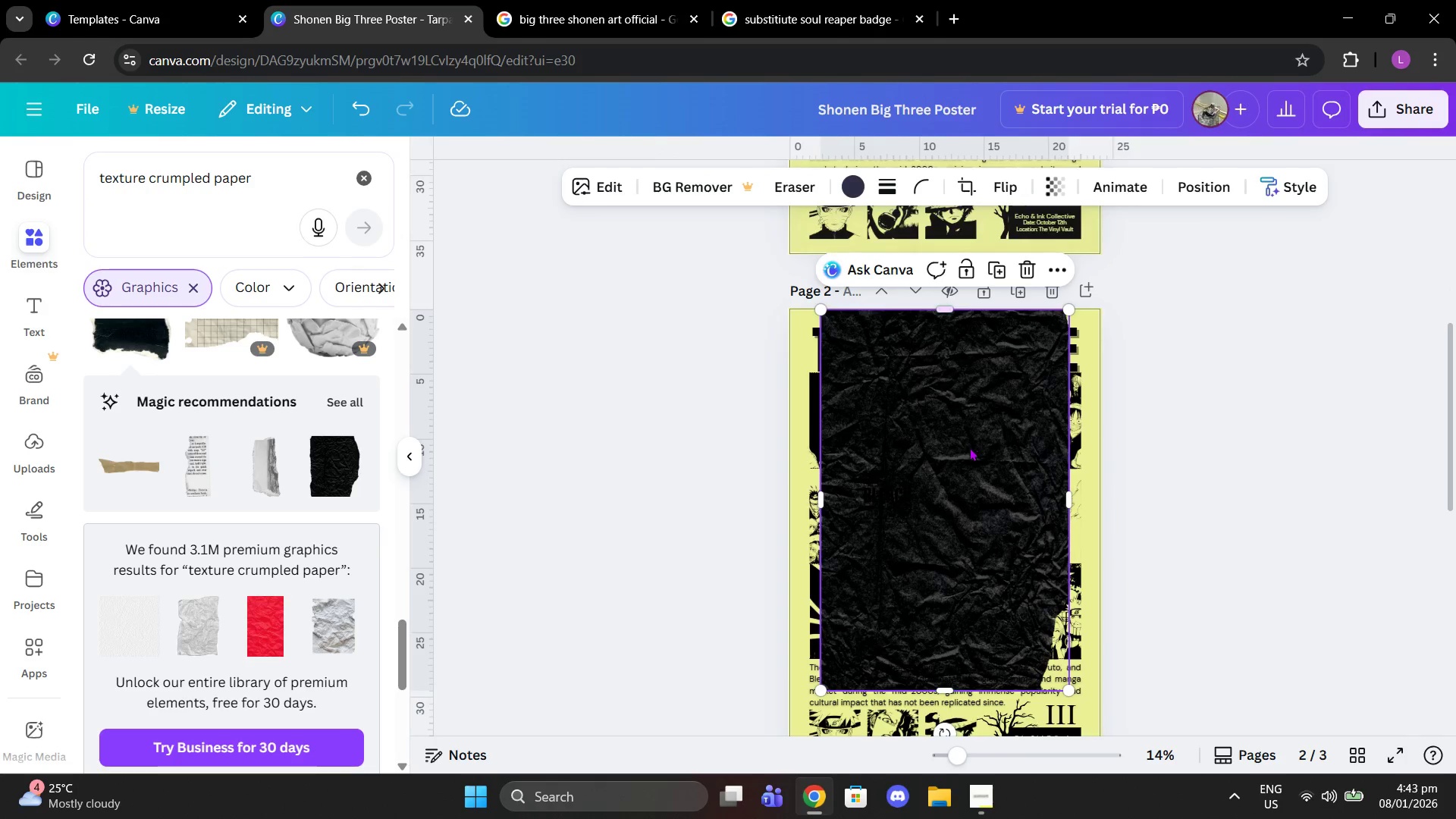 
scroll: coordinate [969, 446], scroll_direction: down, amount: 2.0
 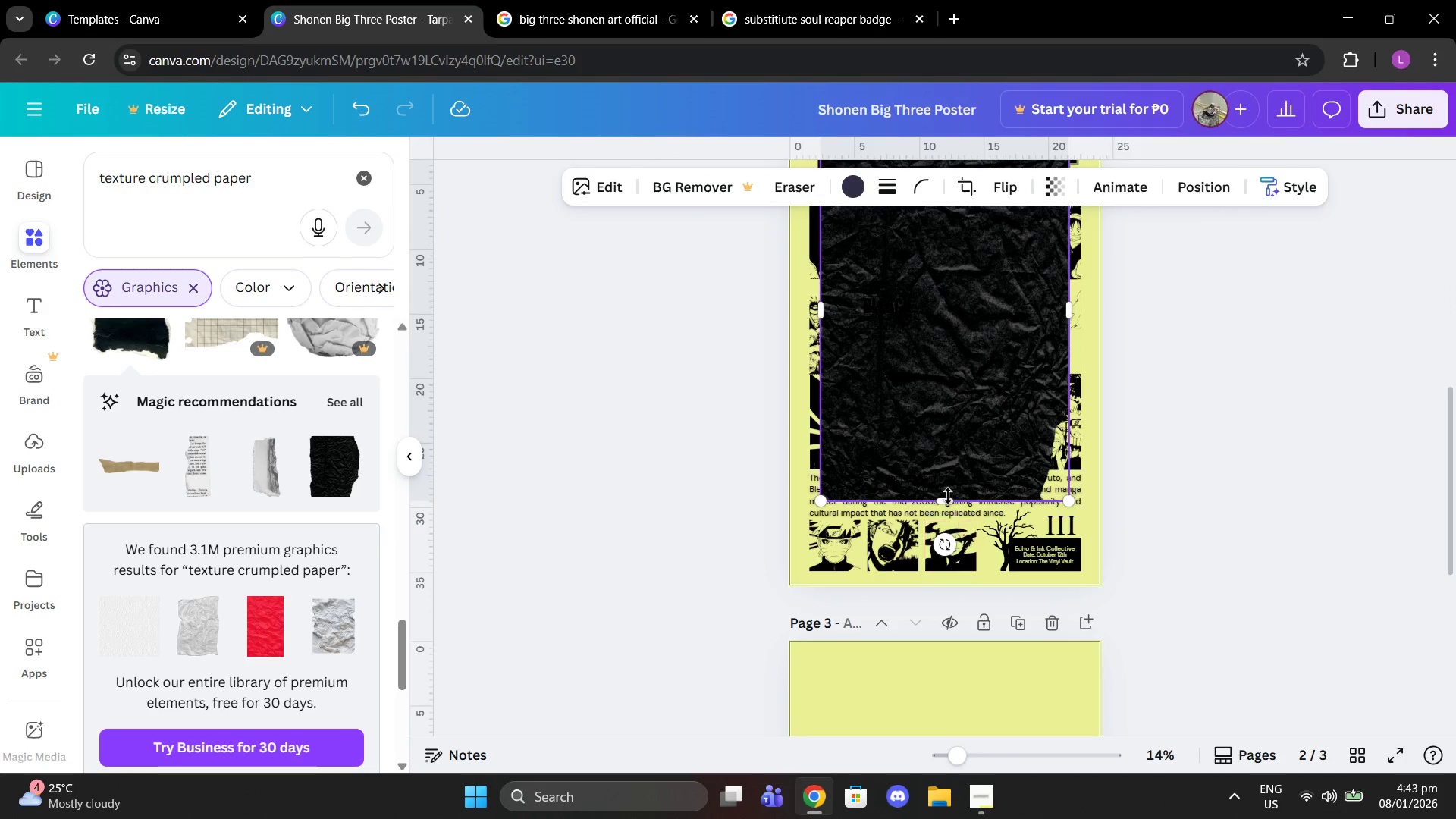 
left_click_drag(start_coordinate=[948, 491], to_coordinate=[949, 501])
 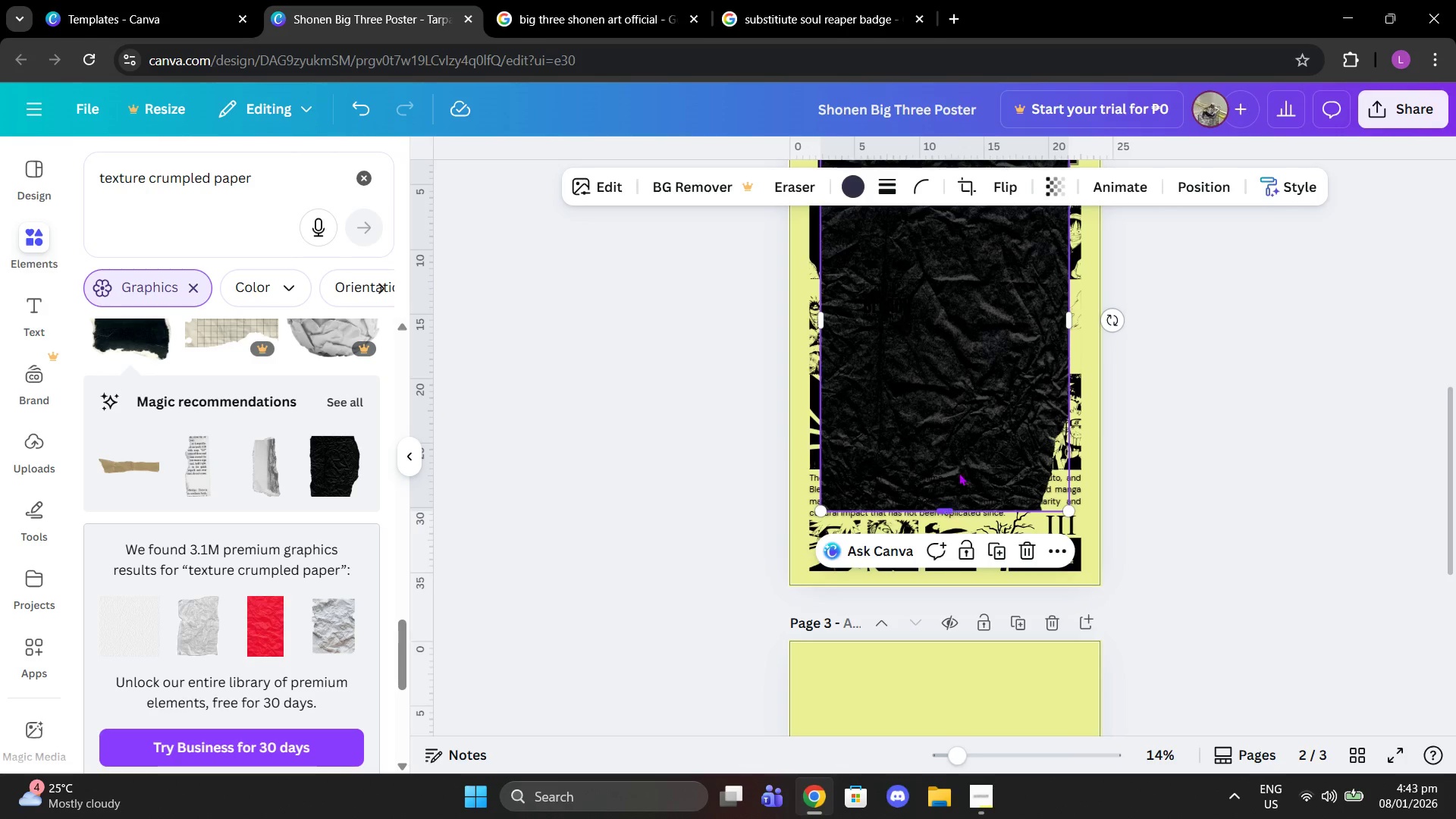 
scroll: coordinate [960, 459], scroll_direction: up, amount: 2.0
 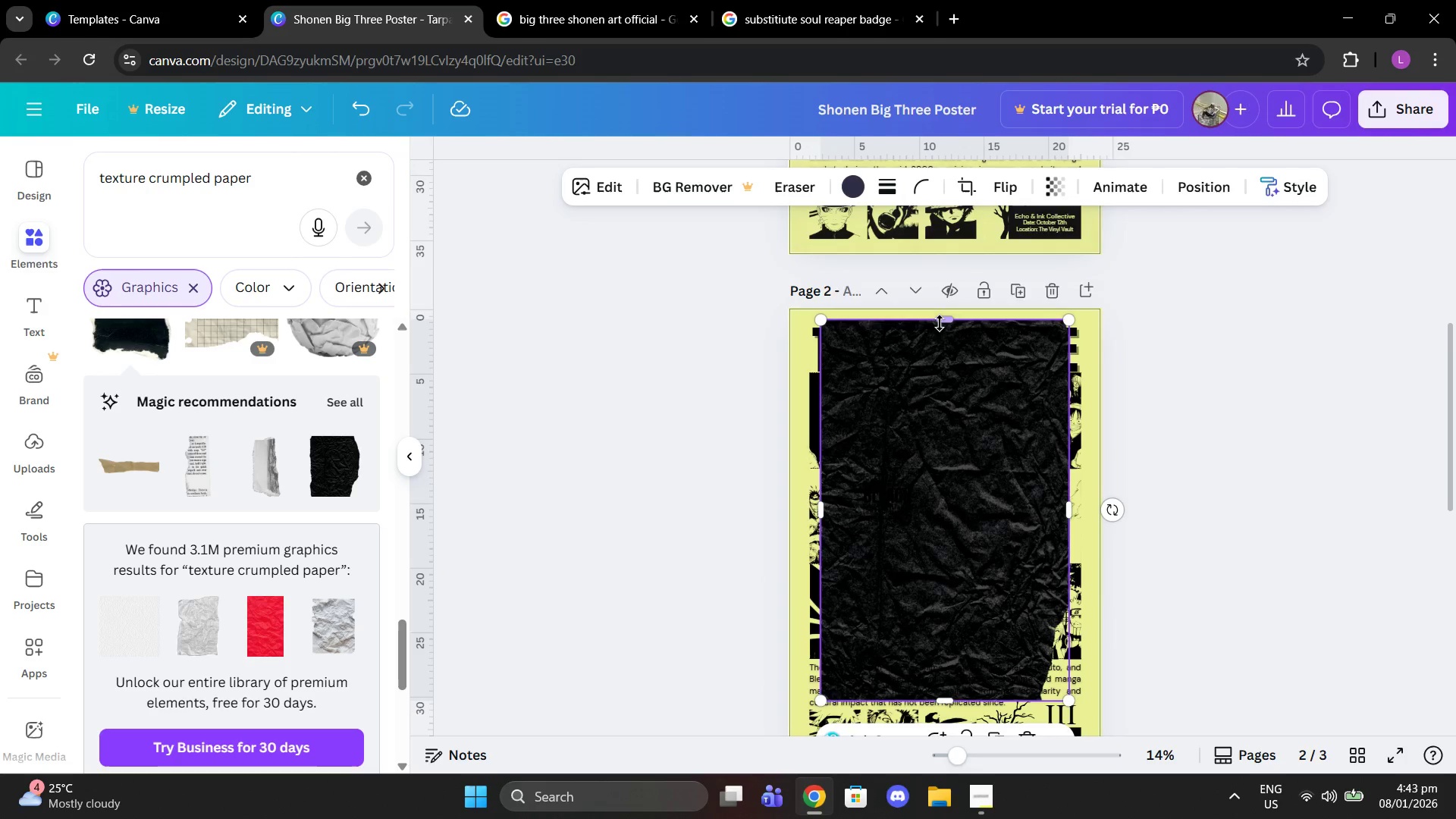 
left_click_drag(start_coordinate=[940, 318], to_coordinate=[940, 308])
 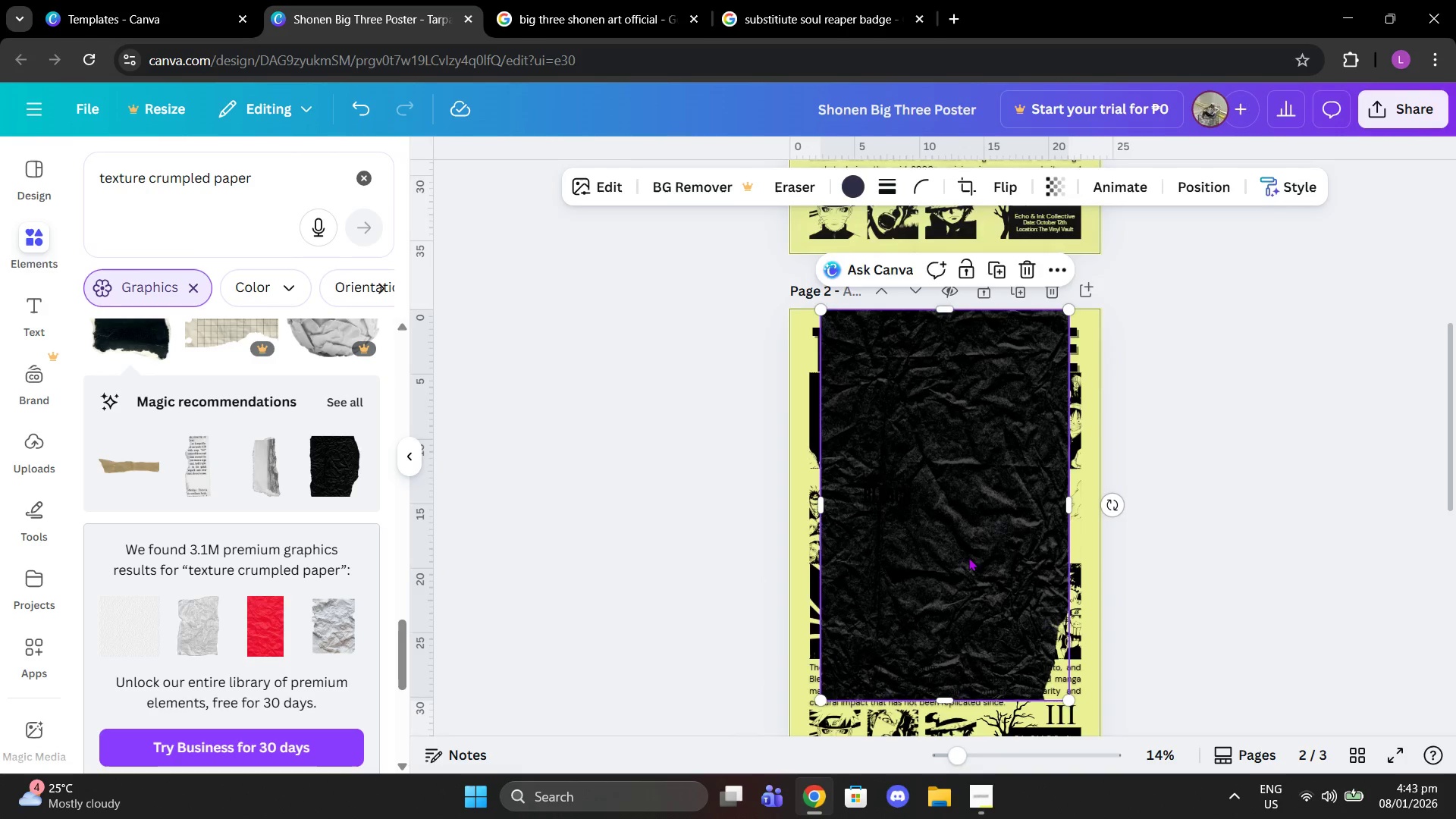 
scroll: coordinate [968, 557], scroll_direction: down, amount: 2.0
 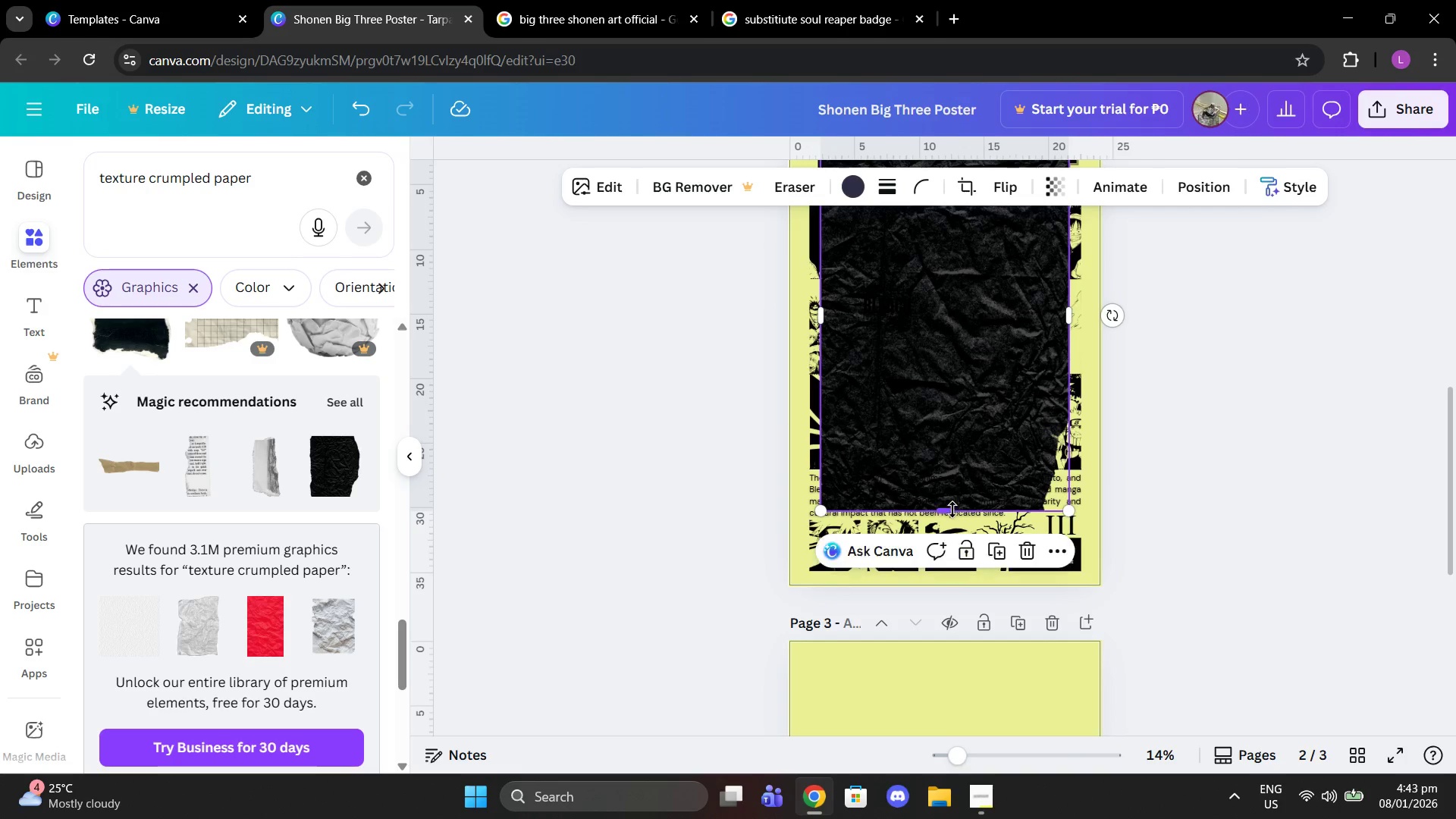 
left_click_drag(start_coordinate=[952, 508], to_coordinate=[961, 581])
 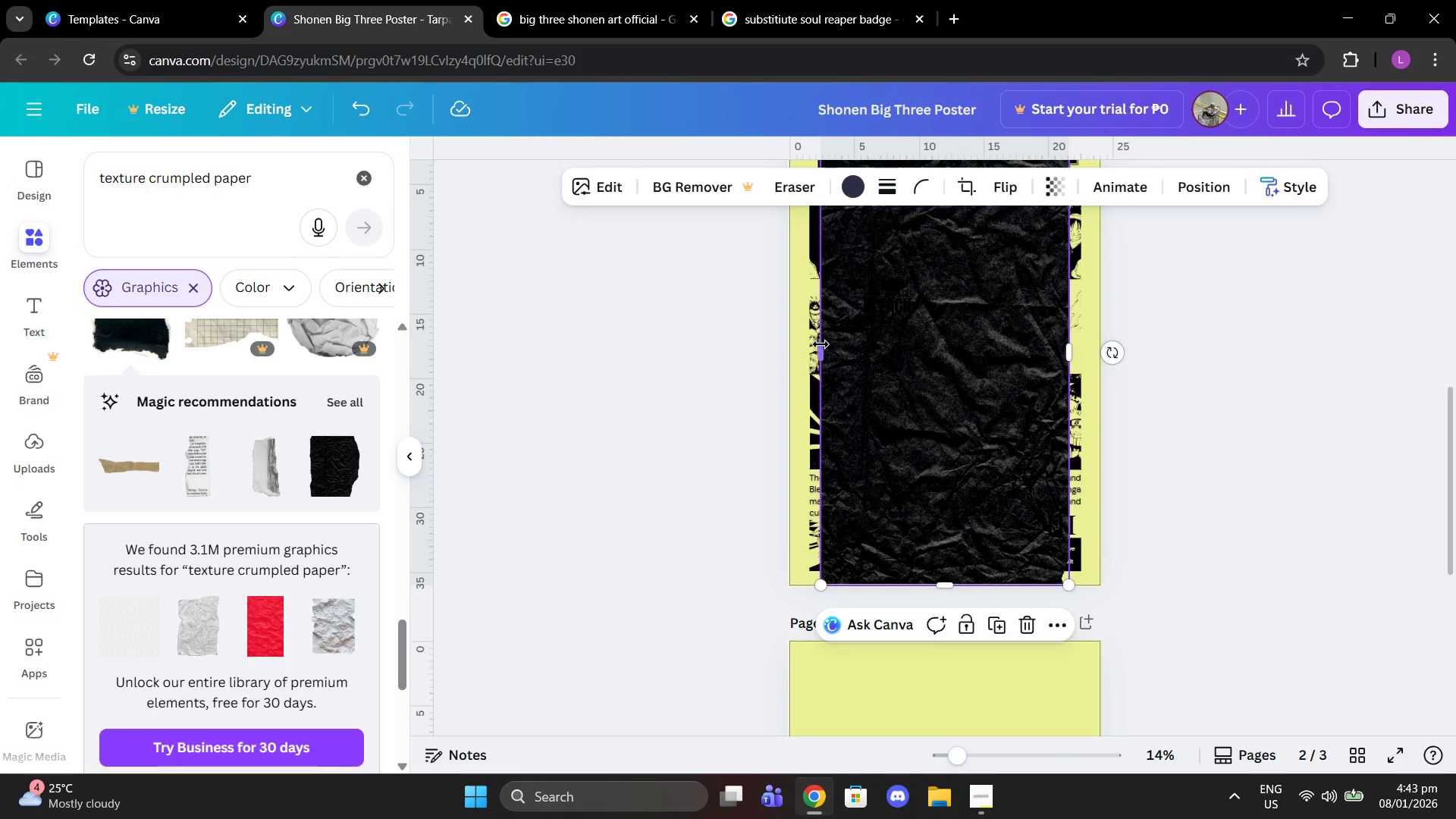 
left_click_drag(start_coordinate=[819, 345], to_coordinate=[786, 341])
 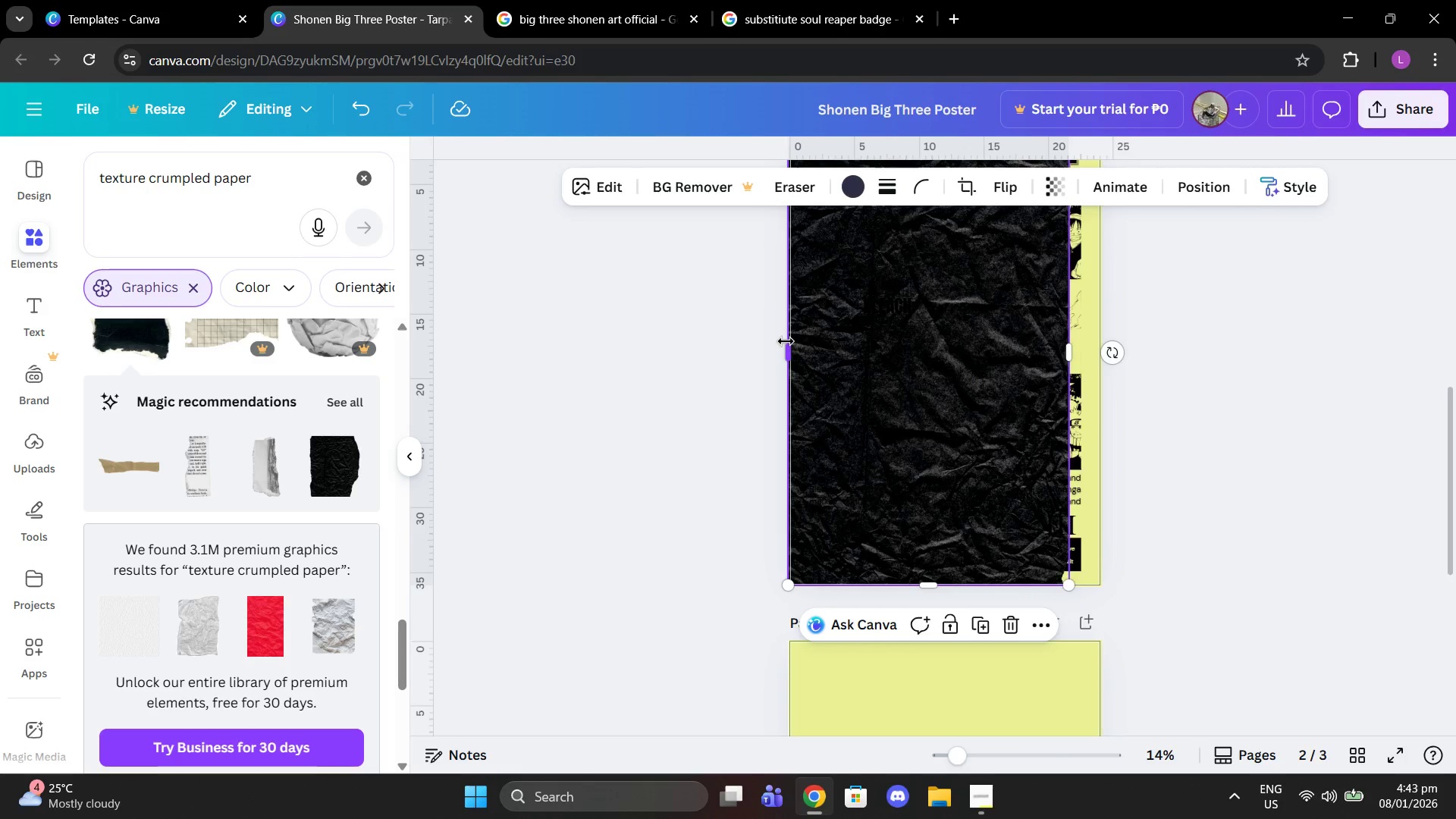 
left_click_drag(start_coordinate=[786, 341], to_coordinate=[792, 341])
 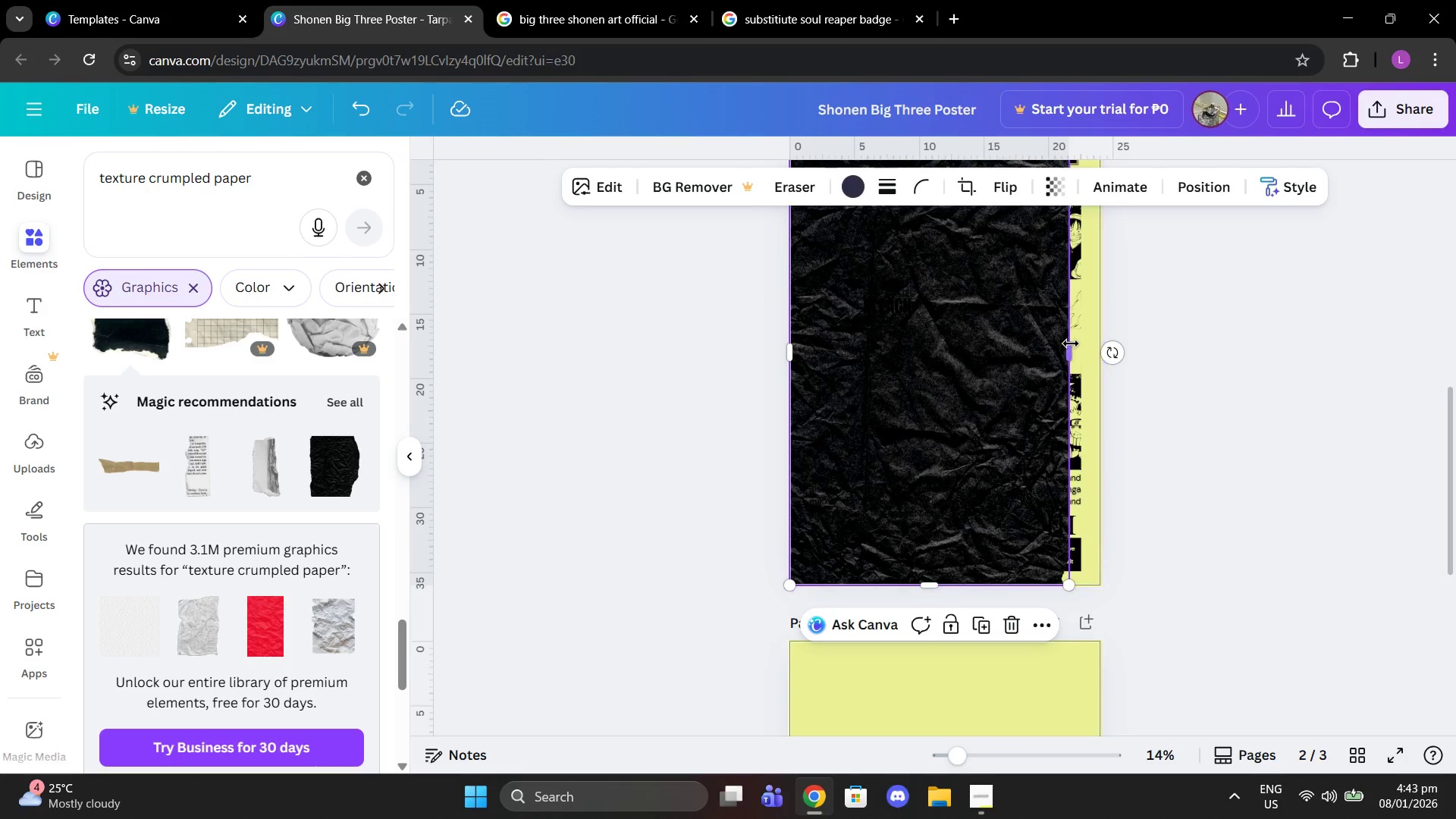 
left_click_drag(start_coordinate=[1071, 344], to_coordinate=[1163, 328])
 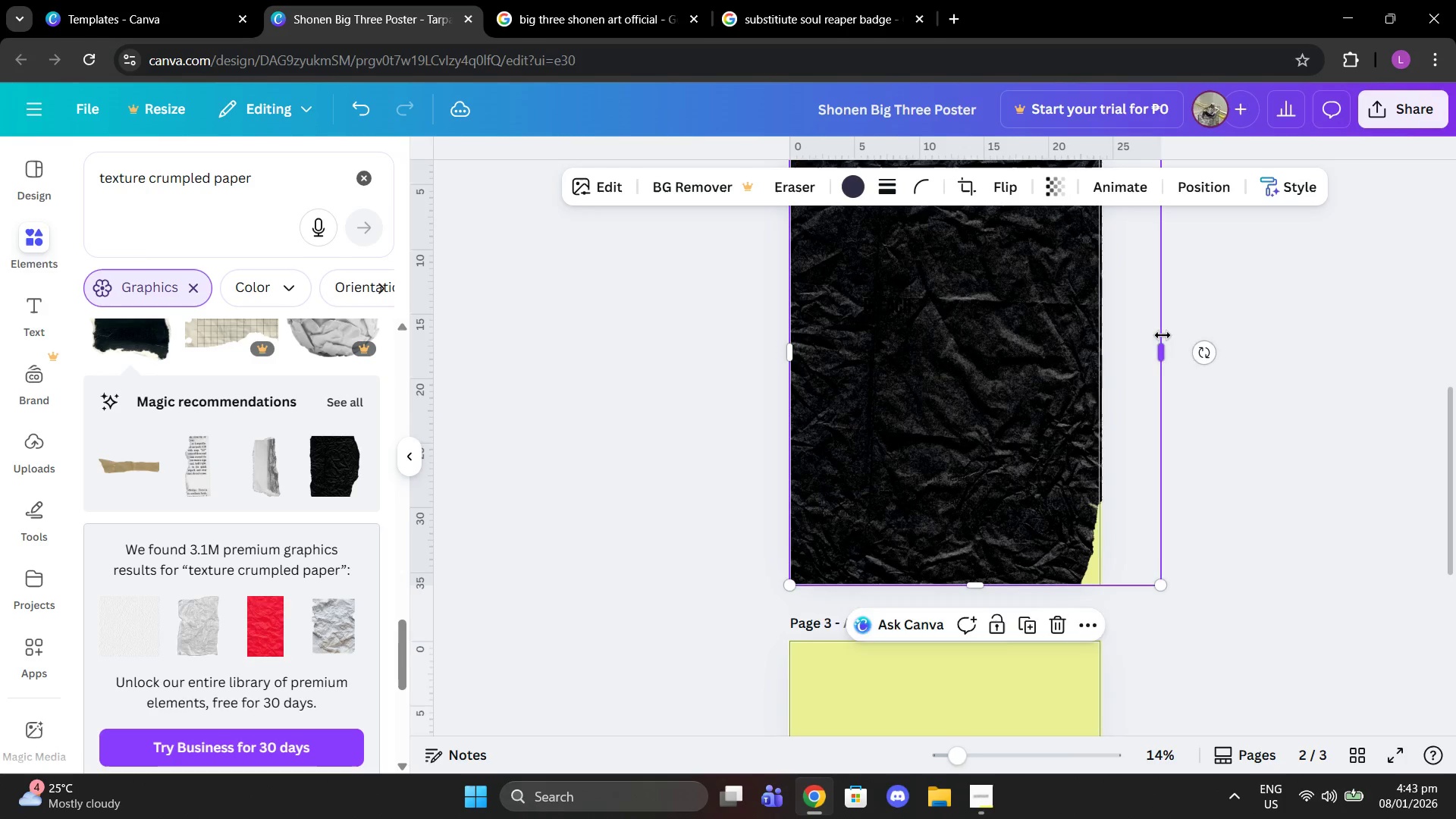 
scroll: coordinate [1162, 335], scroll_direction: up, amount: 2.0
 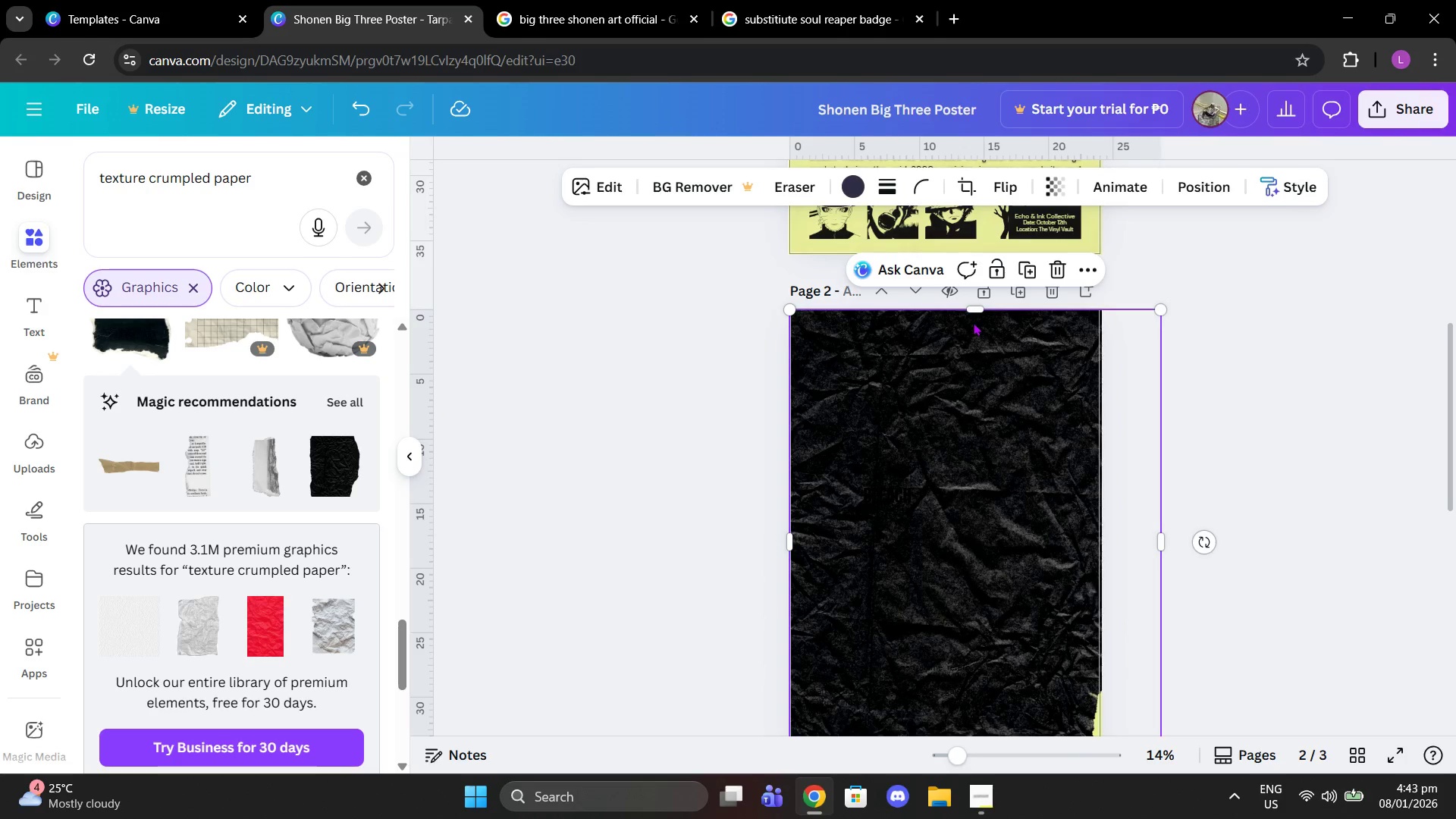 
left_click_drag(start_coordinate=[971, 308], to_coordinate=[977, 309])
 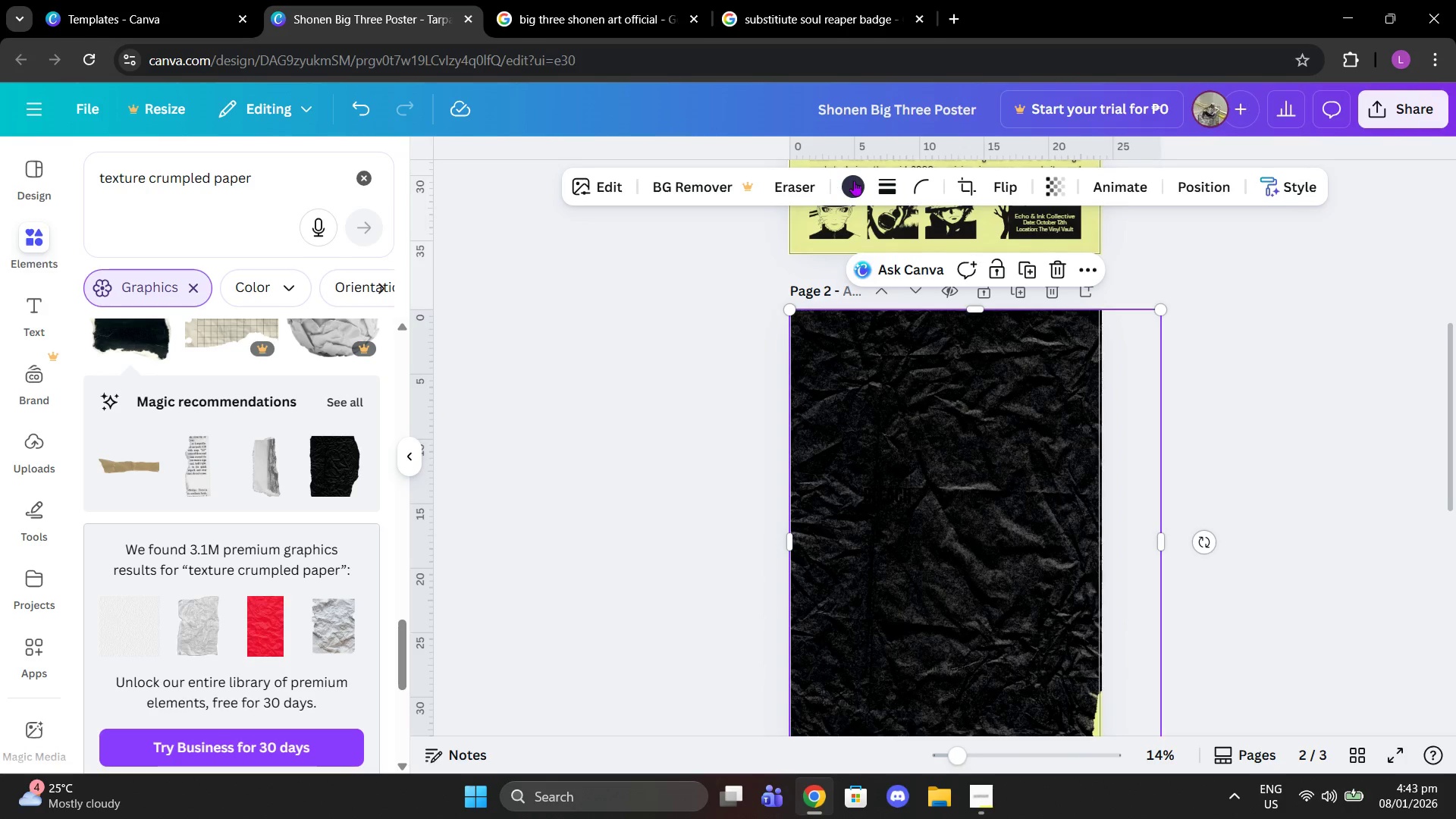 
left_click([855, 180])
 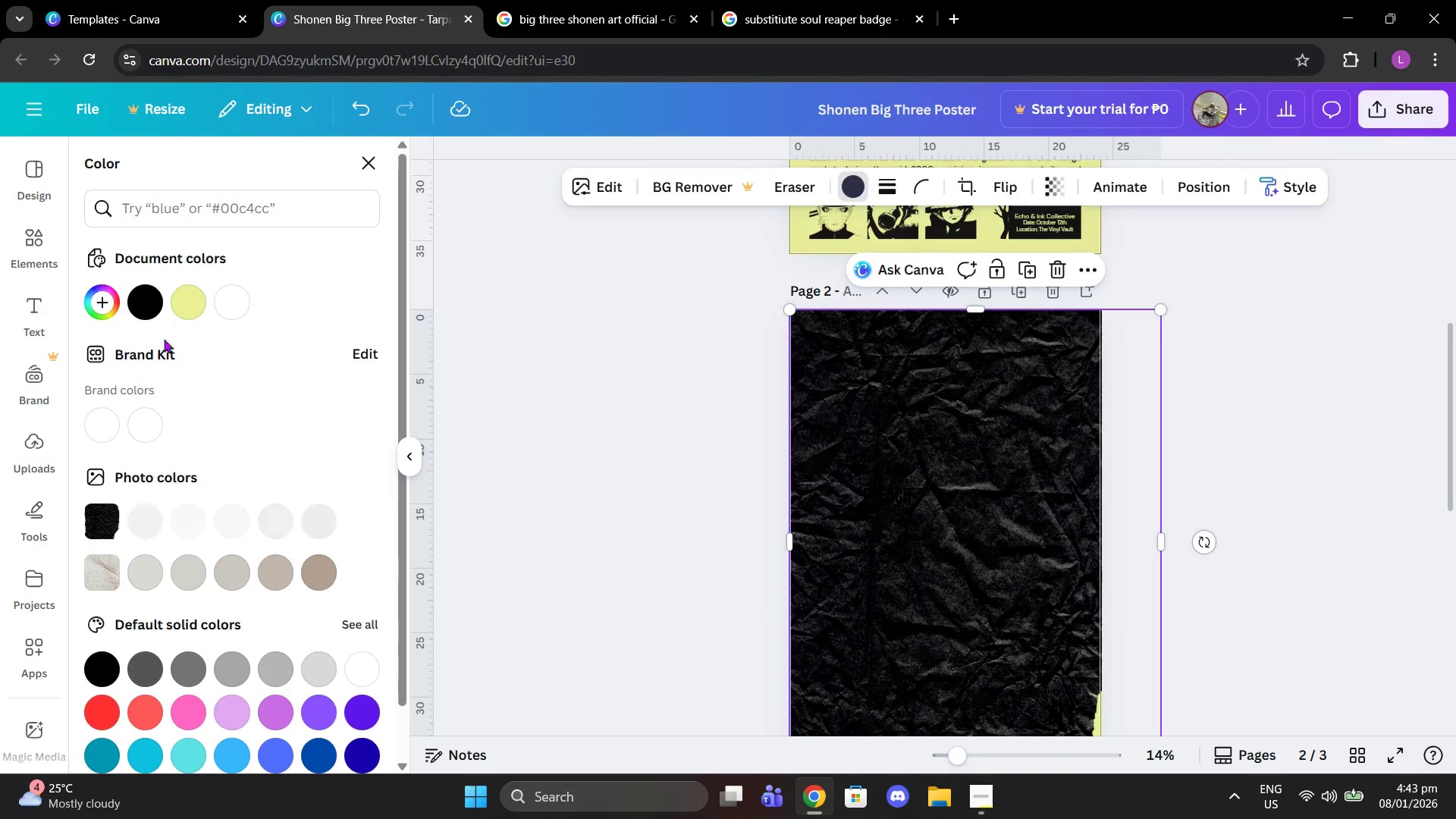 
left_click([130, 314])
 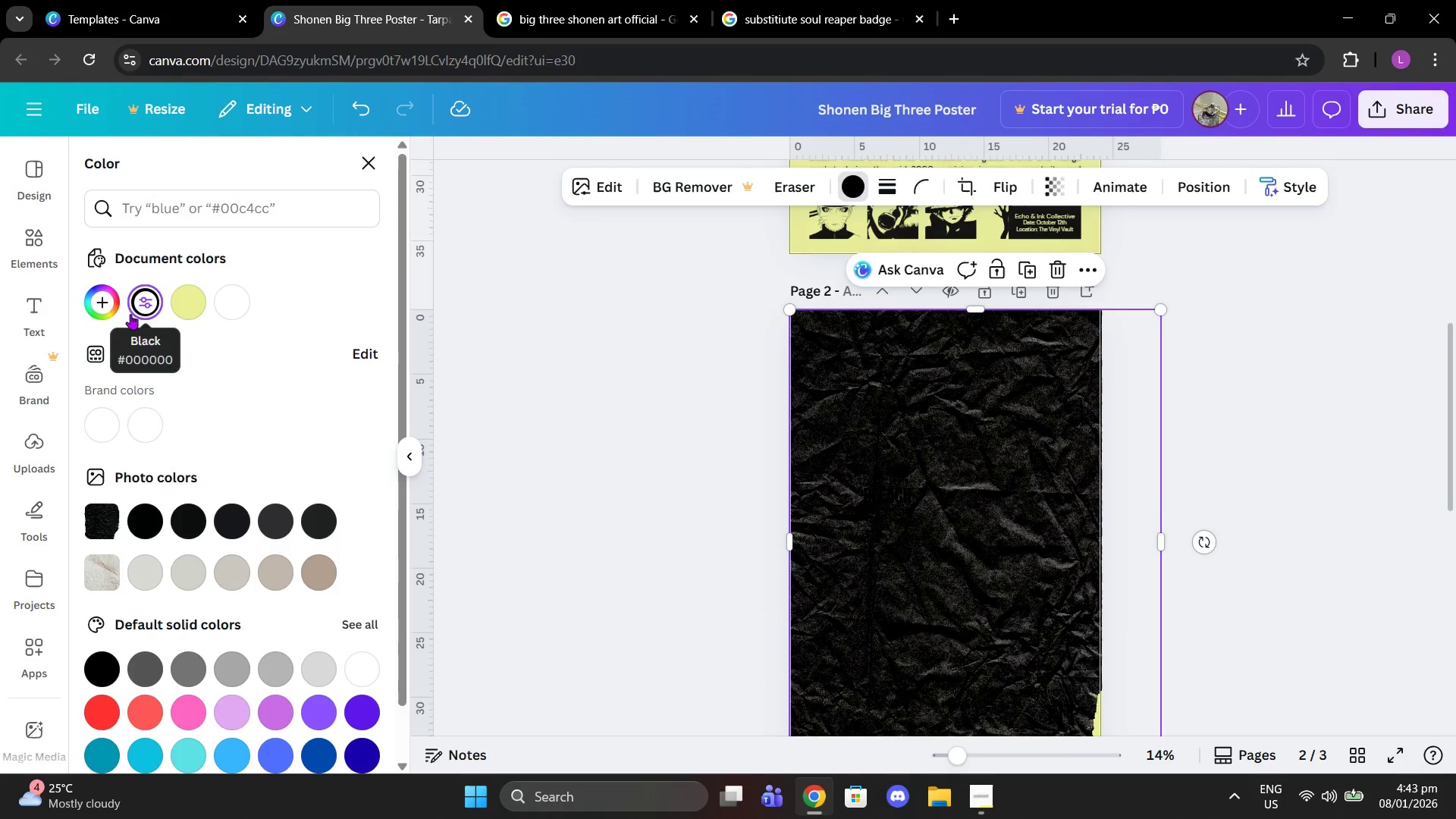 
left_click([130, 314])
 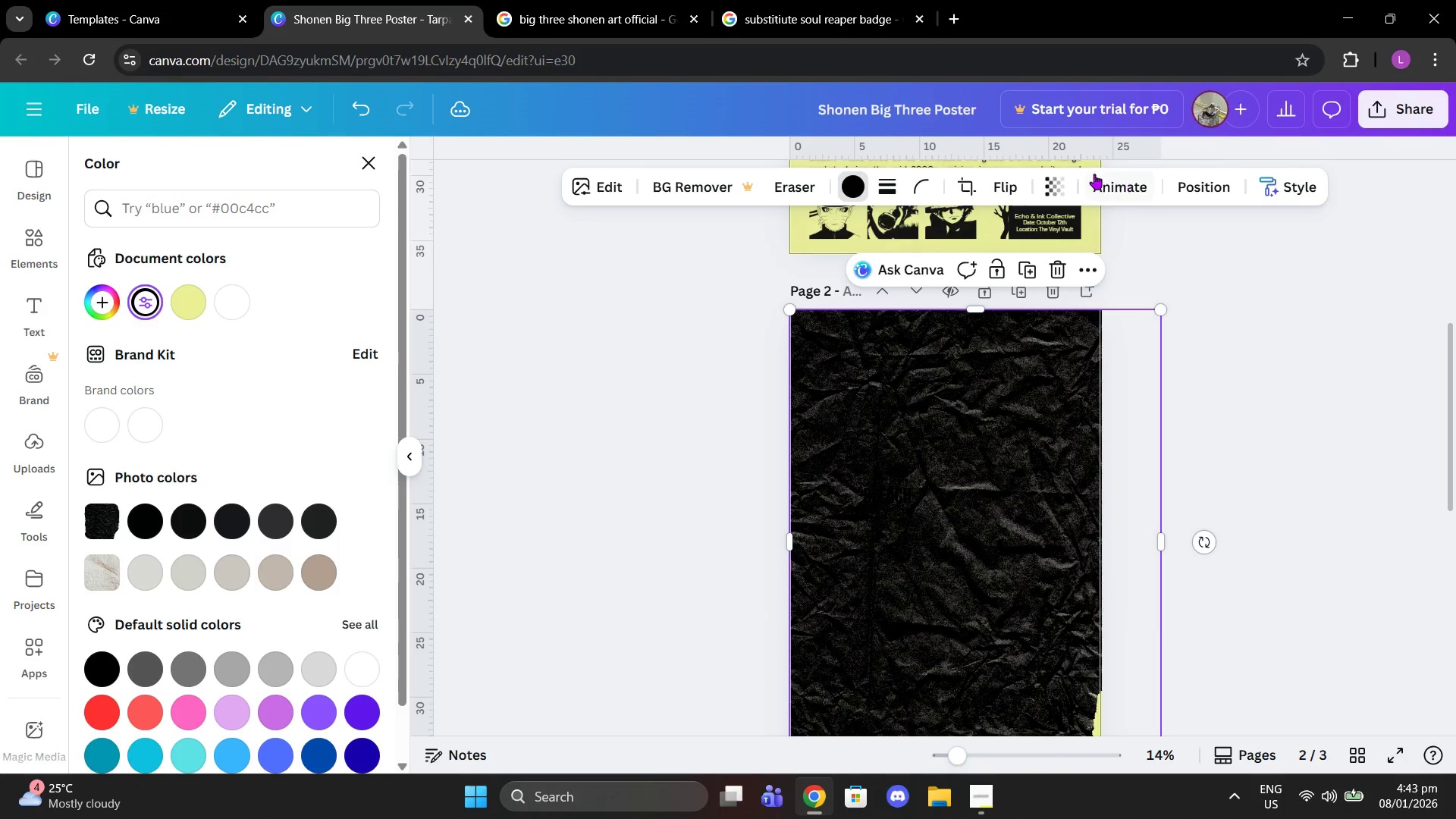 
left_click([1056, 180])
 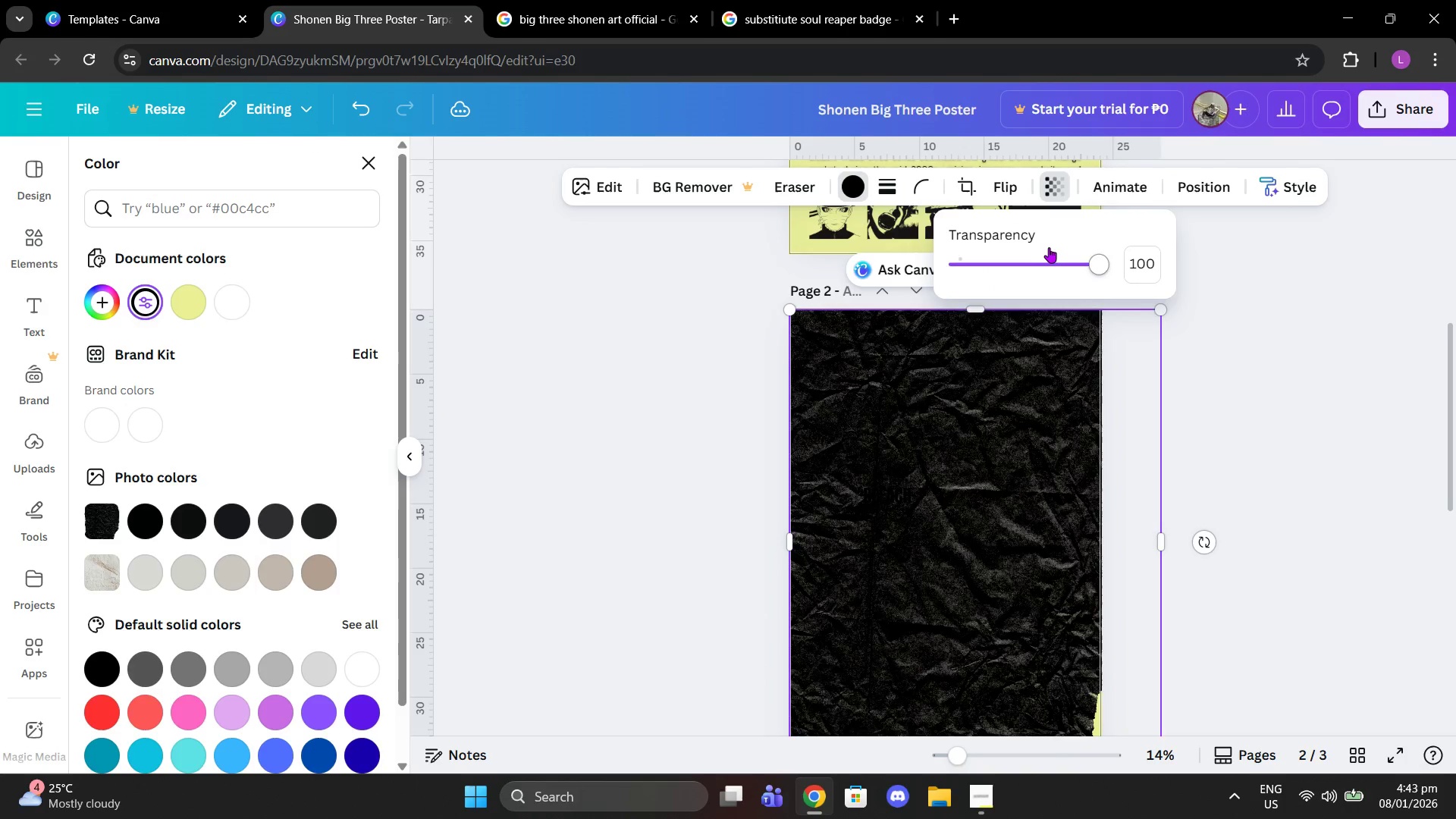 
left_click_drag(start_coordinate=[1057, 253], to_coordinate=[971, 271])
 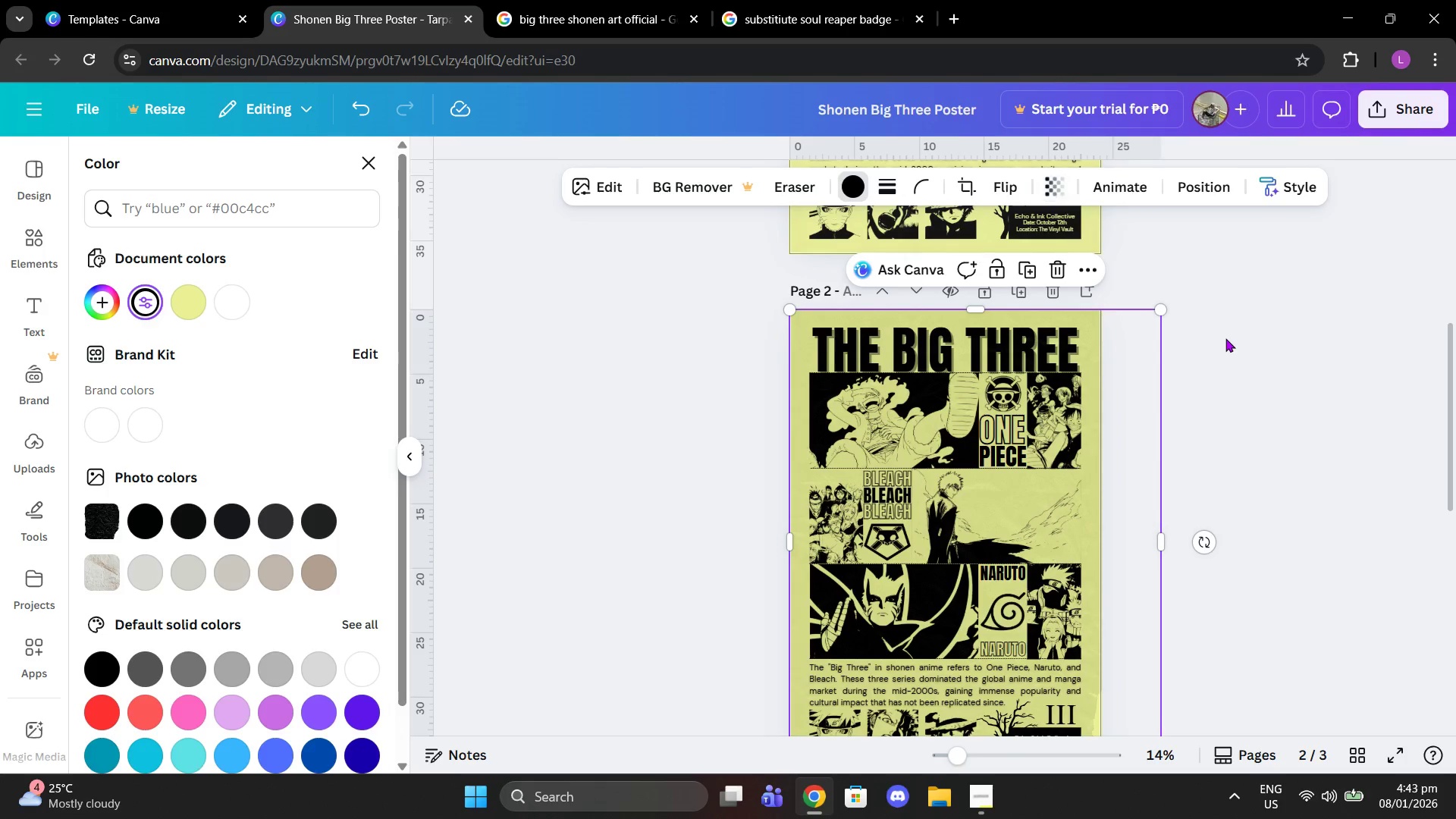 
double_click([1225, 338])
 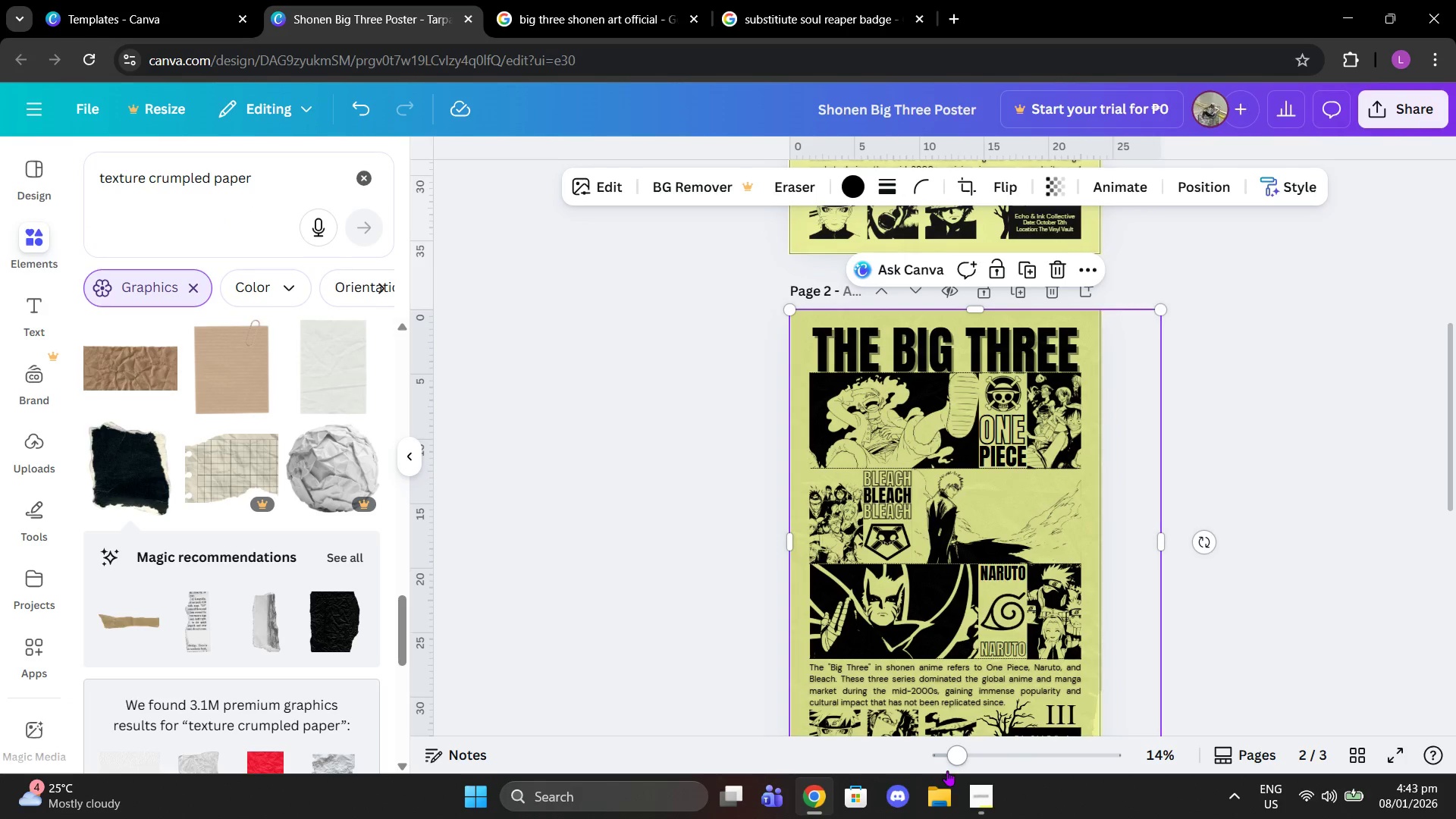 
left_click_drag(start_coordinate=[948, 770], to_coordinate=[993, 761])
 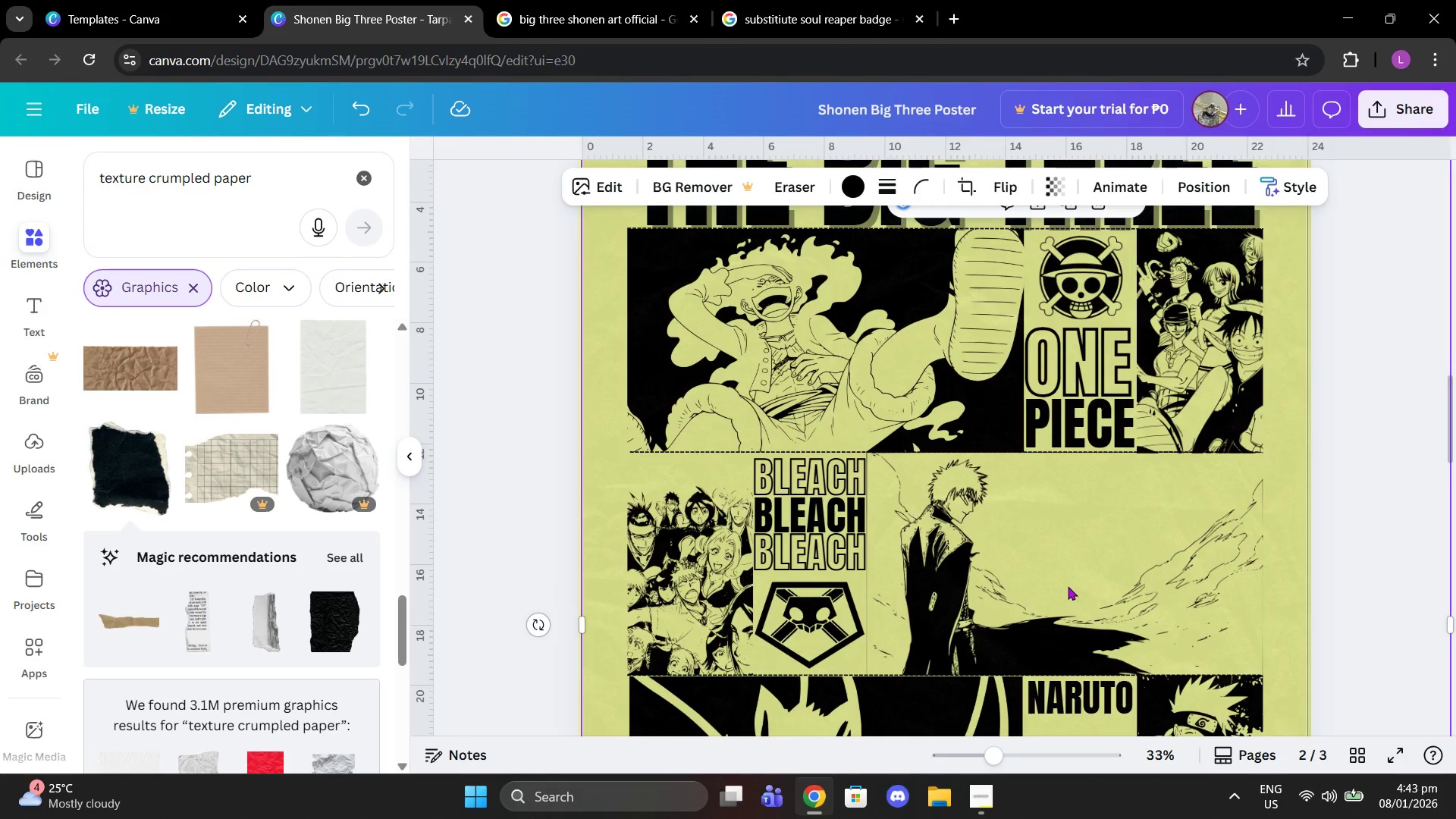 
left_click([1068, 586])
 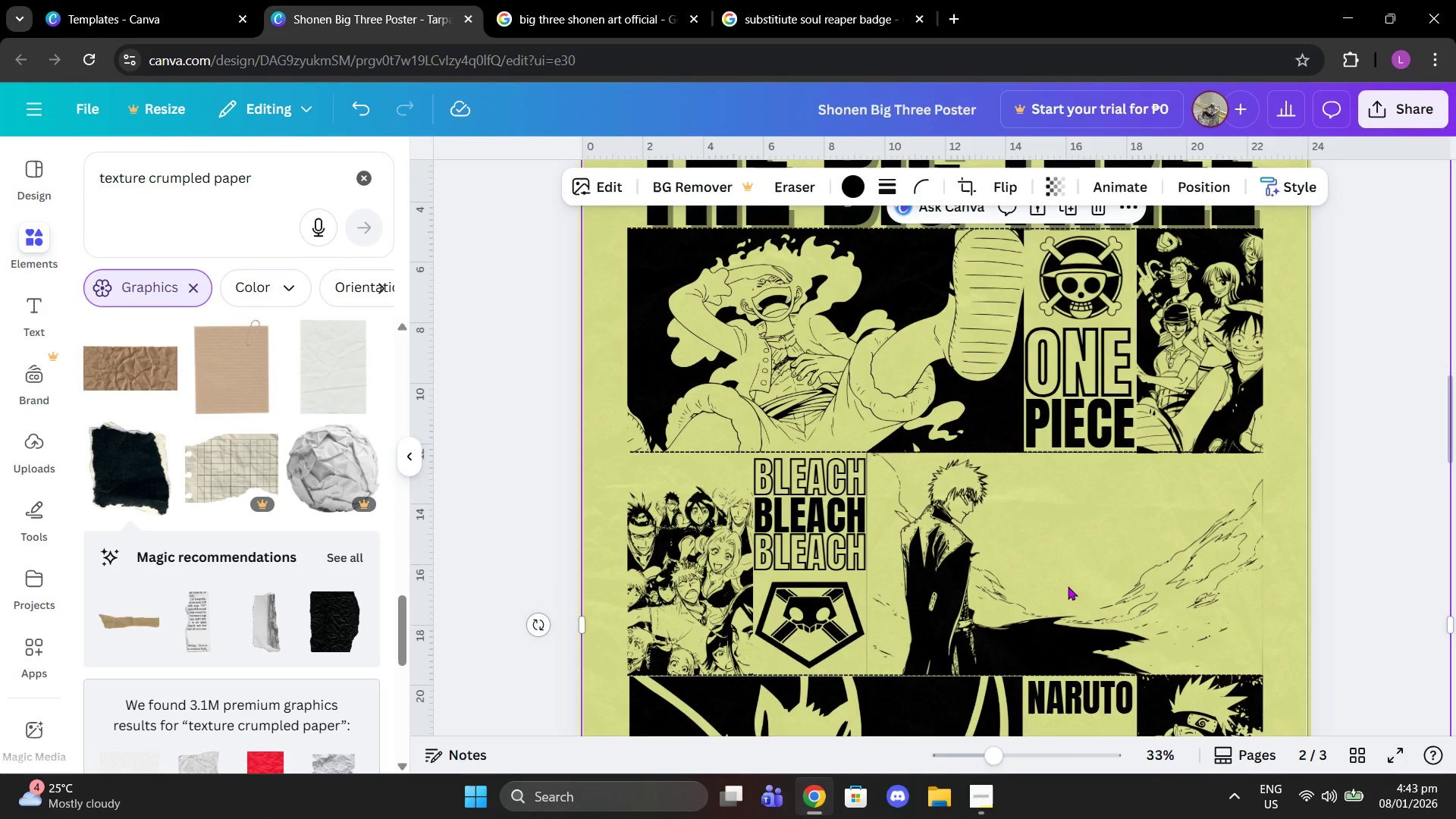 
key(Delete)
 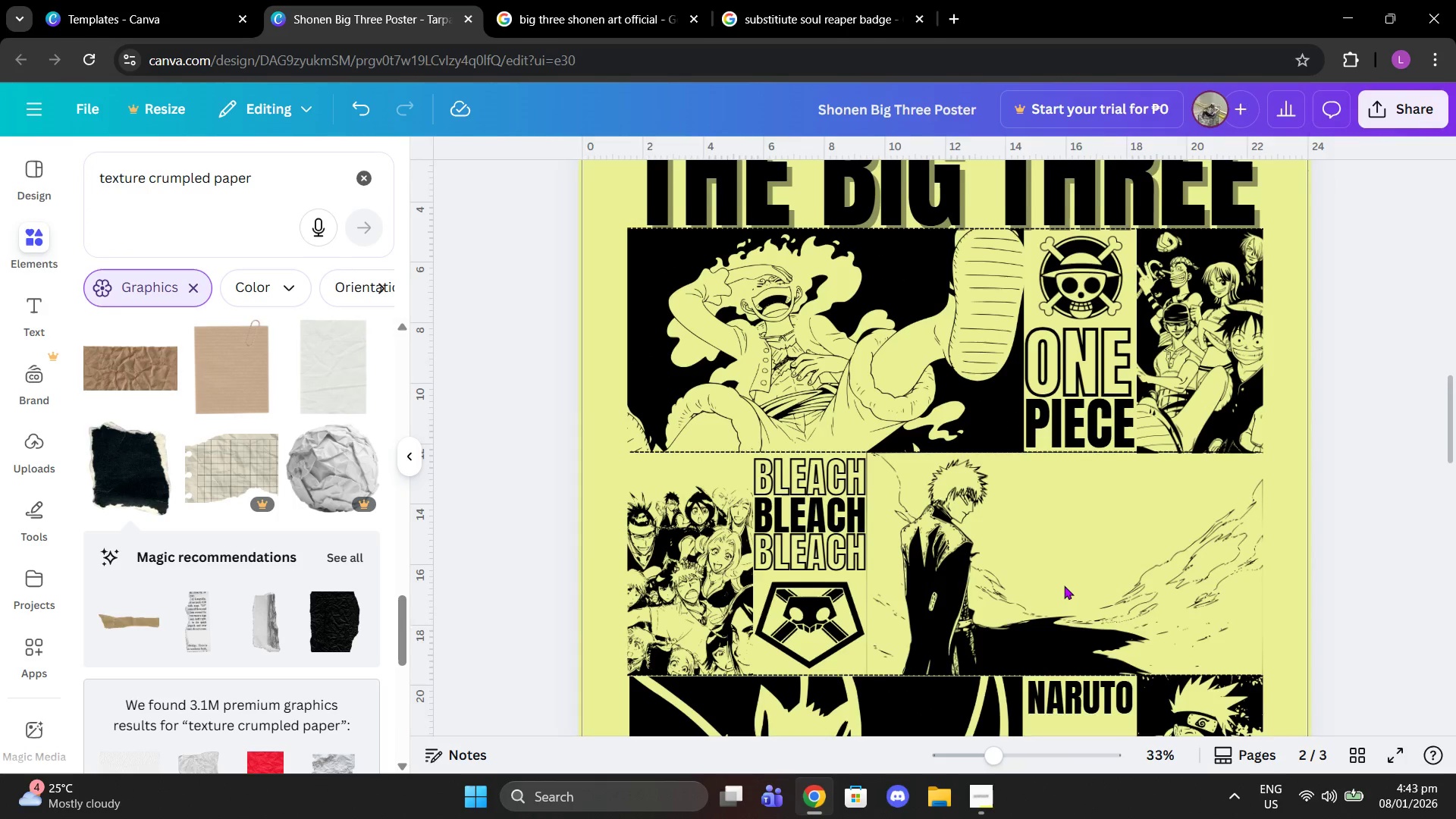 
scroll: coordinate [1063, 585], scroll_direction: up, amount: 2.0
 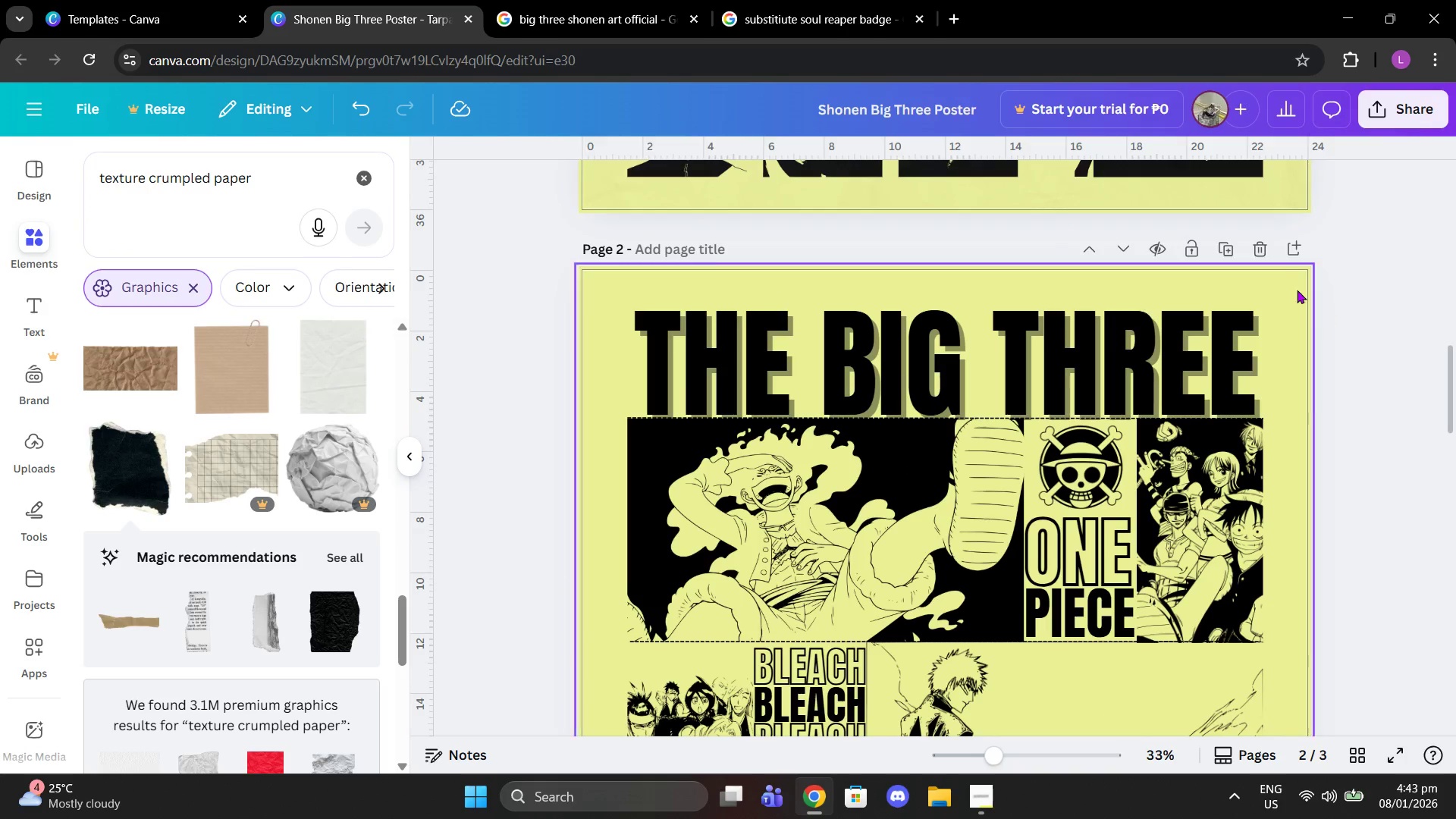 
left_click([1262, 253])
 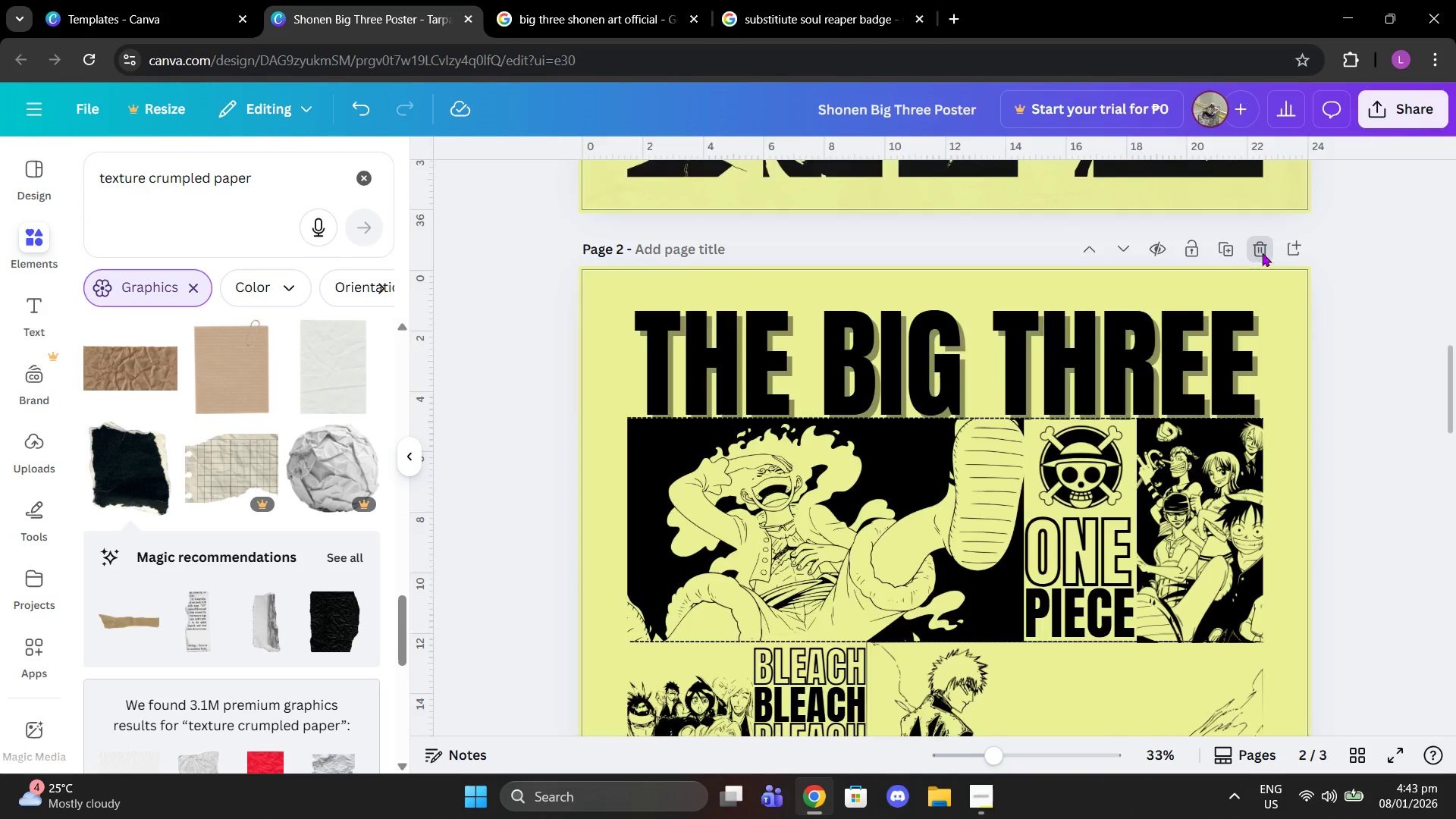 
scroll: coordinate [1263, 256], scroll_direction: up, amount: 4.0
 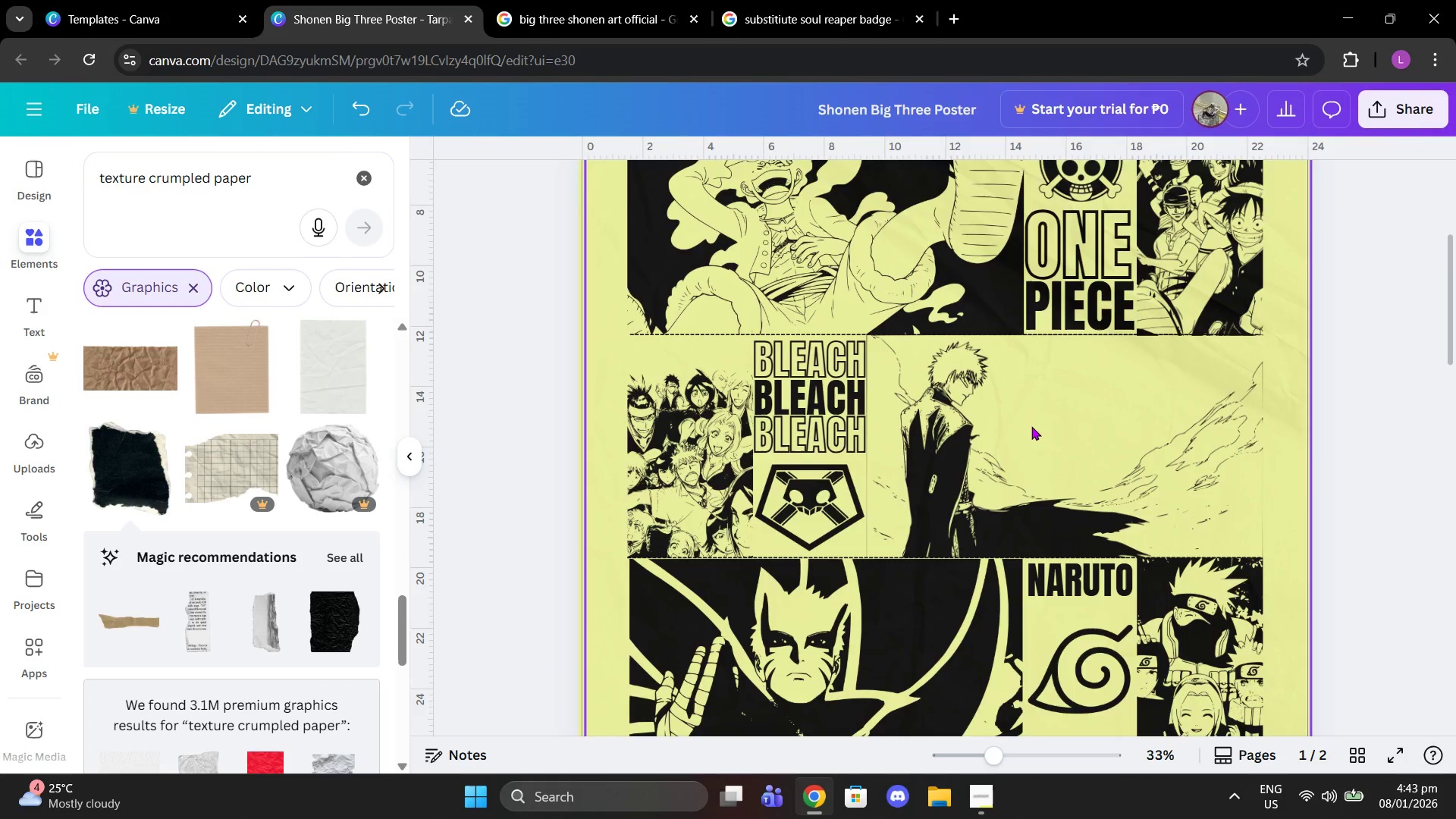 
left_click([1034, 428])
 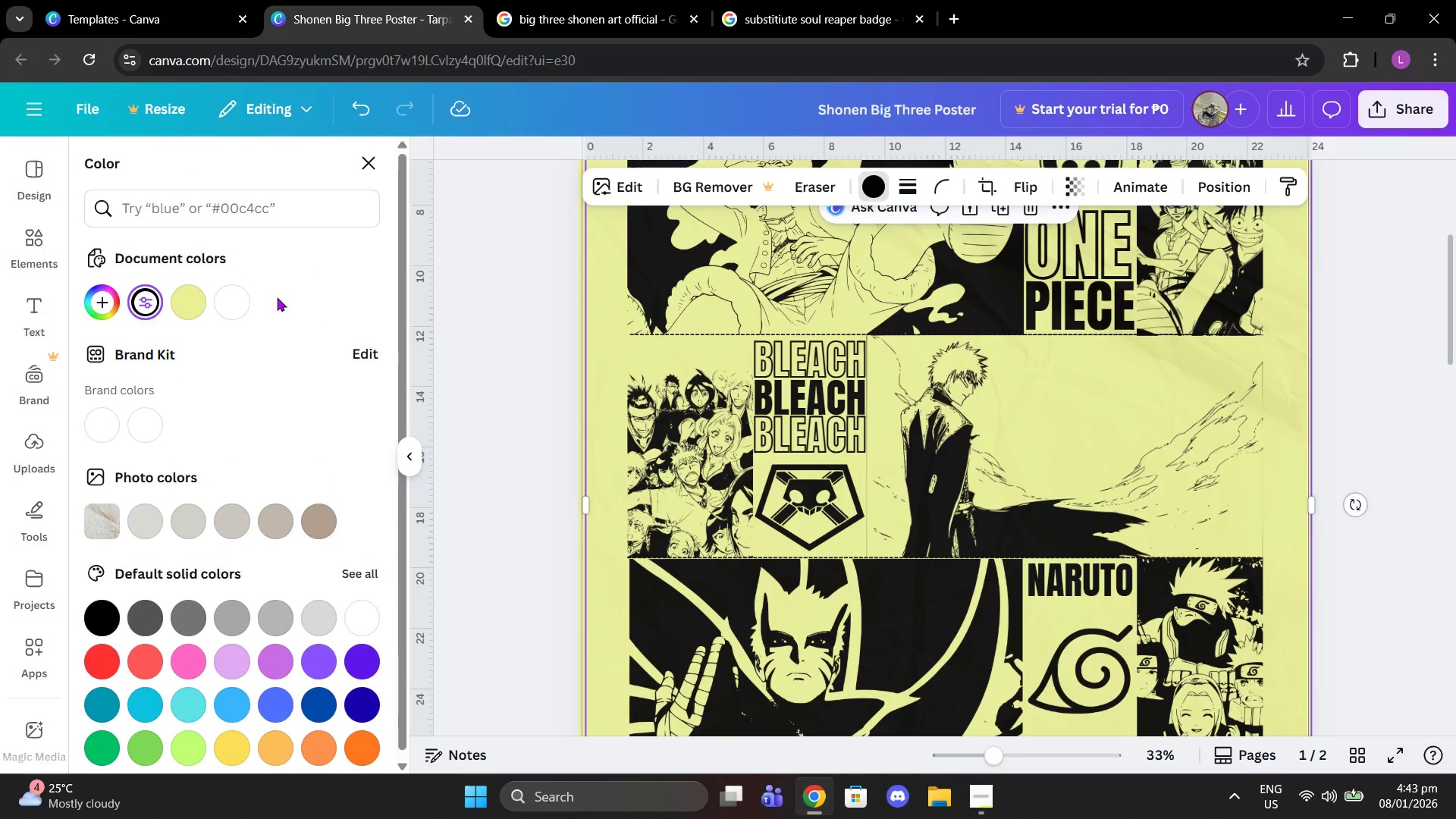 
left_click([246, 303])
 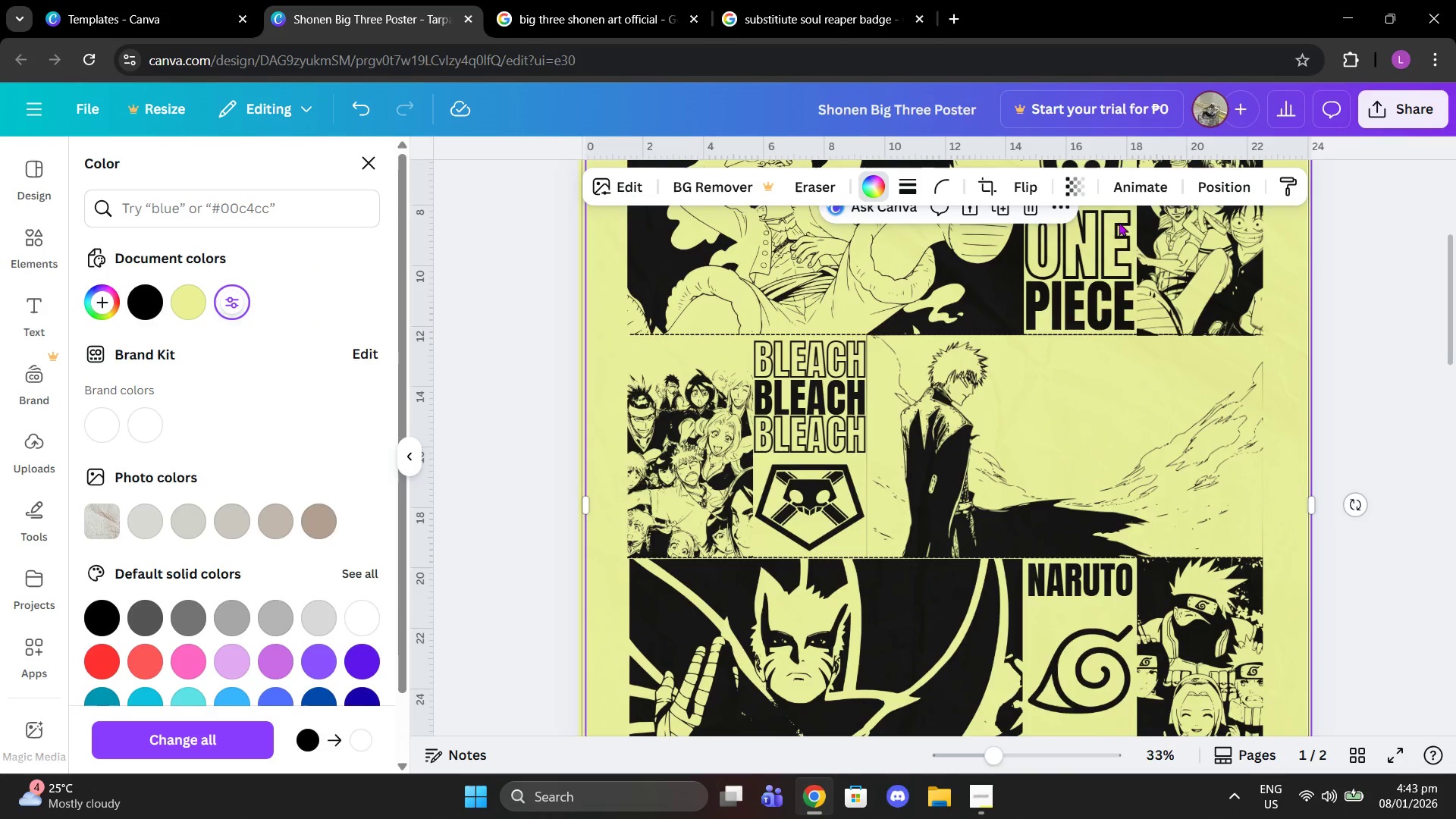 
left_click([1090, 189])
 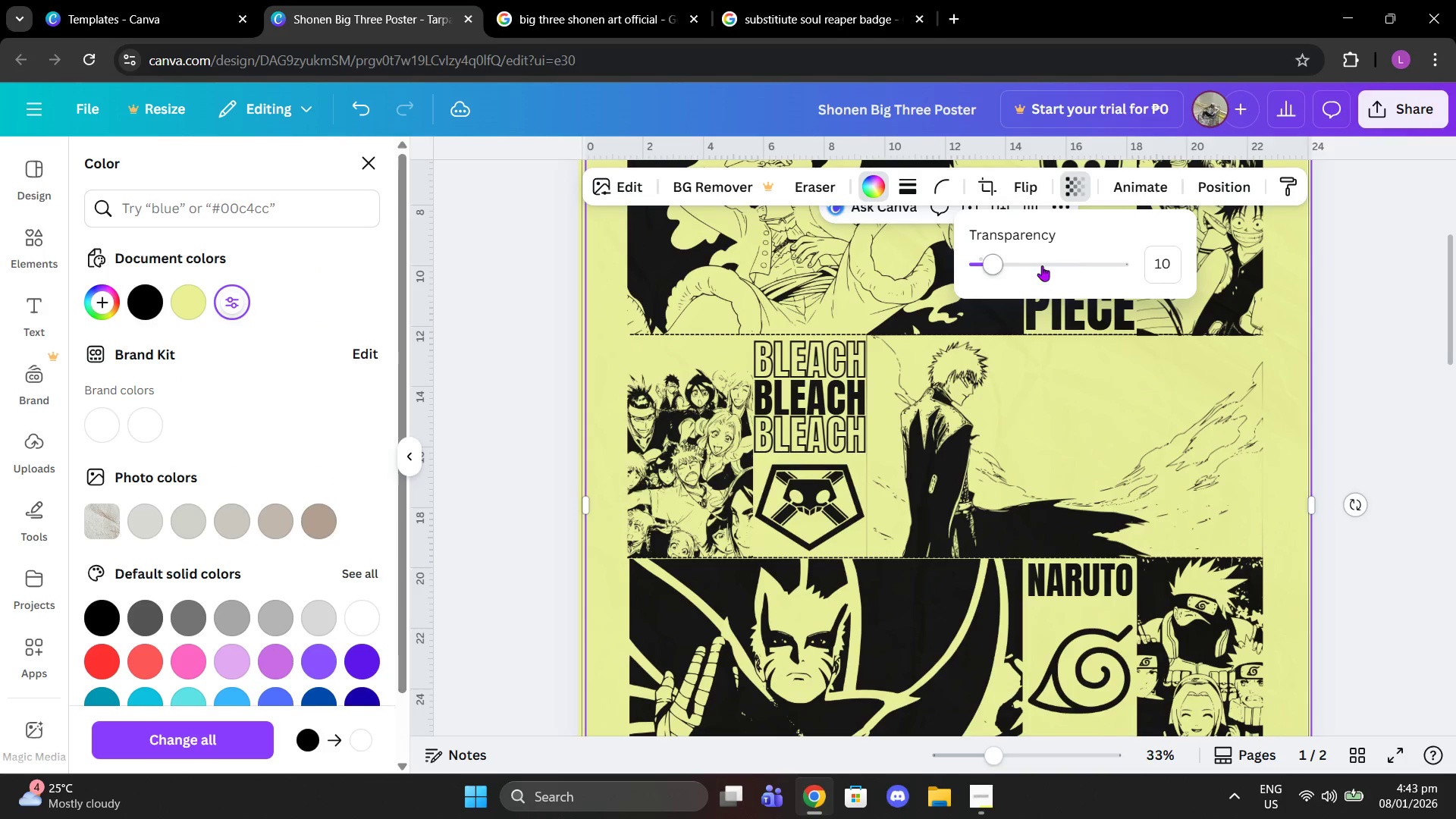 
left_click_drag(start_coordinate=[1021, 276], to_coordinate=[1029, 273])
 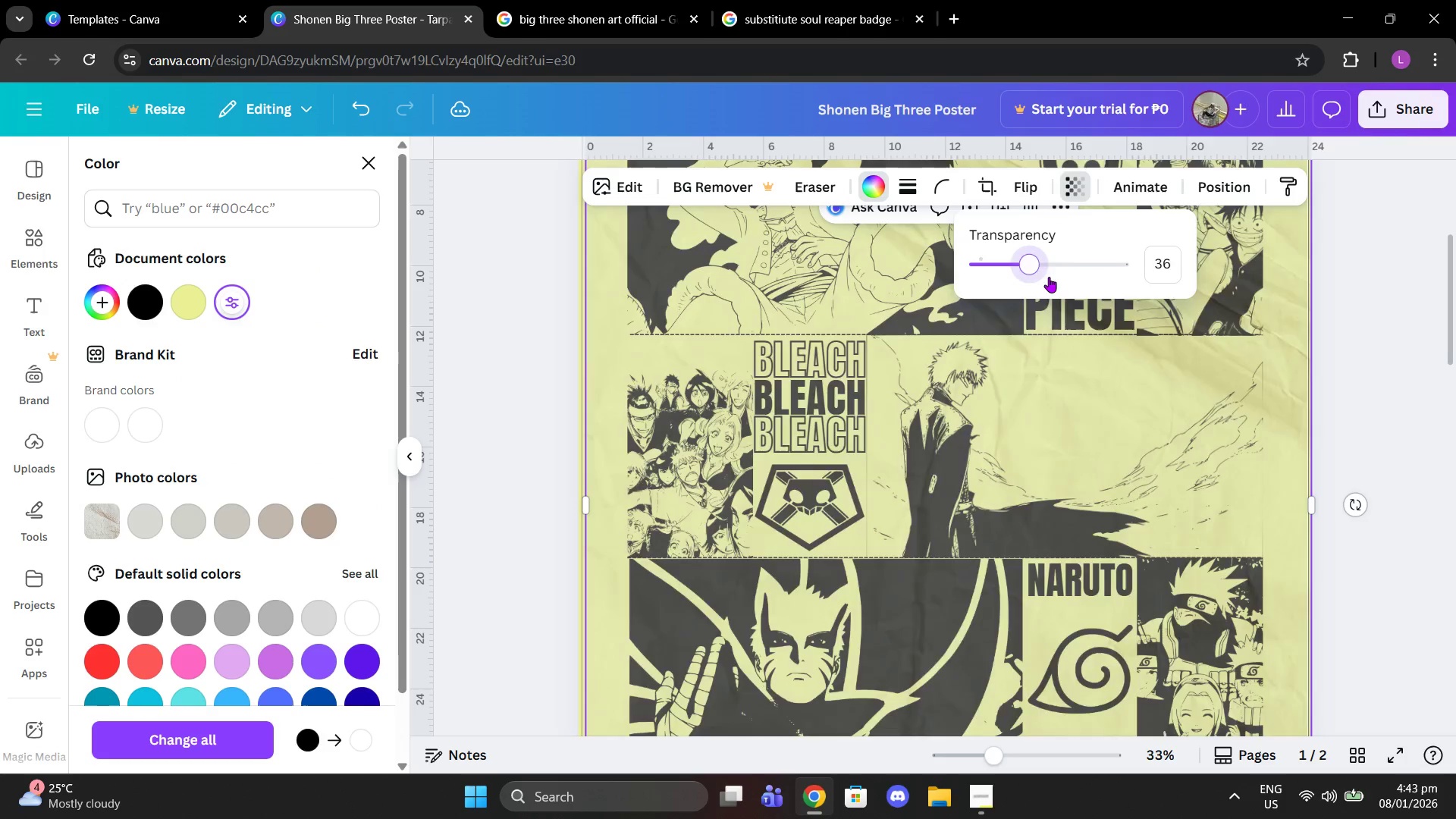 
left_click_drag(start_coordinate=[1049, 277], to_coordinate=[1208, 265])
 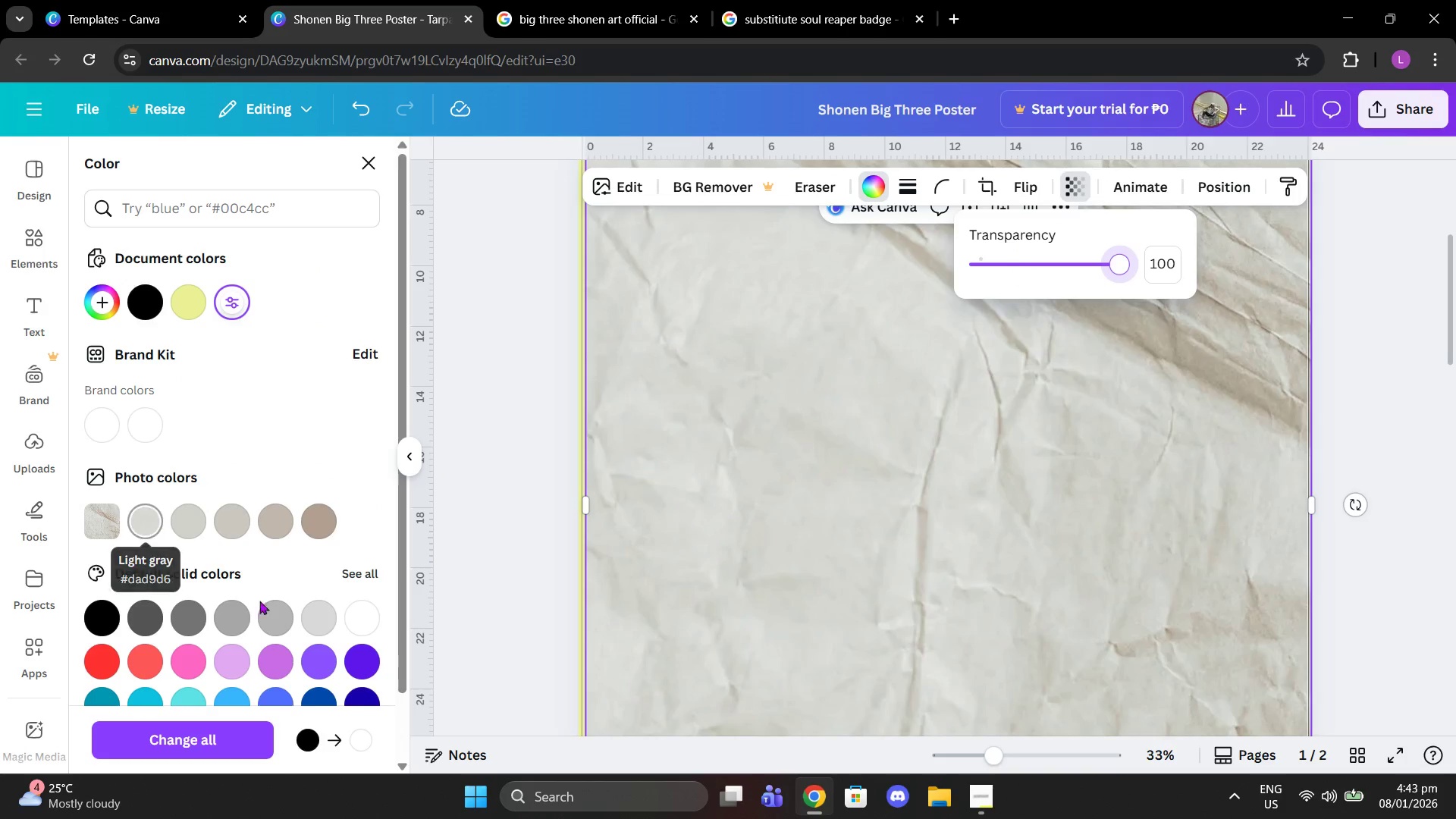 
left_click([239, 607])
 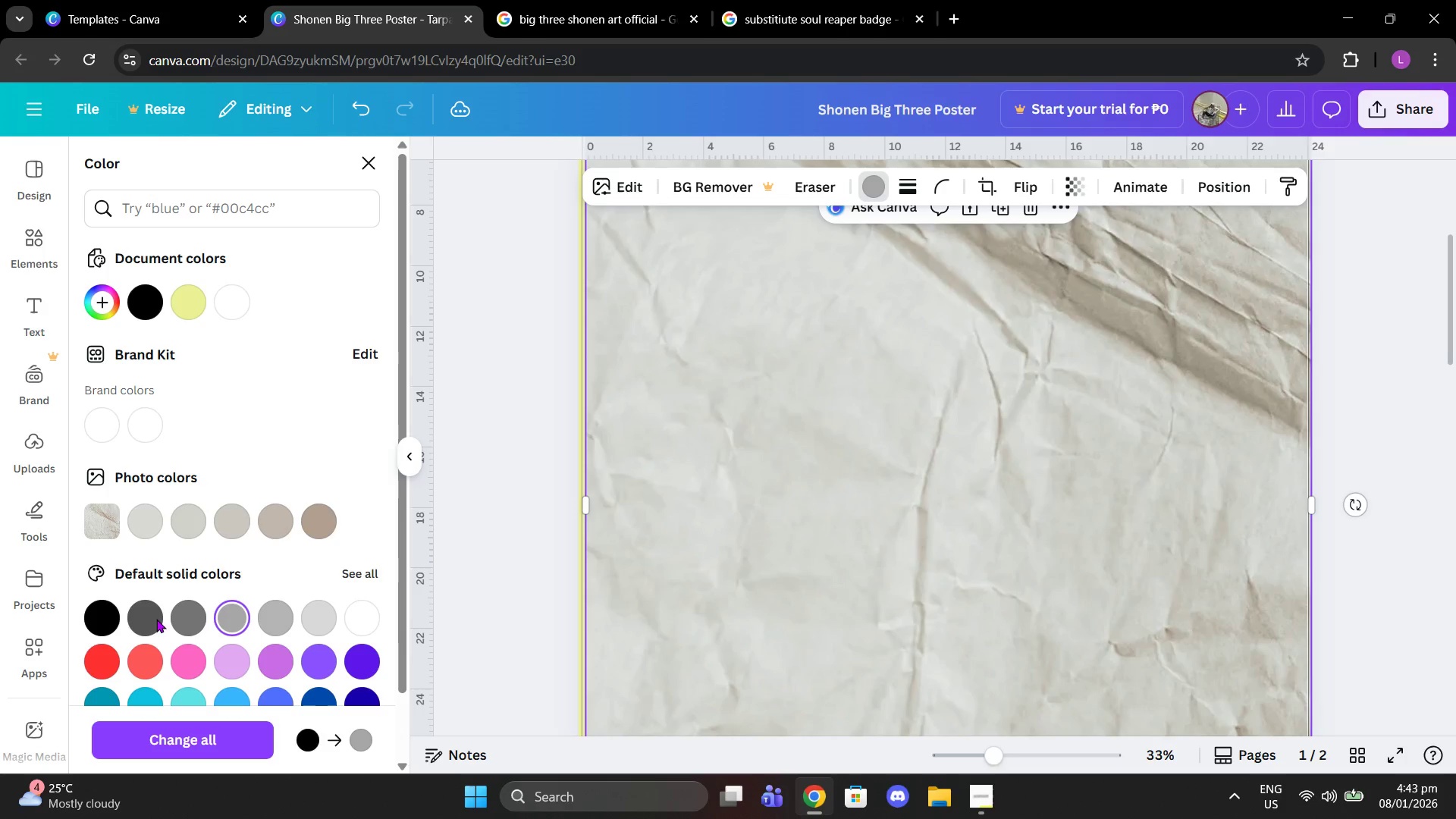 
left_click([101, 619])
 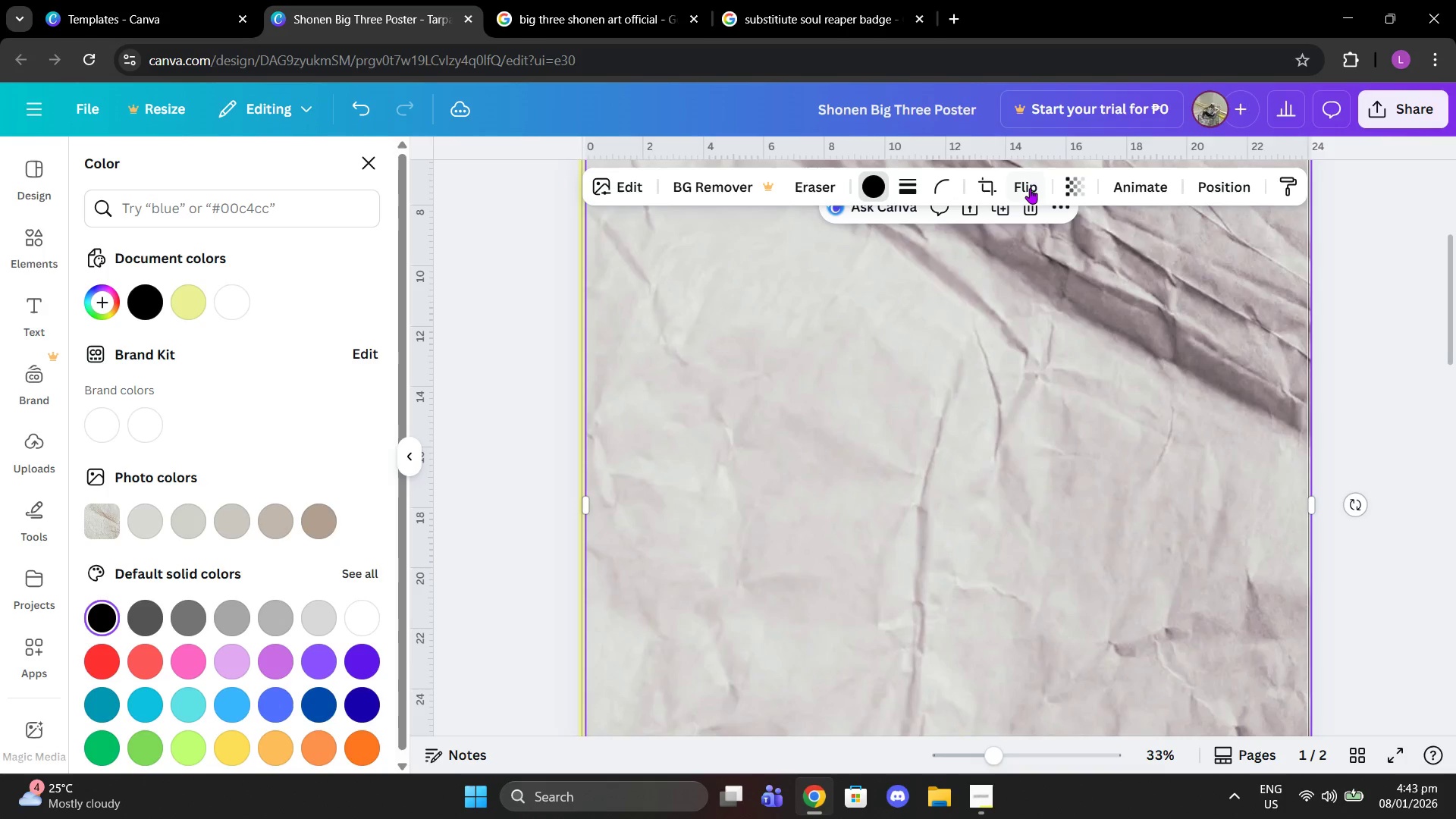 
left_click([987, 185])
 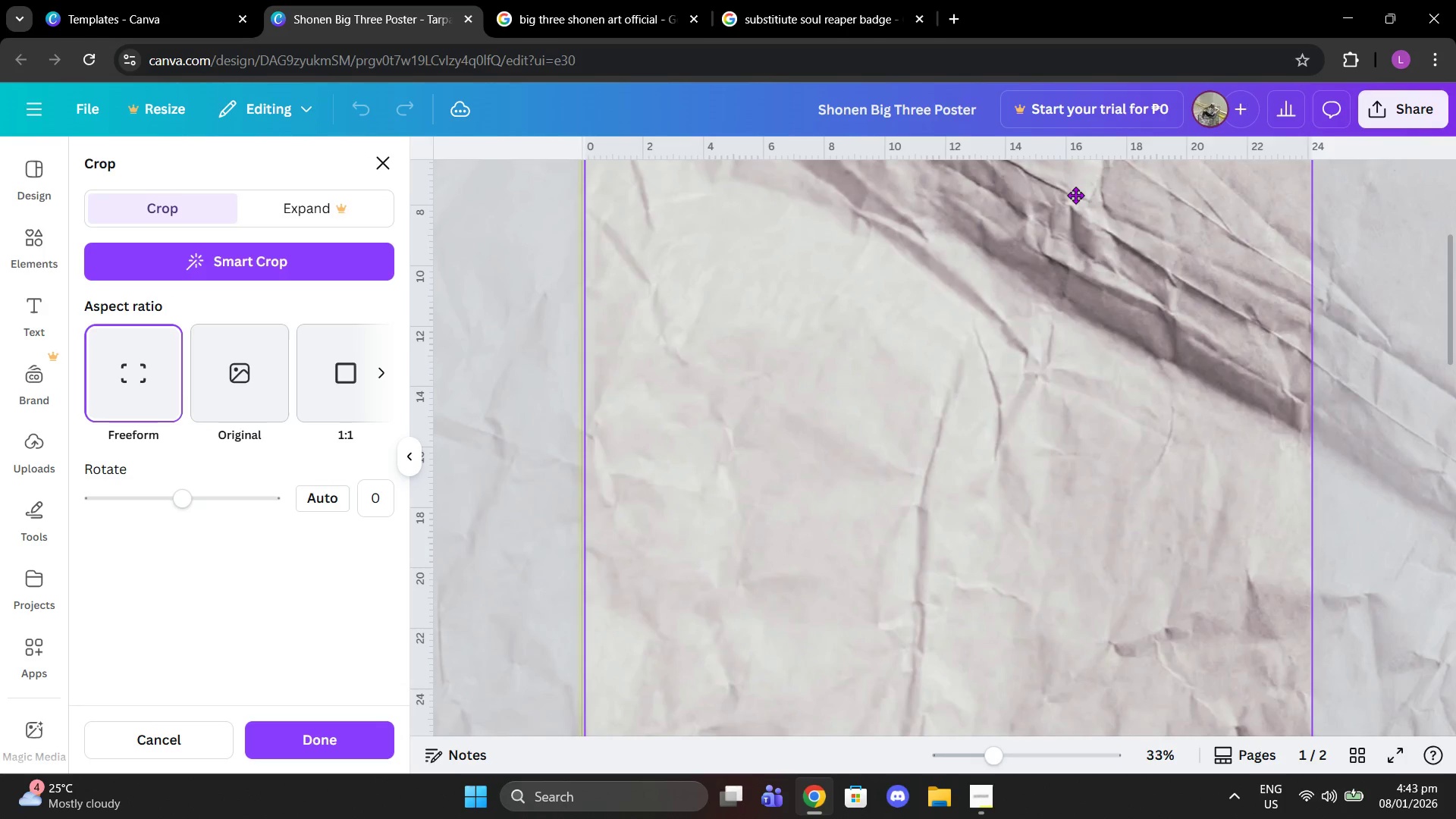 
left_click([1432, 290])
 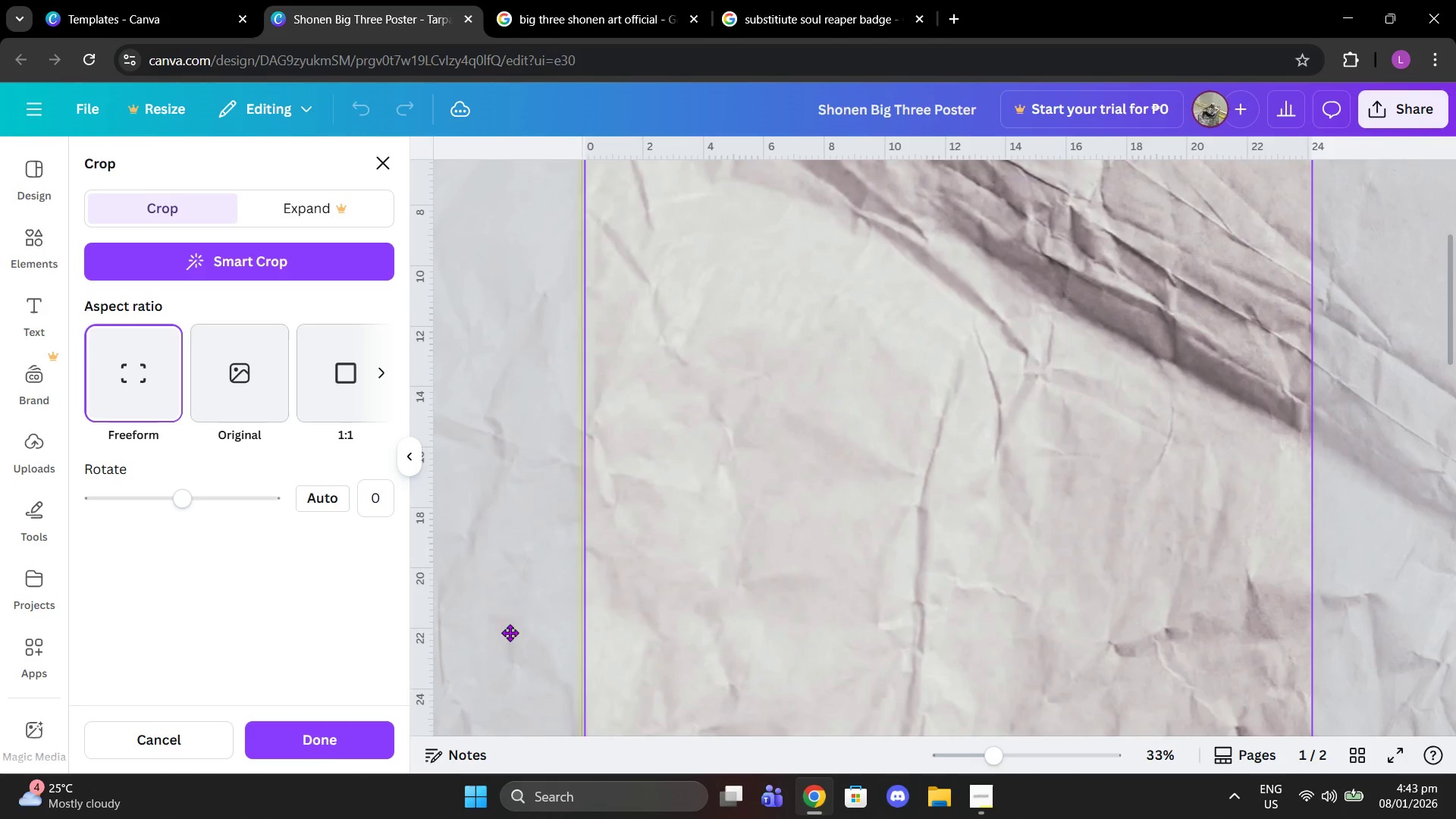 
left_click([316, 743])
 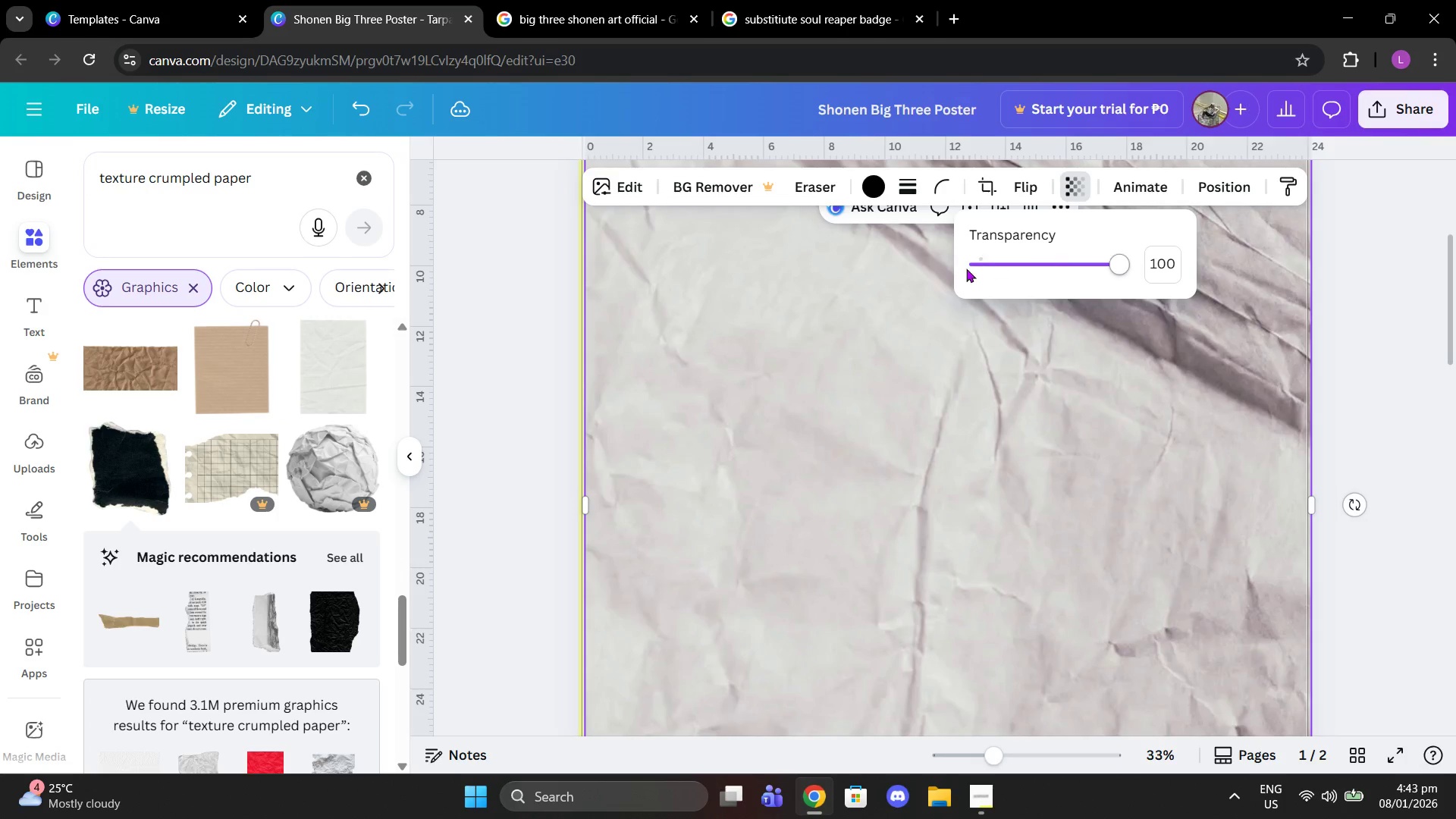 
left_click([1156, 271])
 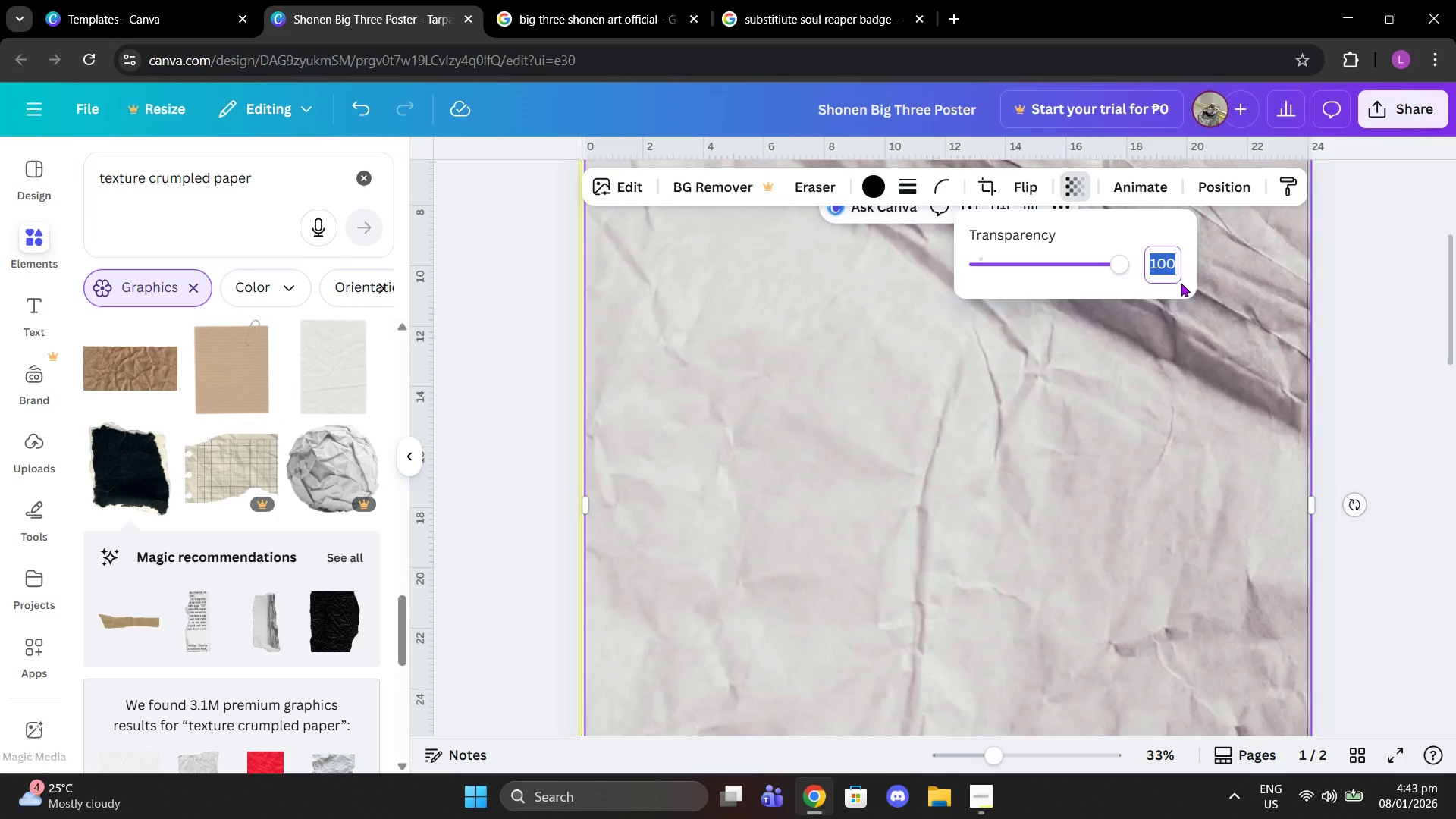 
type(12)
 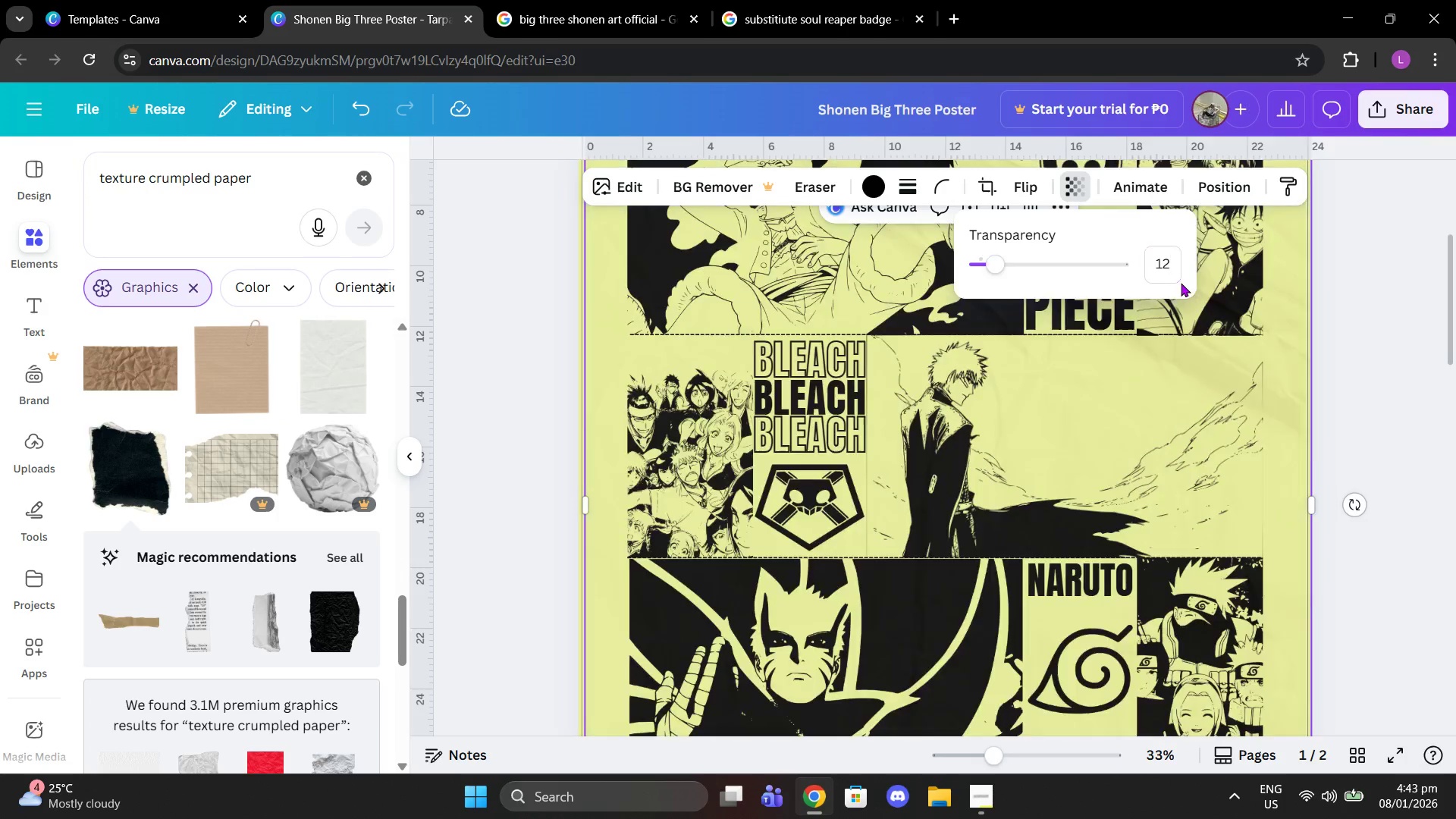 
key(Enter)
 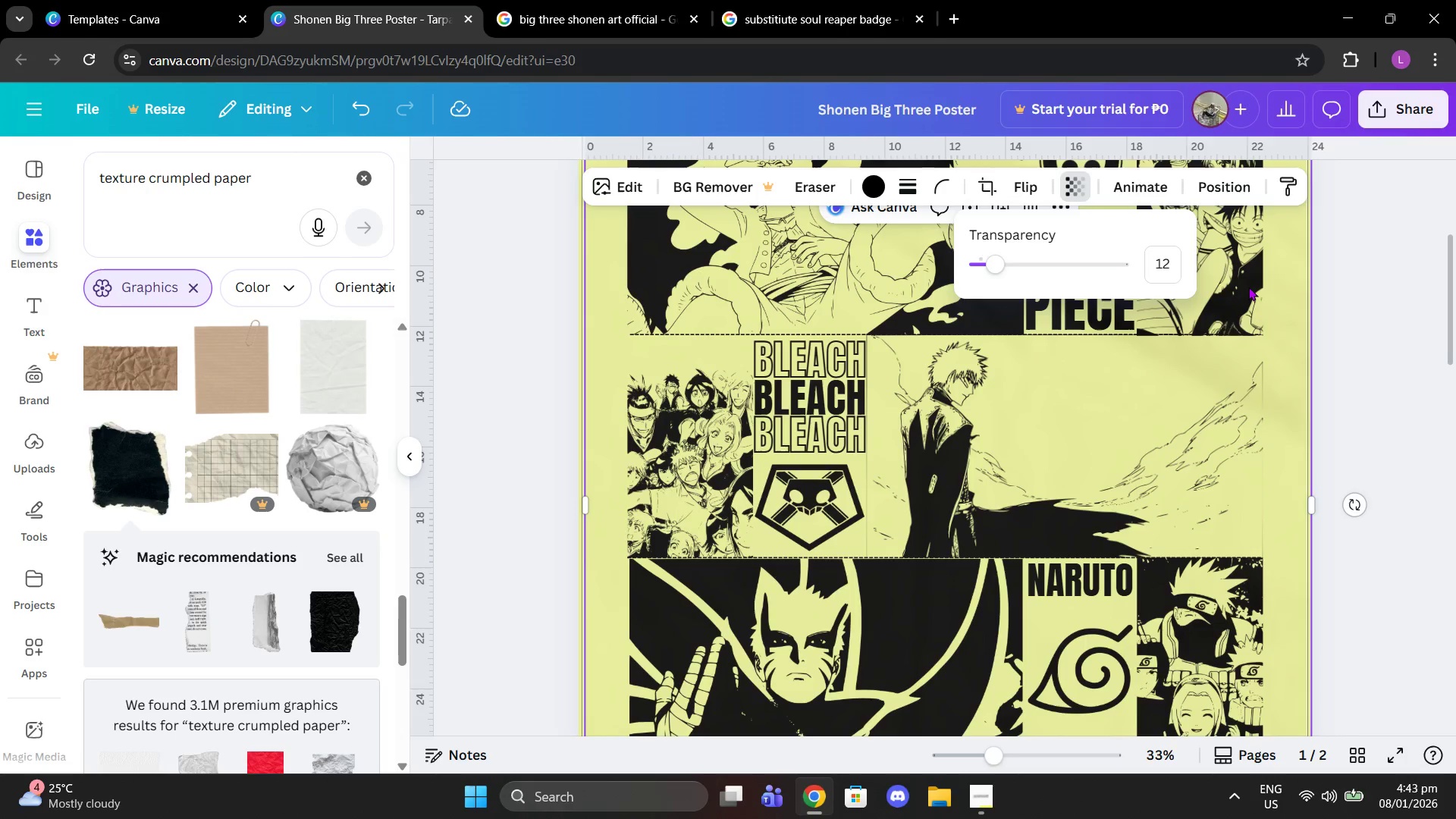 
left_click([1162, 274])
 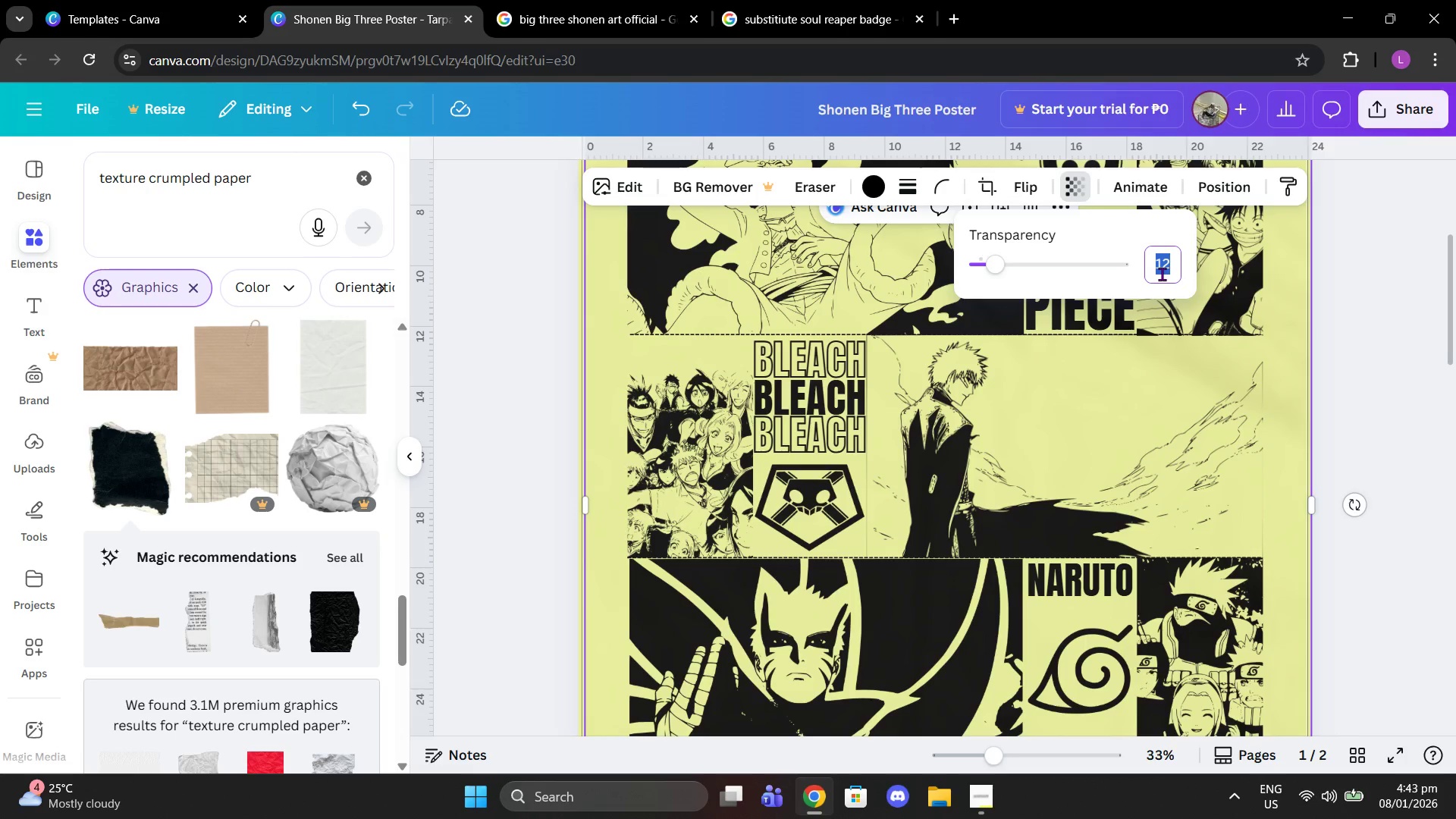 
key(8)
 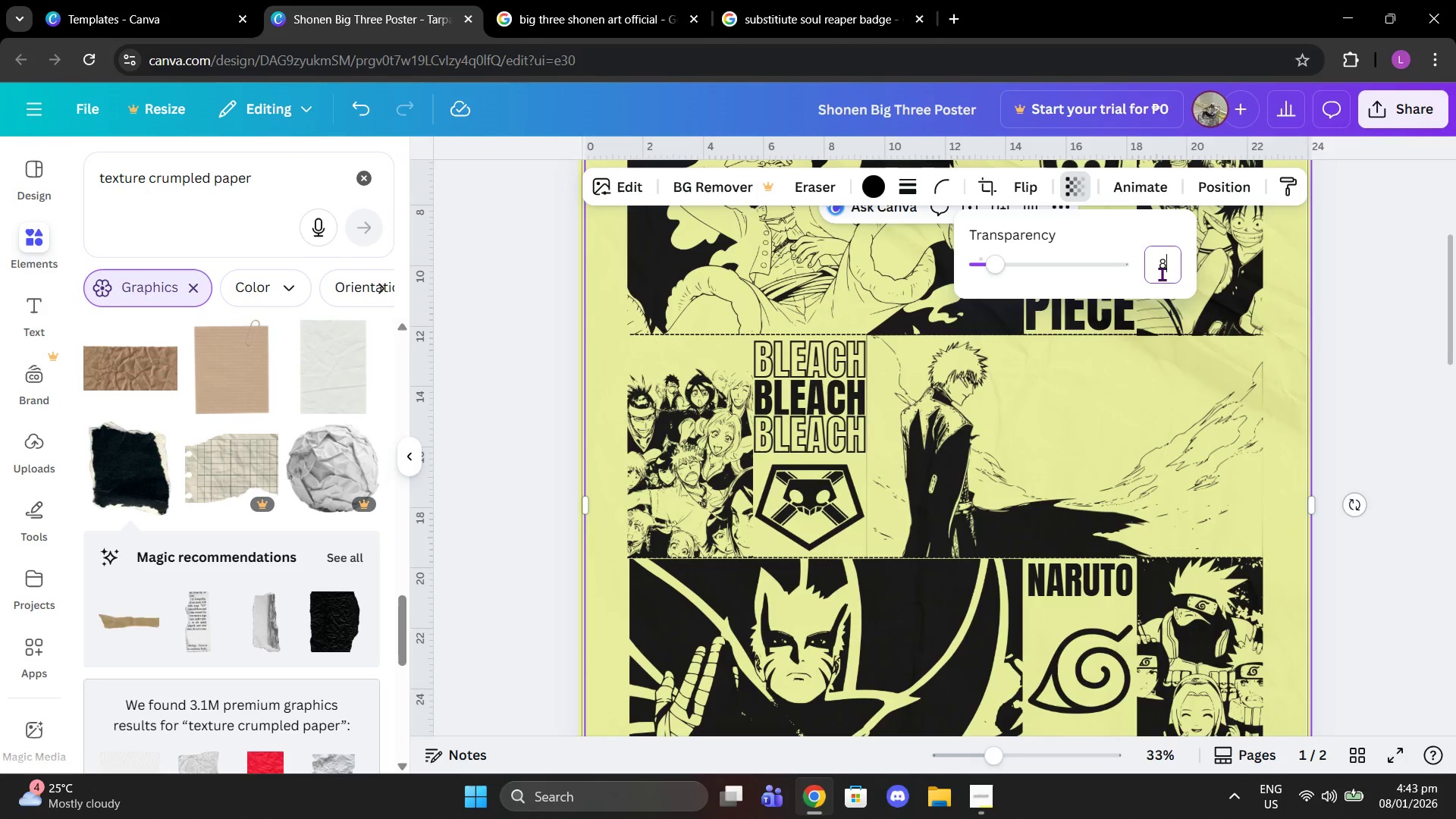 
key(Enter)
 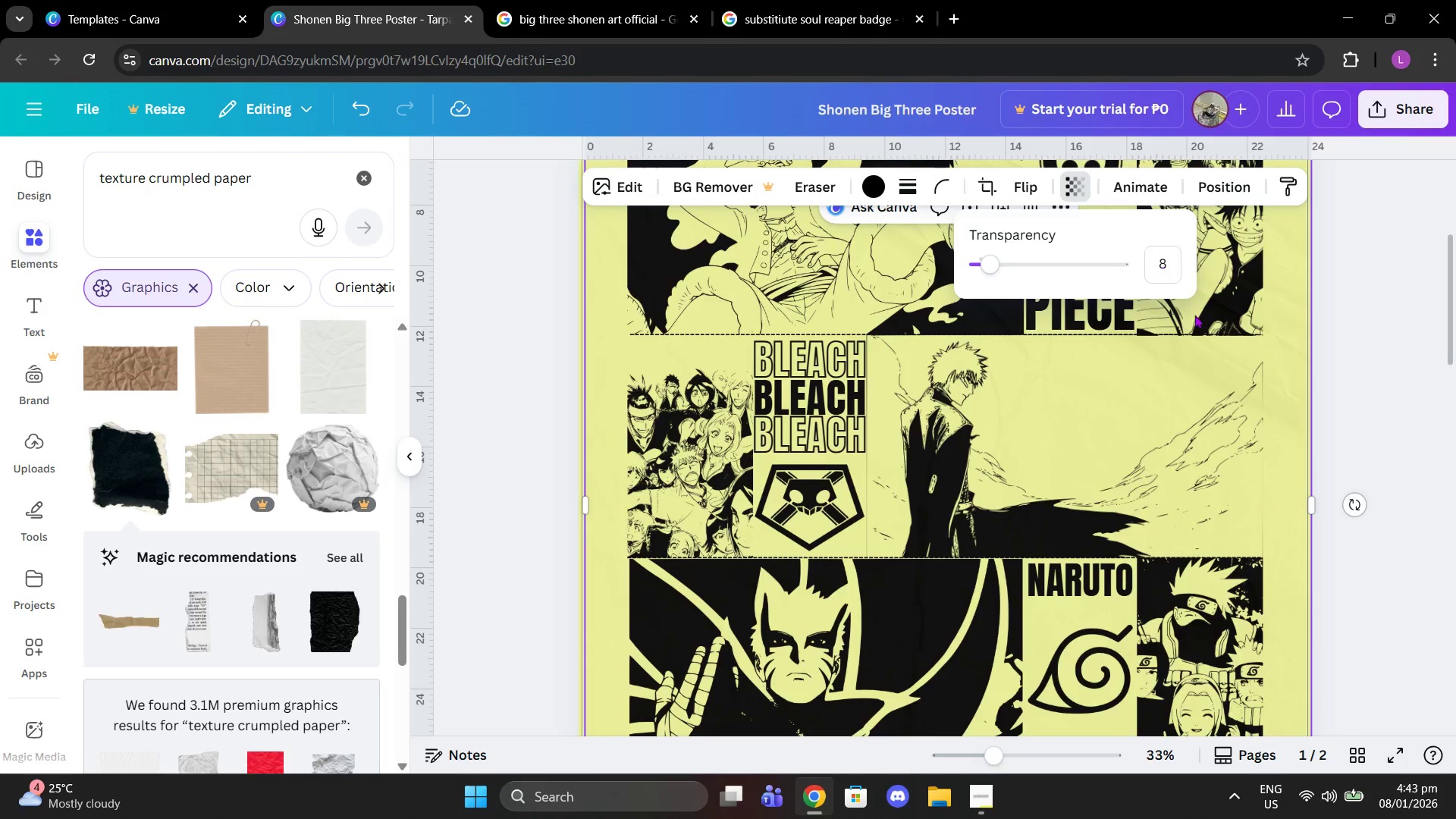 
left_click_drag(start_coordinate=[1352, 373], to_coordinate=[1356, 368])
 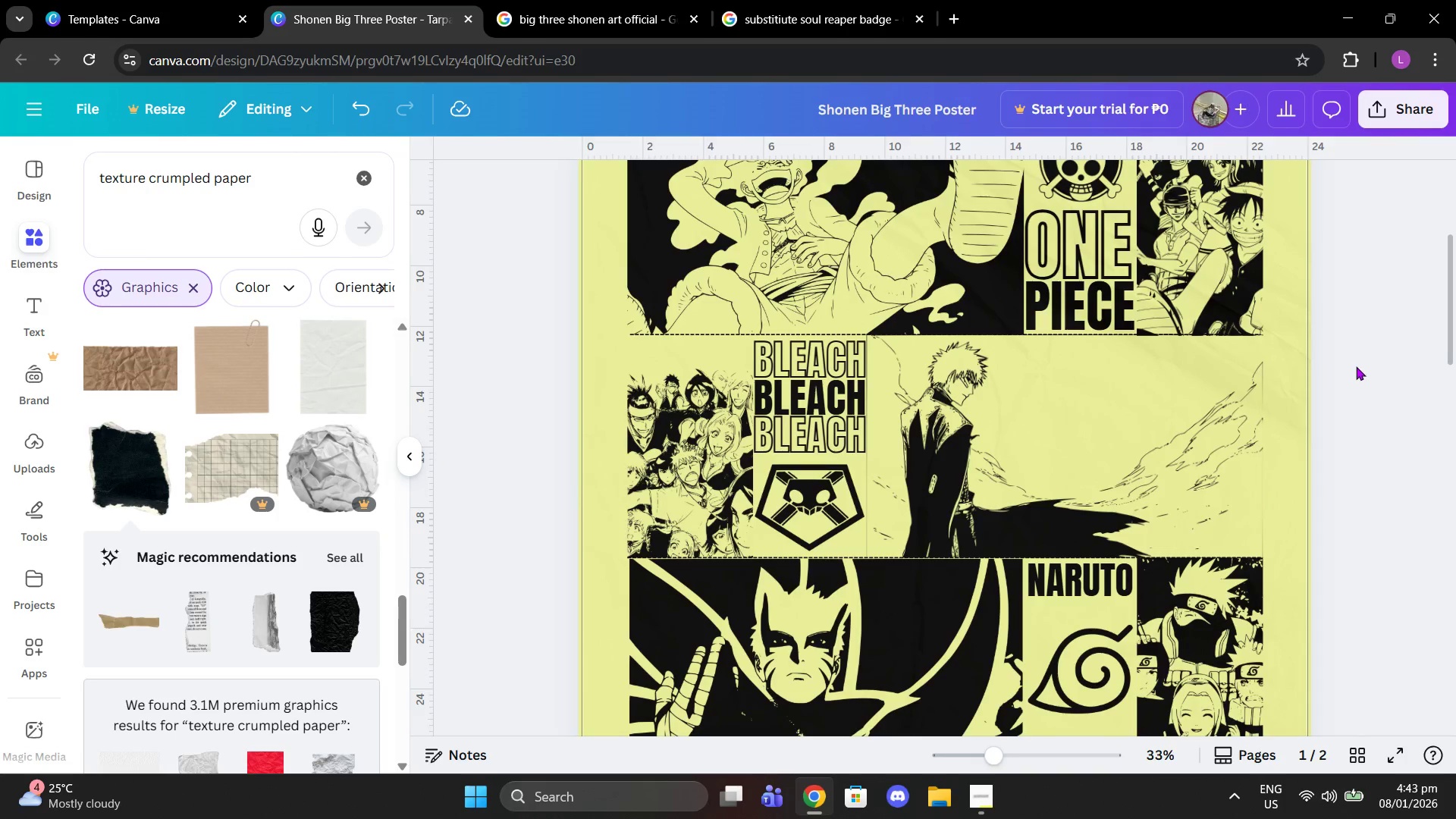 
double_click([1356, 366])
 